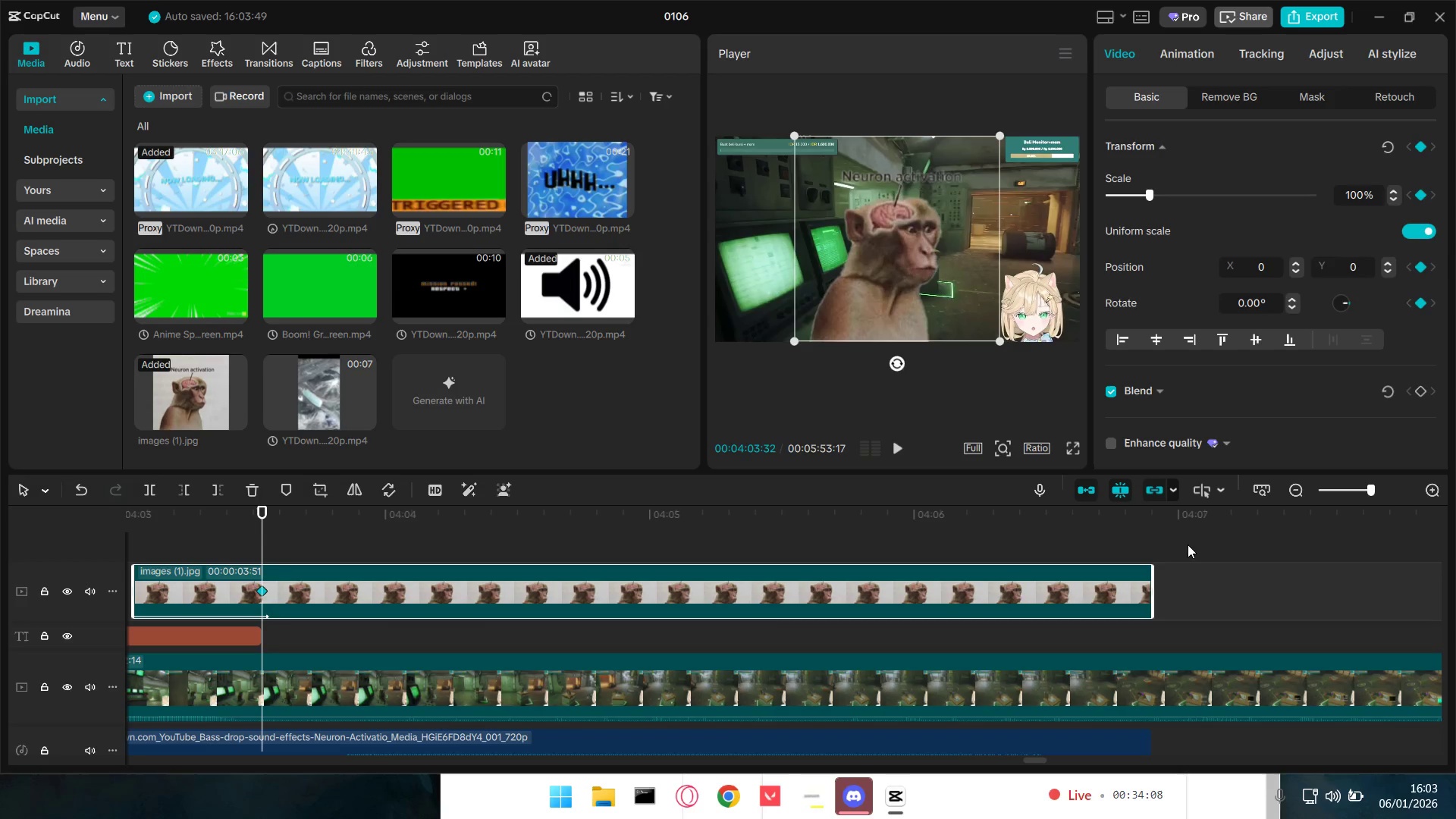 
left_click([1115, 544])
 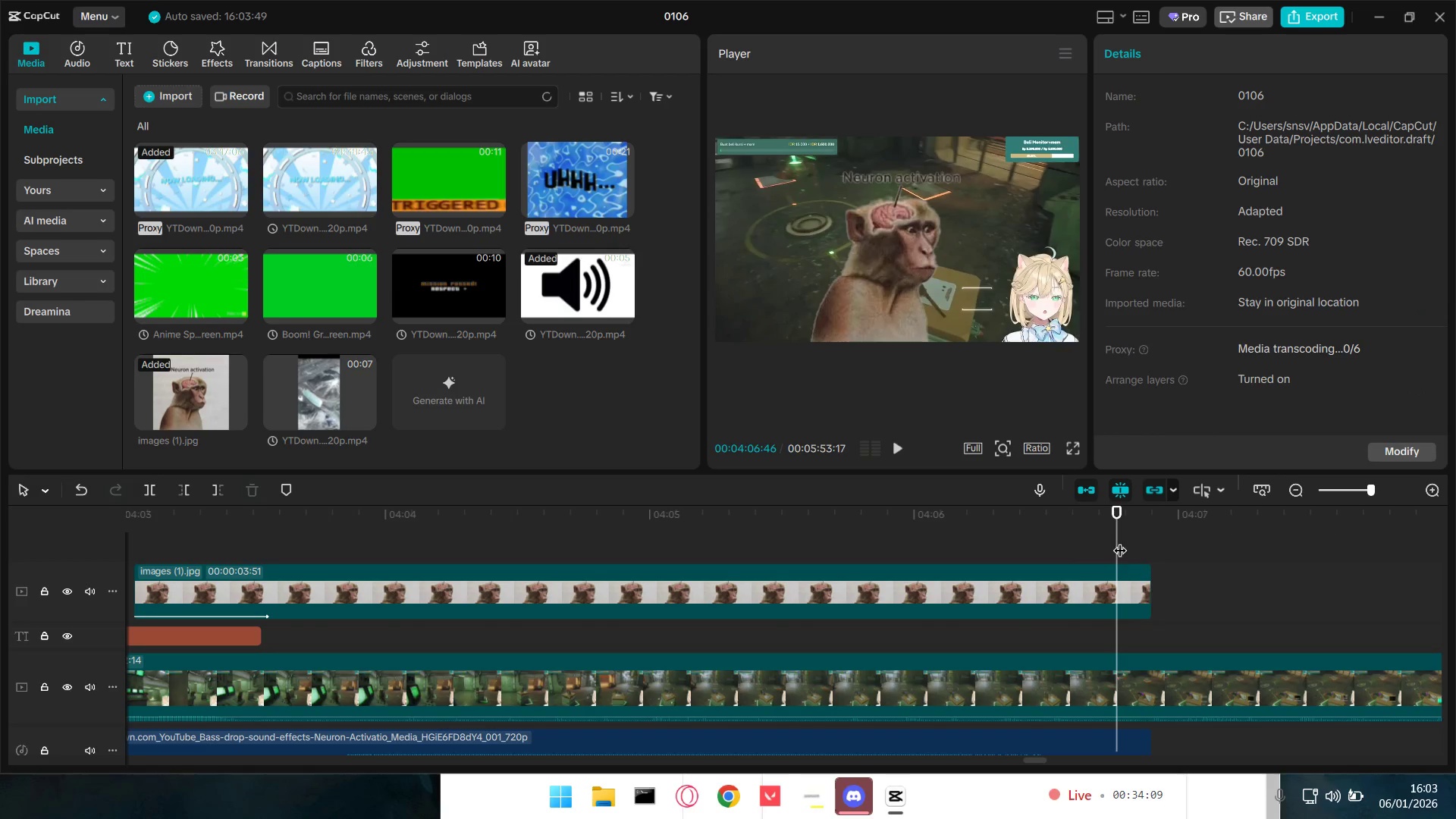 
left_click_drag(start_coordinate=[1112, 538], to_coordinate=[1072, 536])
 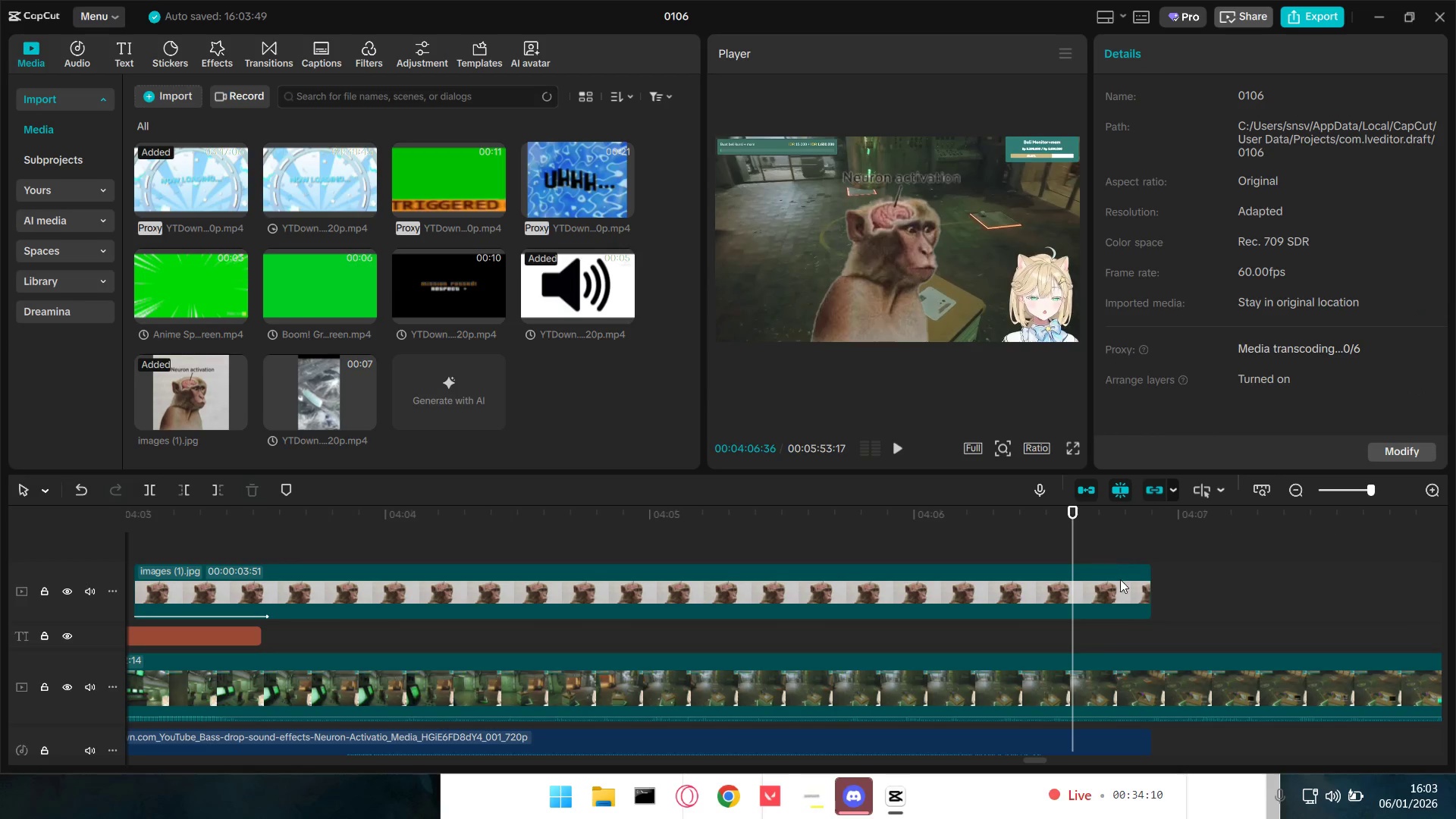 
double_click([1120, 579])
 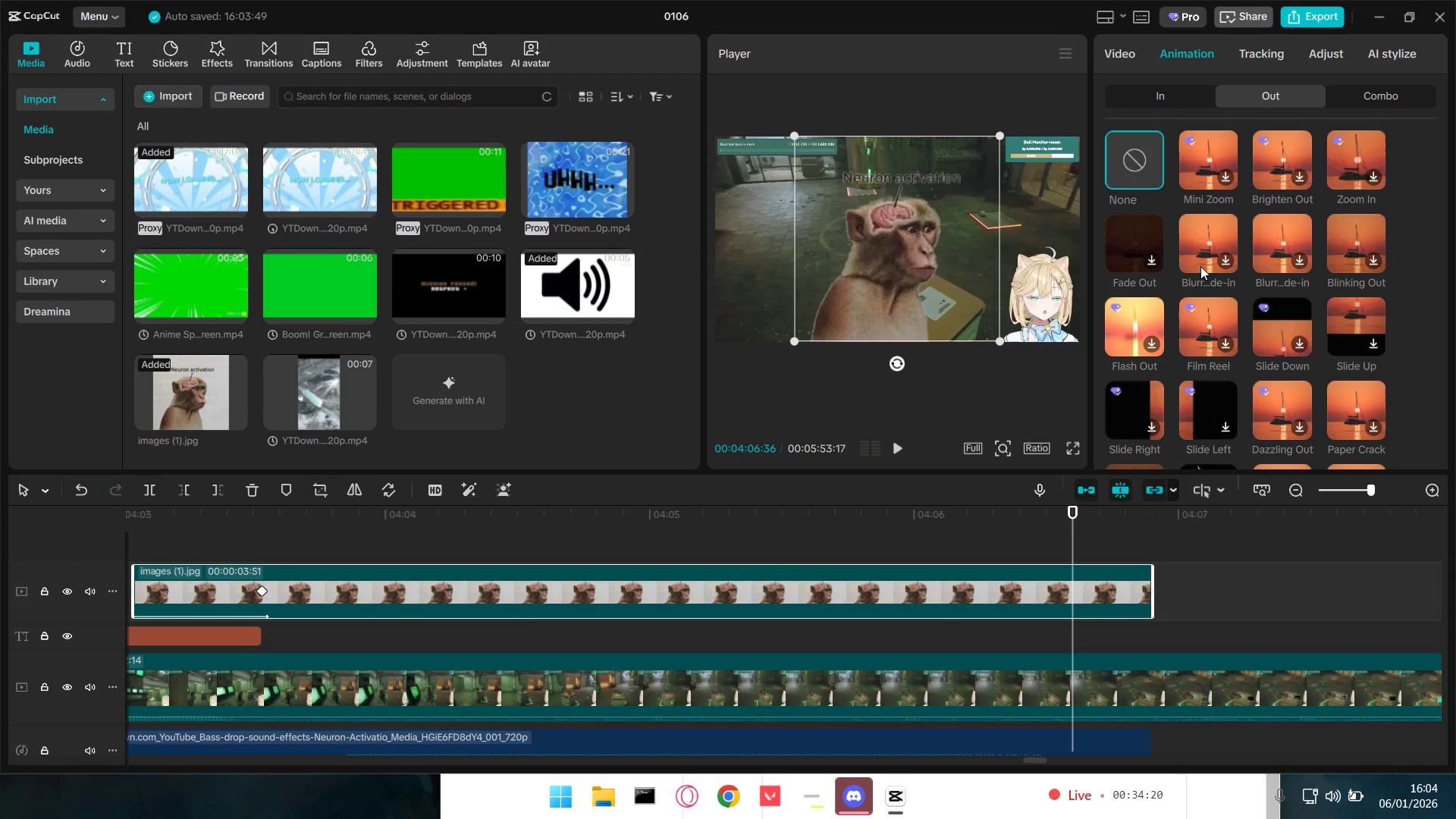 
wait(14.83)
 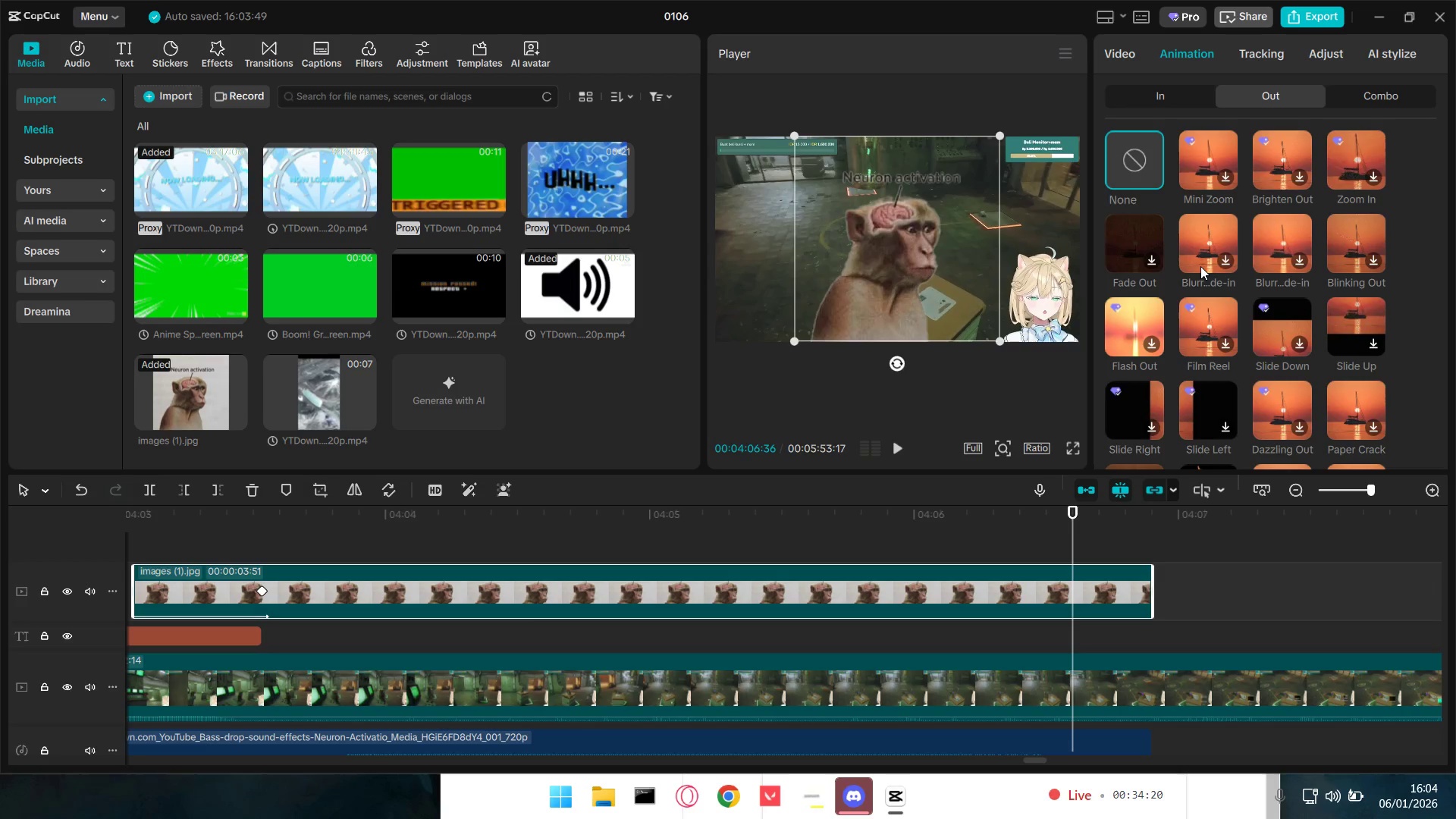 
left_click([1139, 253])
 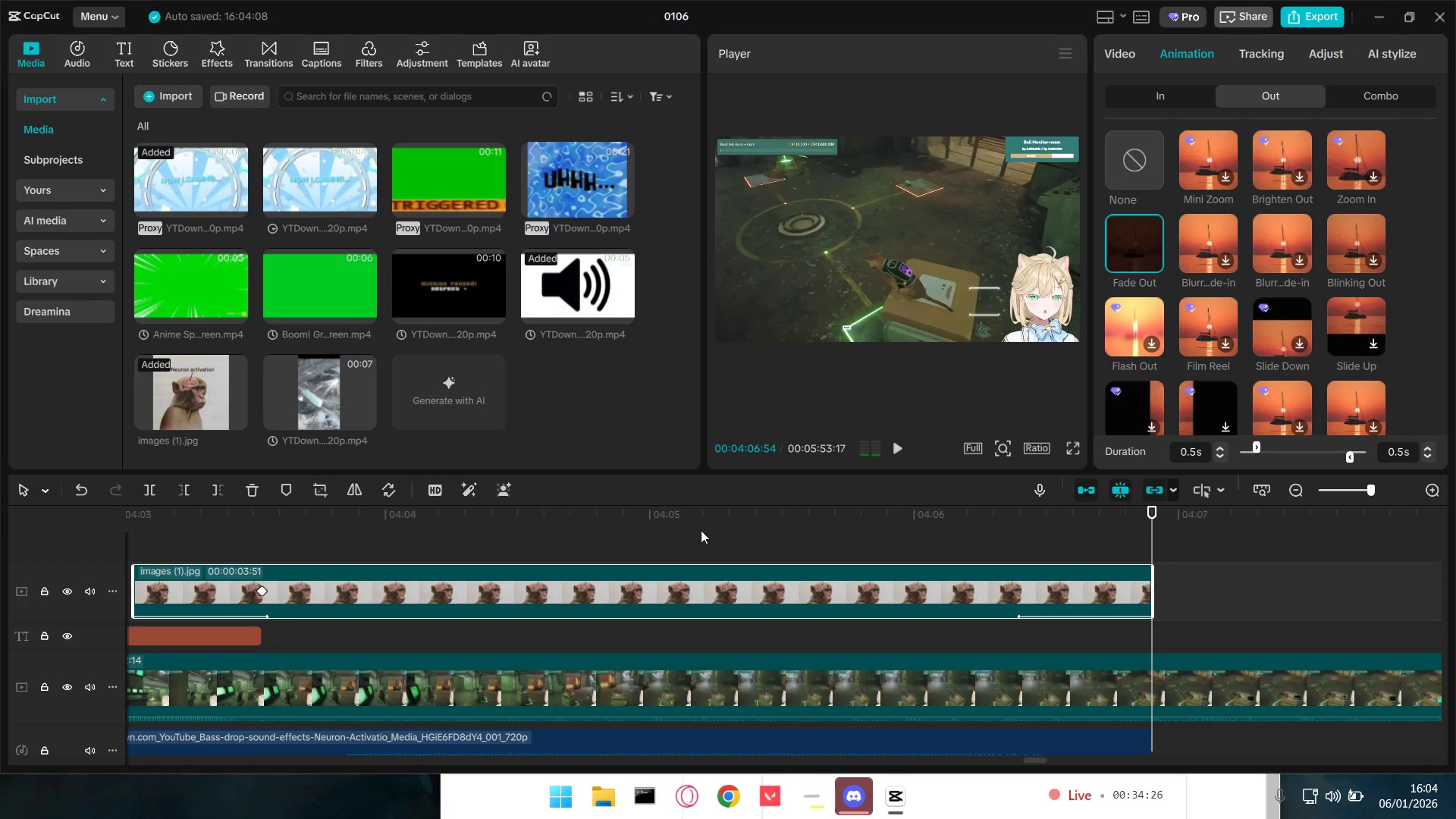 
left_click([326, 535])
 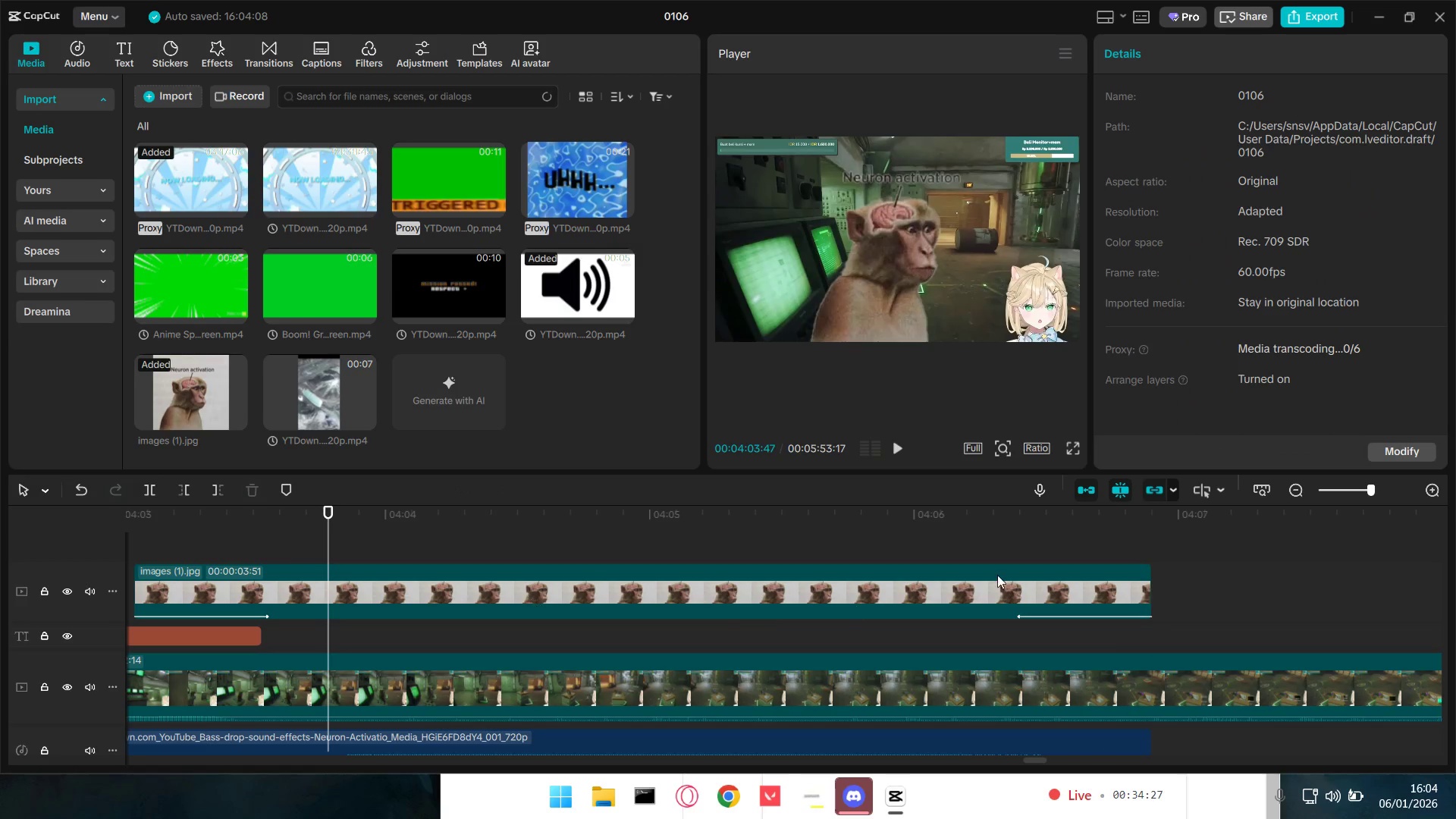 
left_click([1021, 540])
 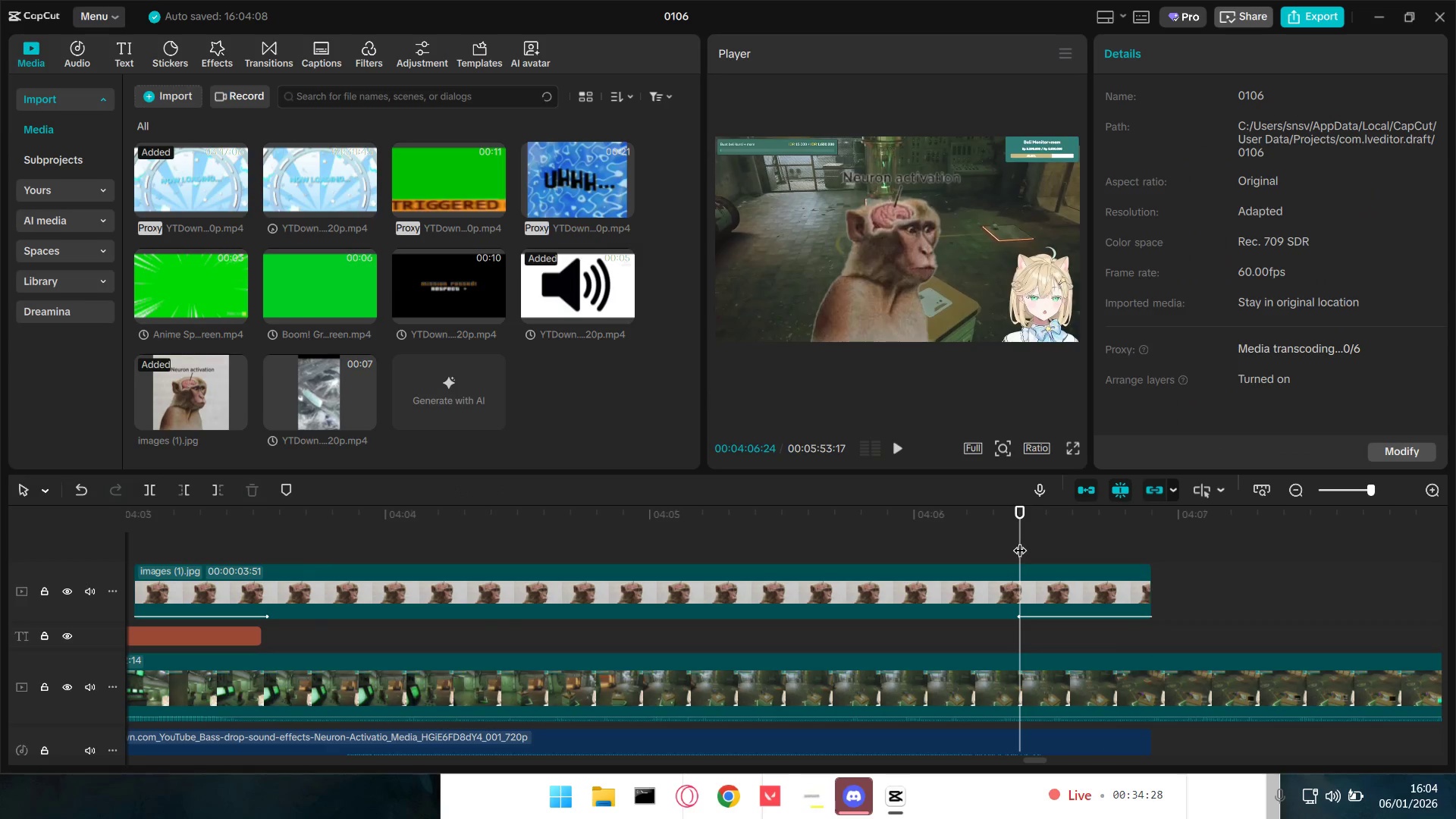 
left_click_drag(start_coordinate=[1020, 541], to_coordinate=[1018, 550])
 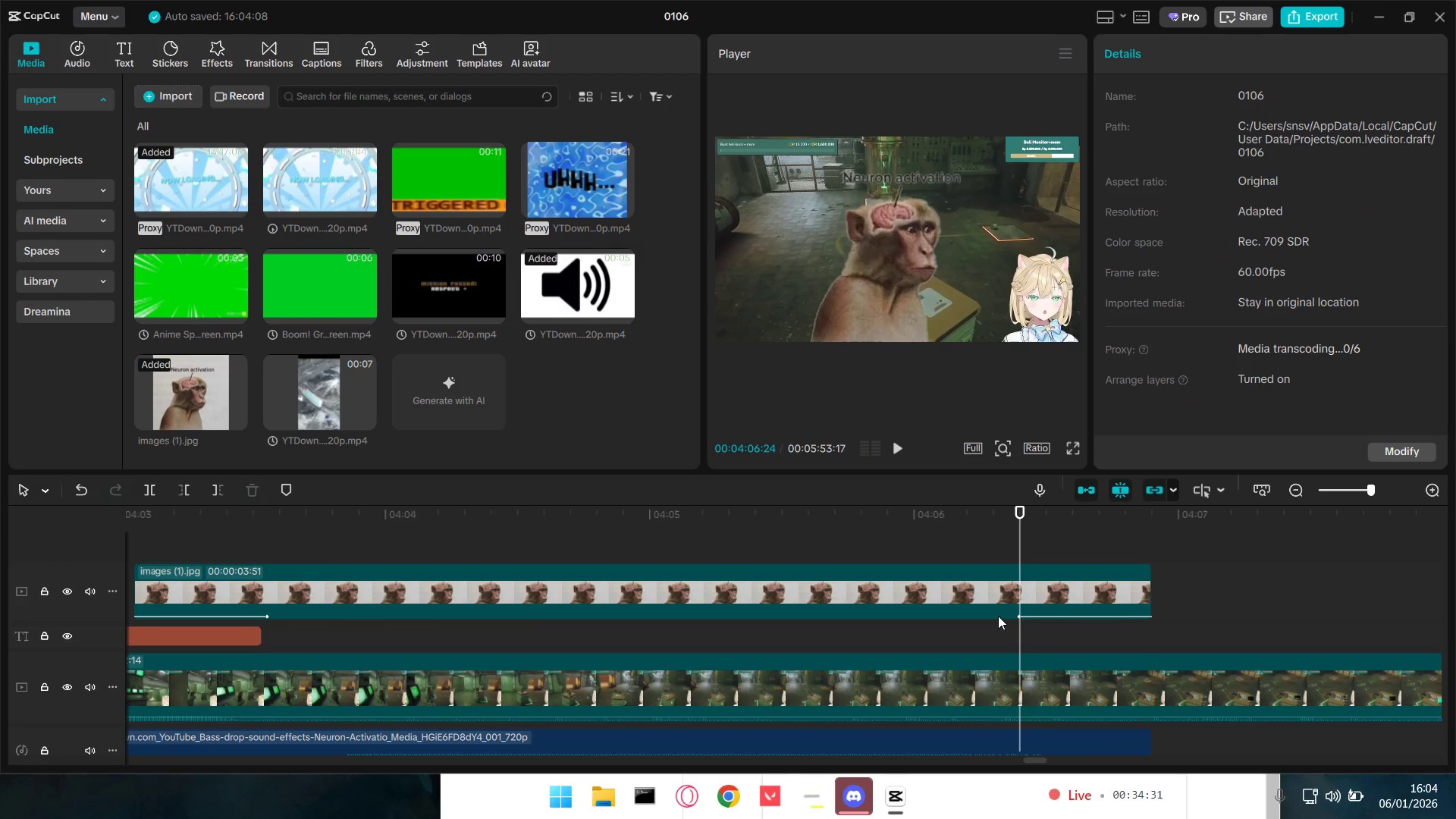 
left_click([998, 616])
 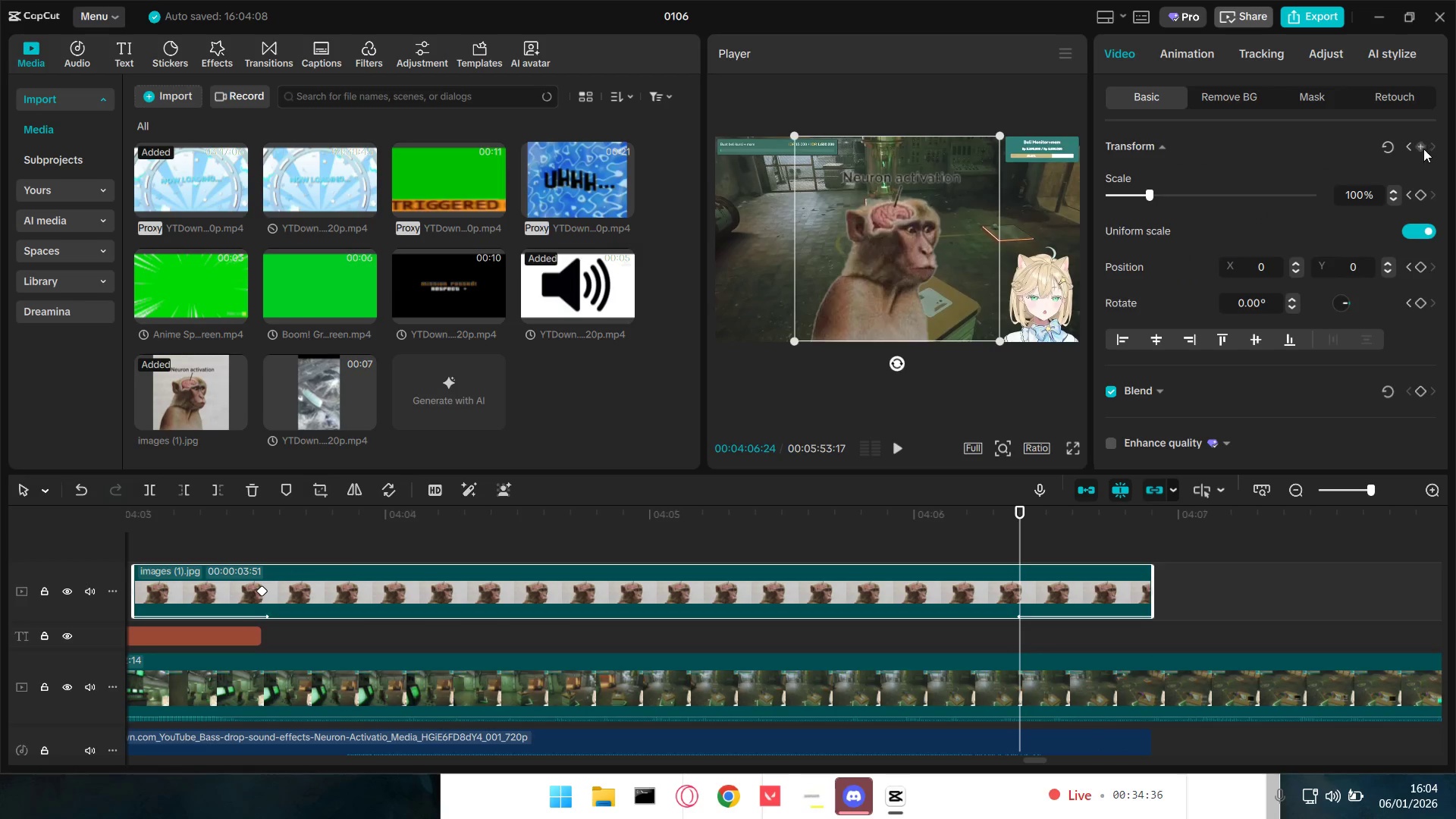 
wait(6.25)
 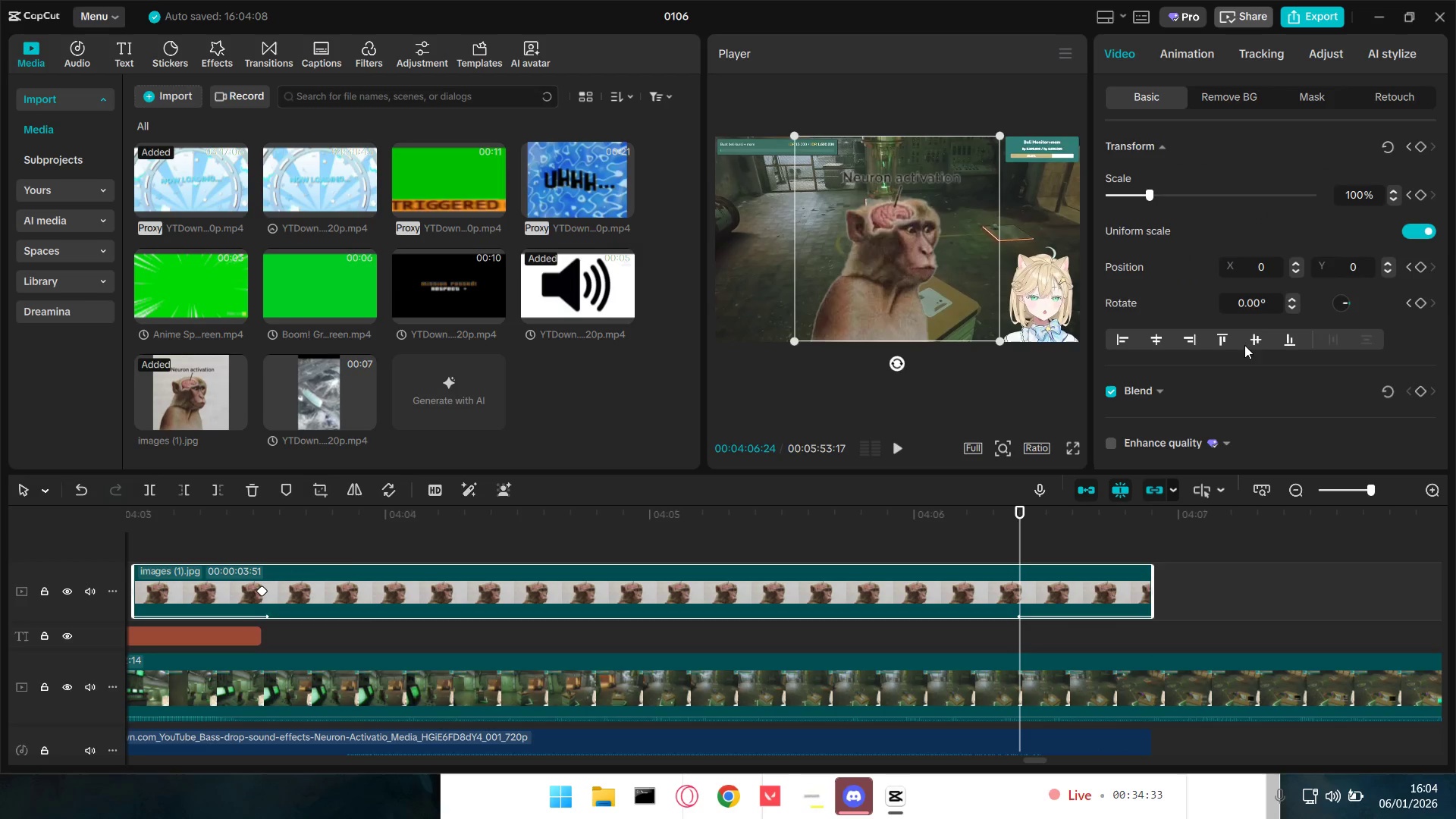 
left_click([1423, 148])
 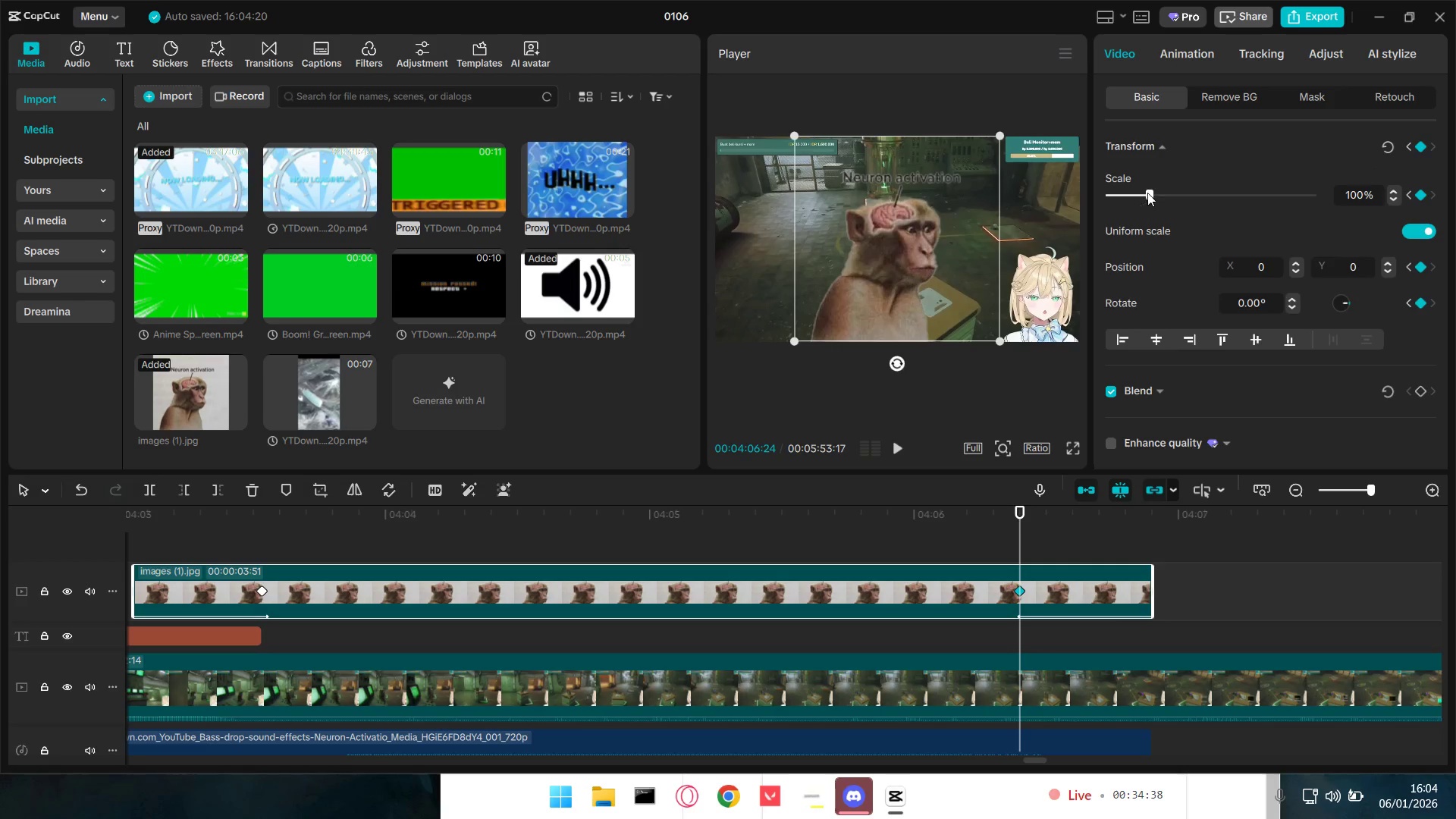 
left_click_drag(start_coordinate=[1147, 193], to_coordinate=[1126, 193])
 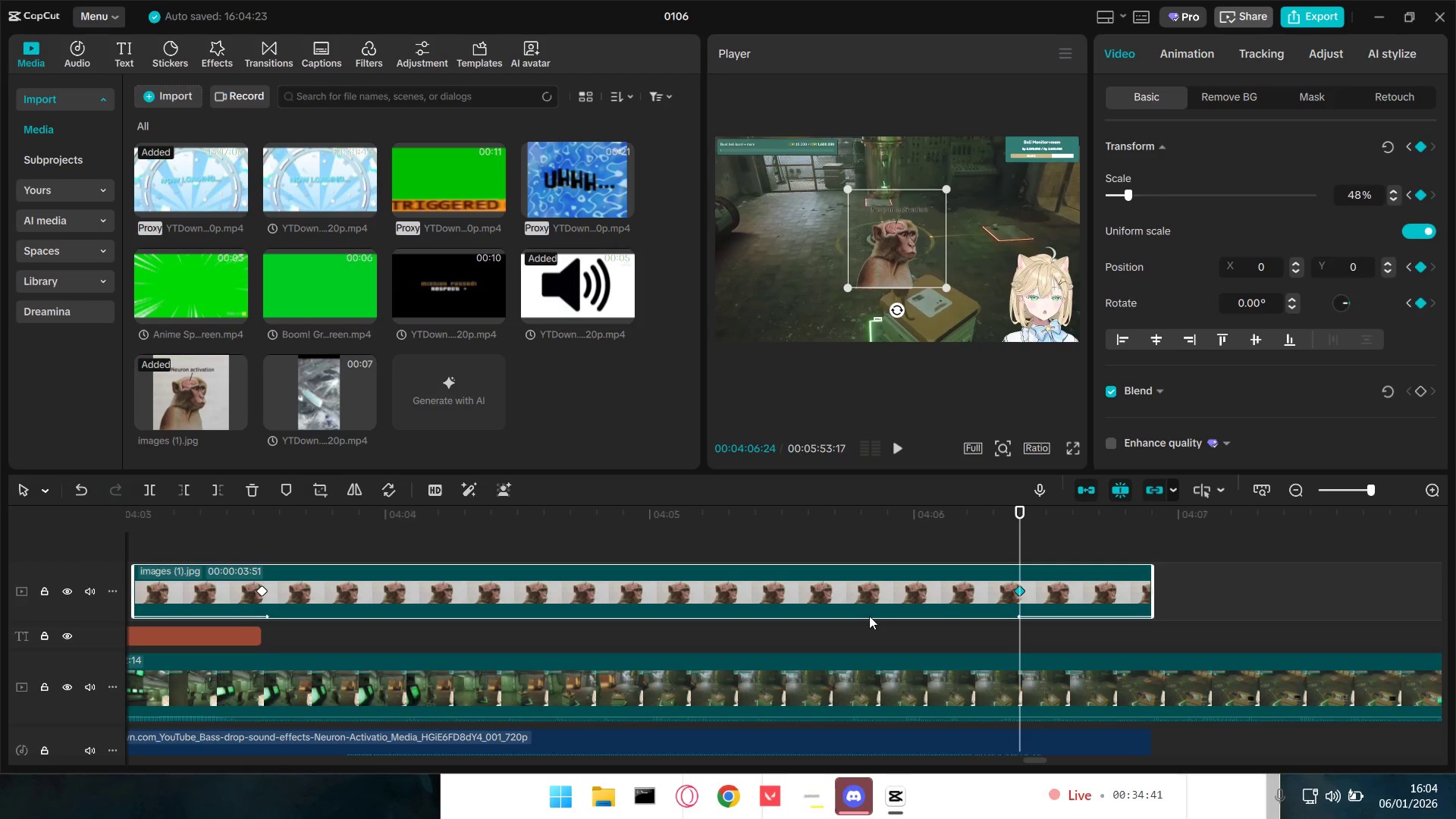 
hold_key(key=ControlLeft, duration=0.73)
scroll: coordinate [623, 613], scroll_direction: down, amount: 8.0
 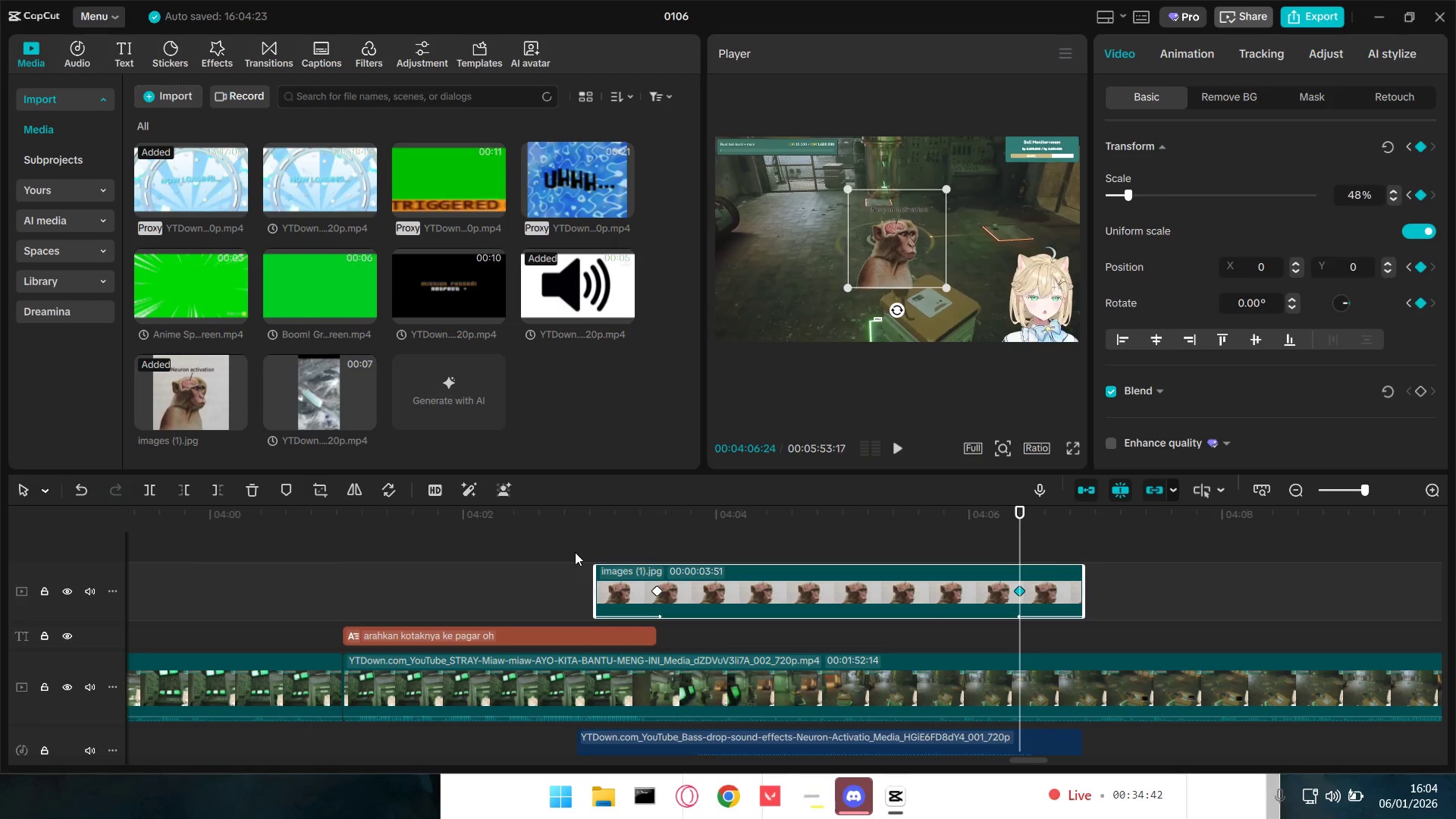 
key(Space)
 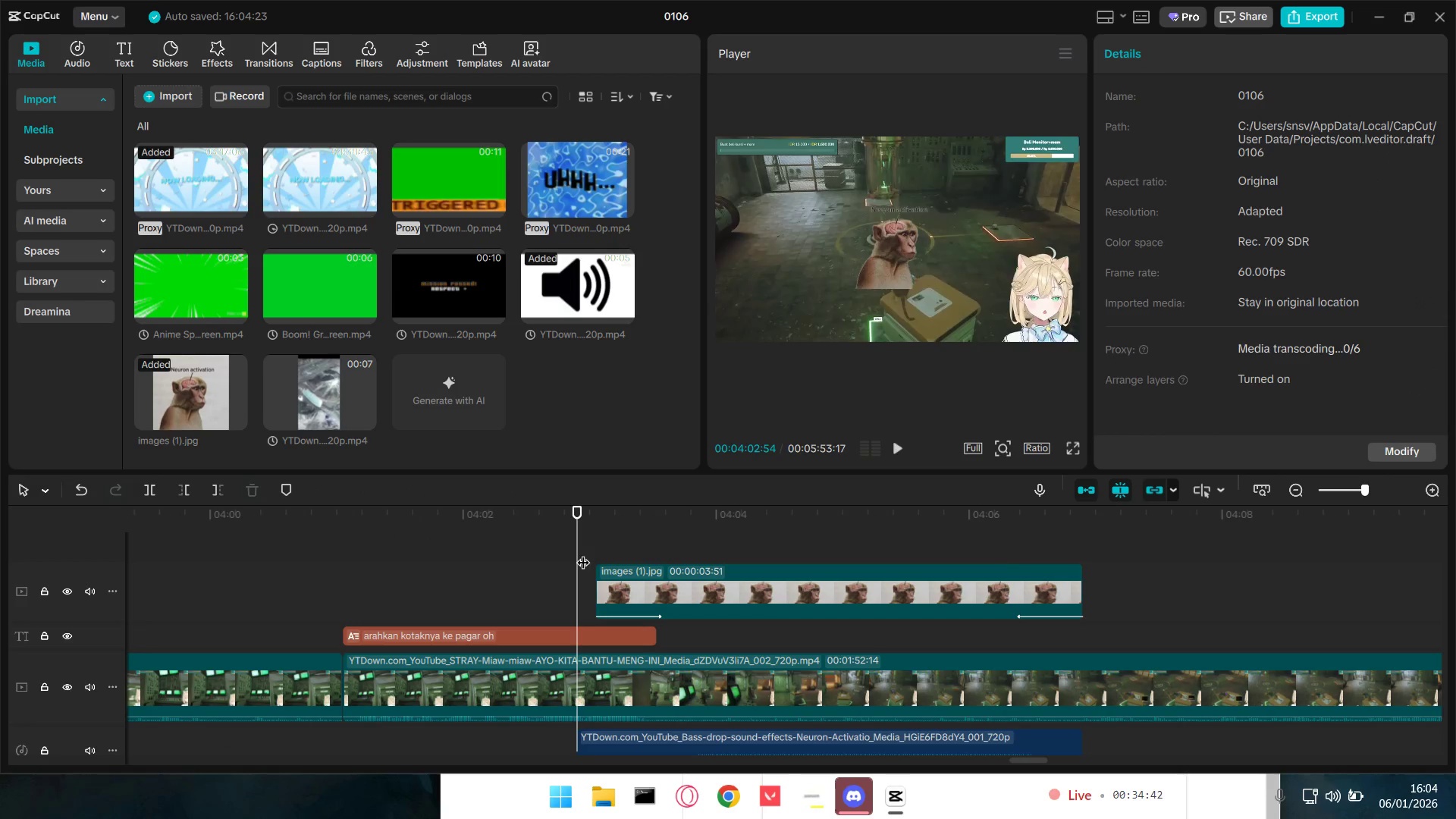 
key(Space)
 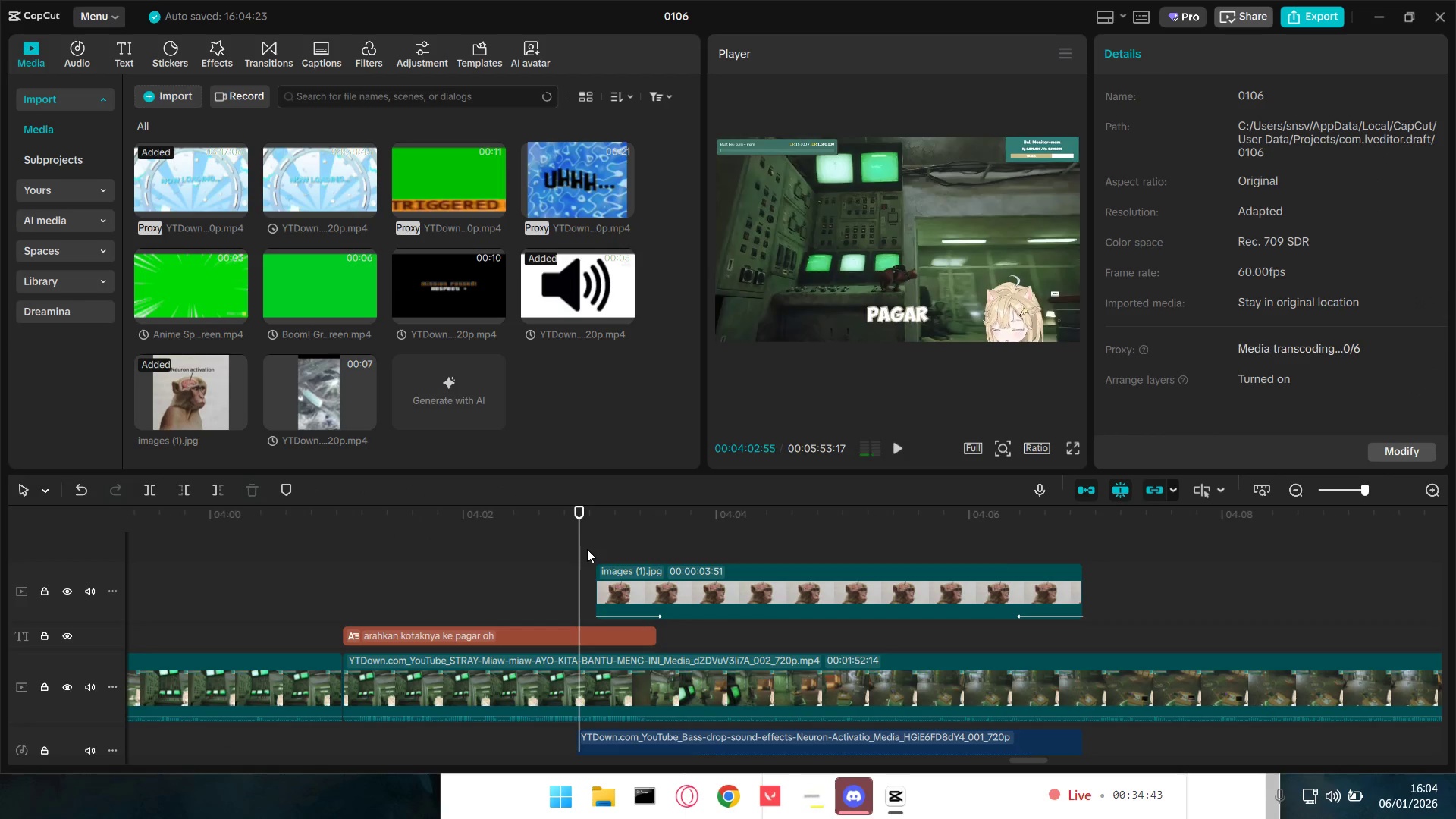 
key(Space)
 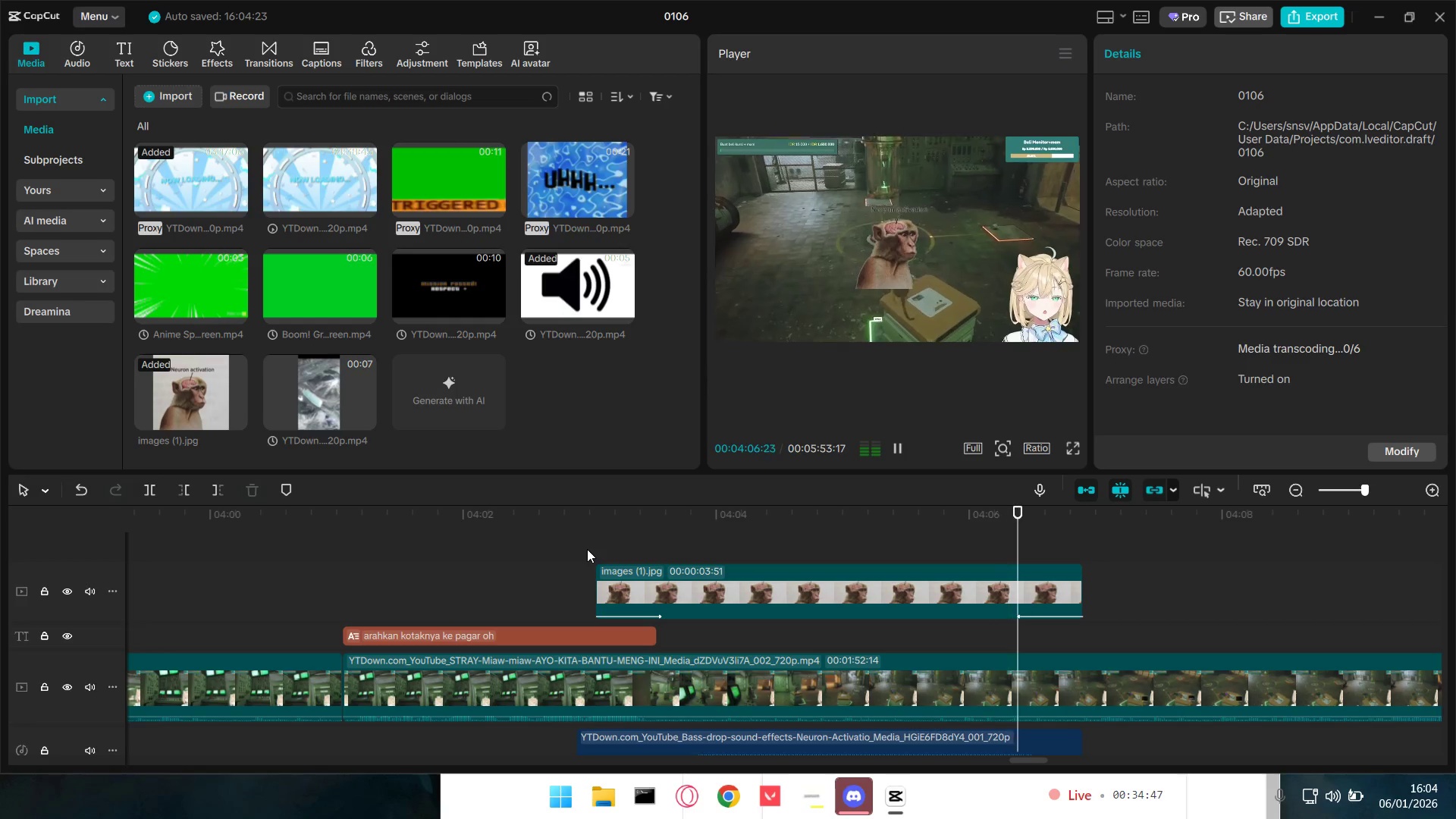 
key(Space)
 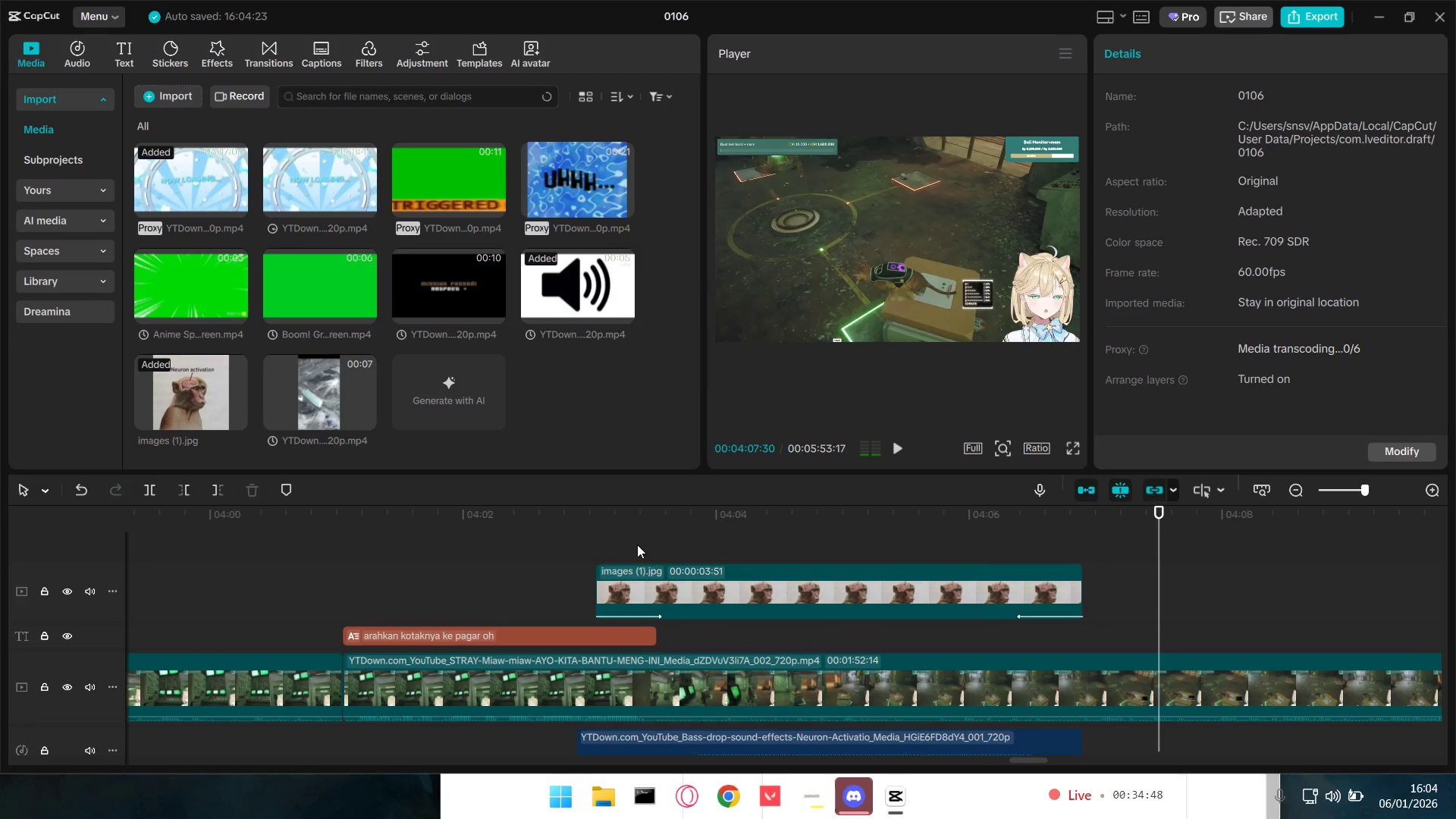 
left_click([637, 544])
 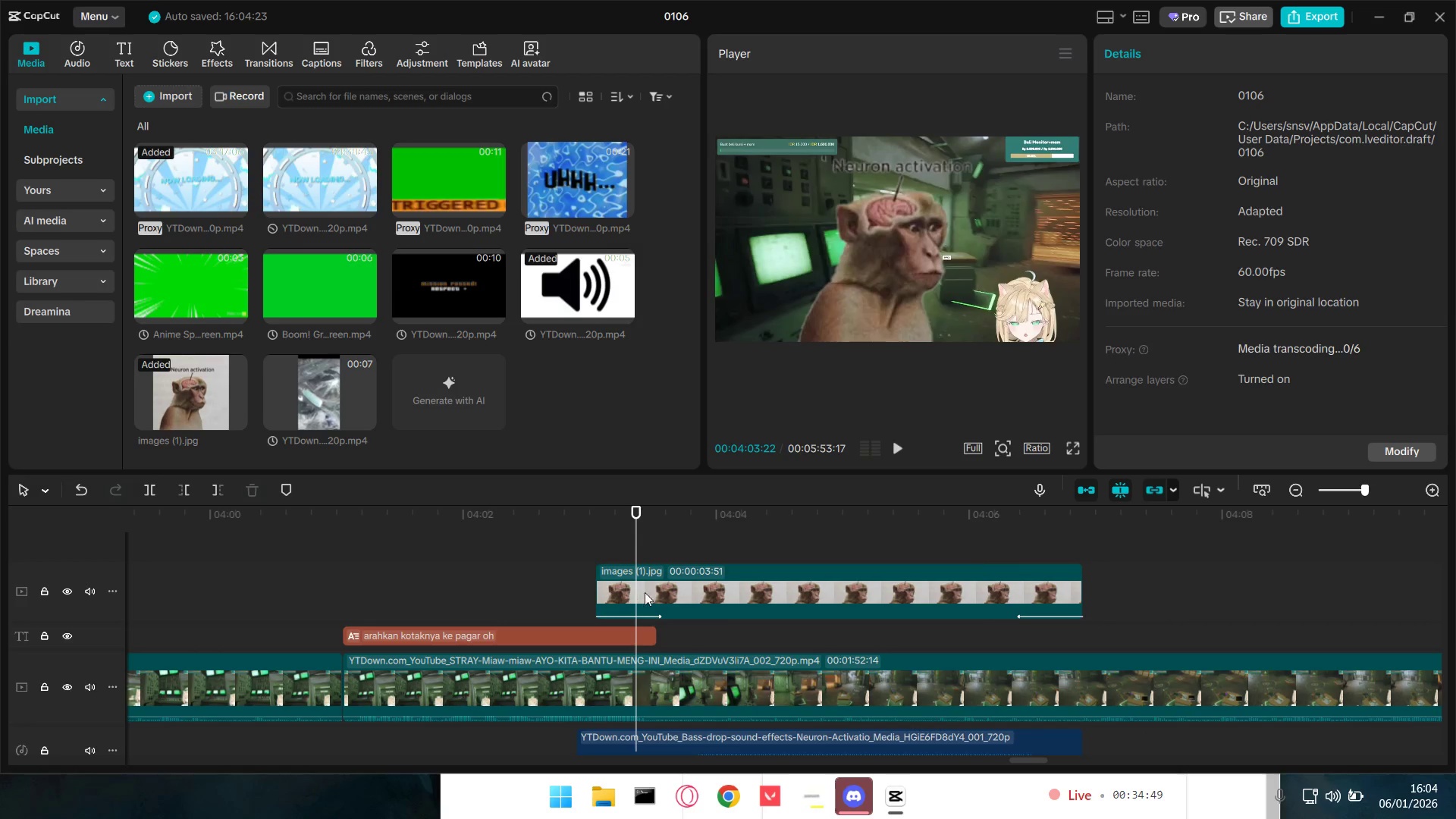 
key(Space)
 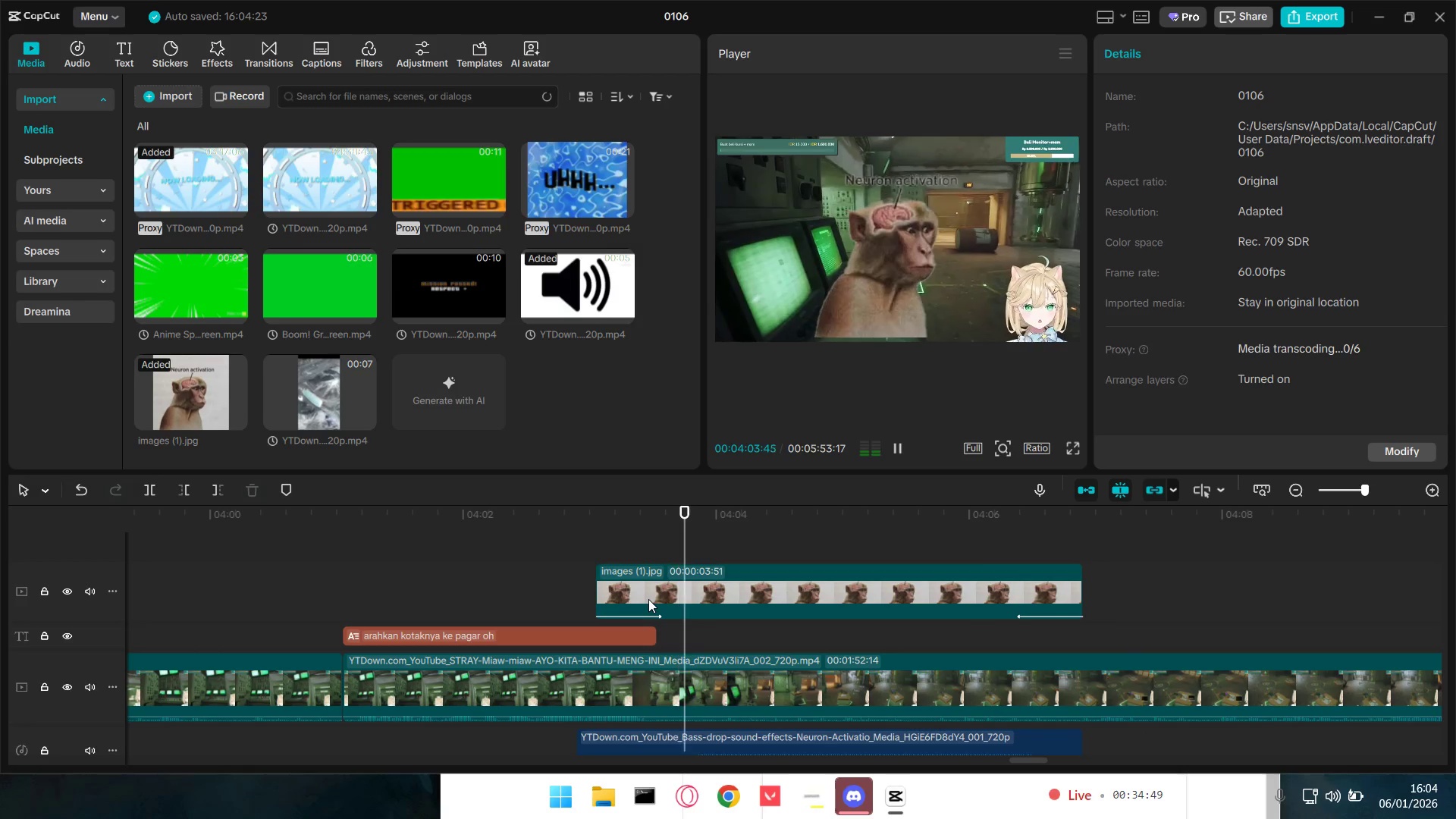 
key(Space)
 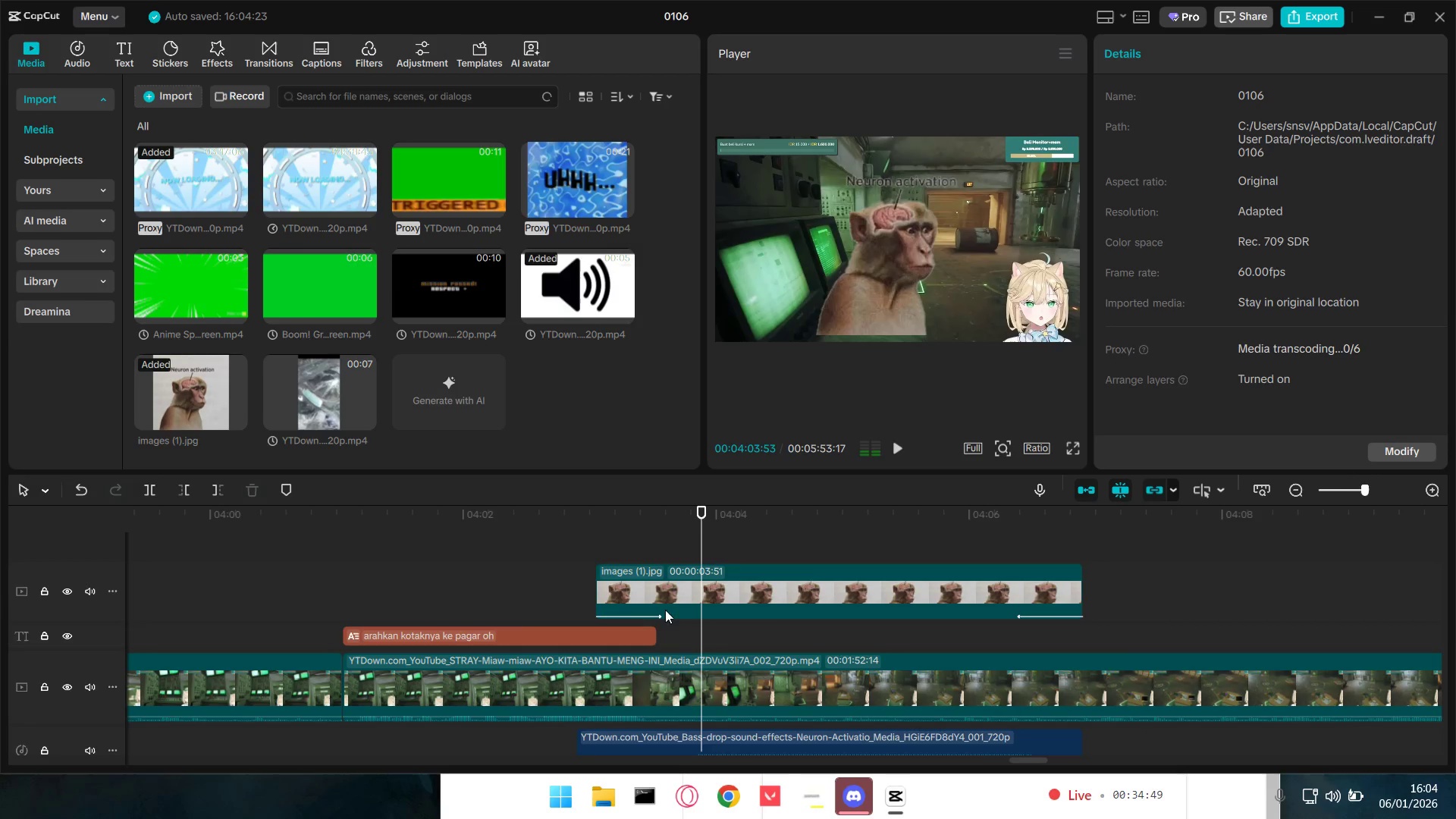 
hold_key(key=ControlLeft, duration=0.72)
 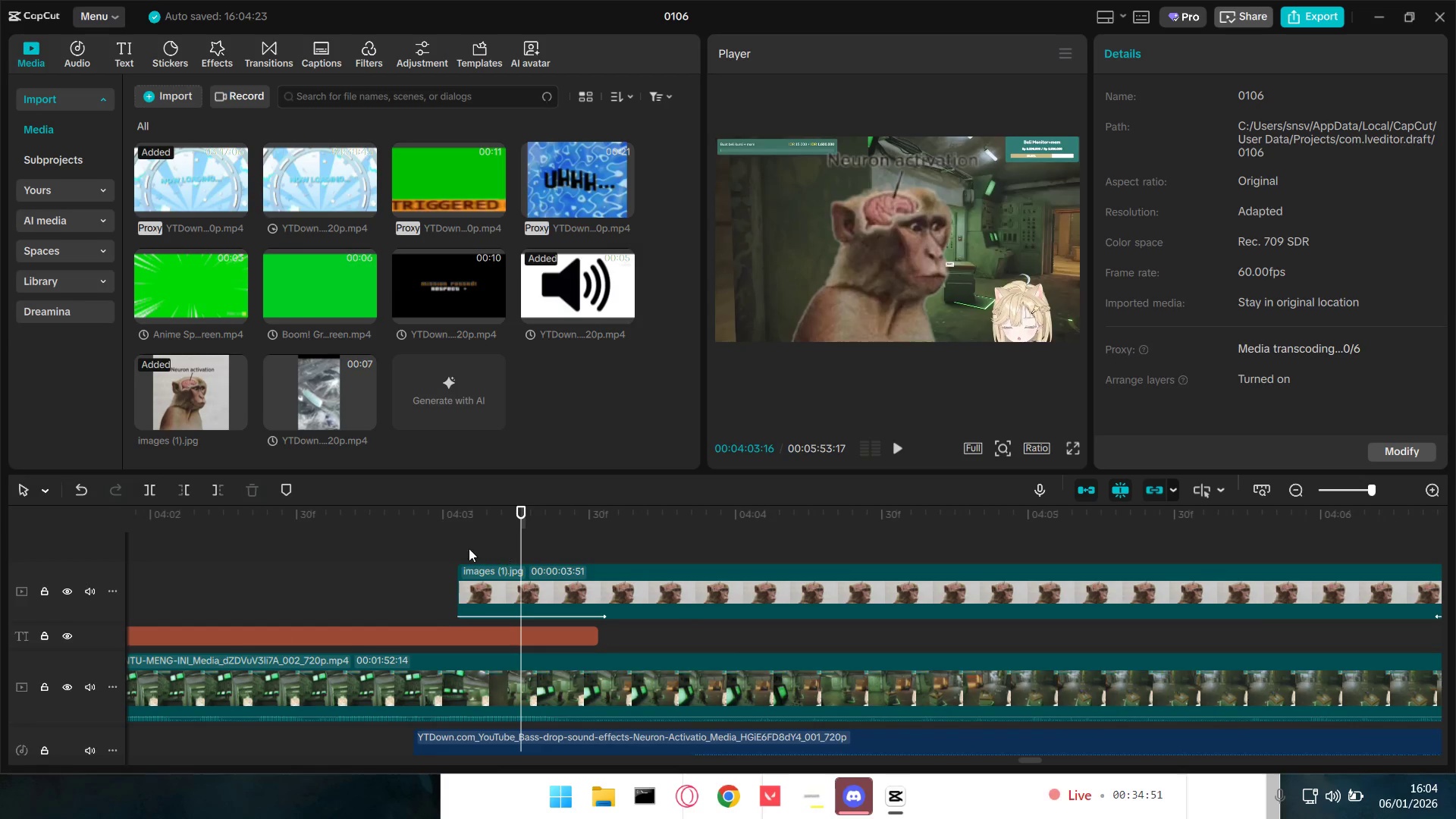 
left_click([519, 551])
 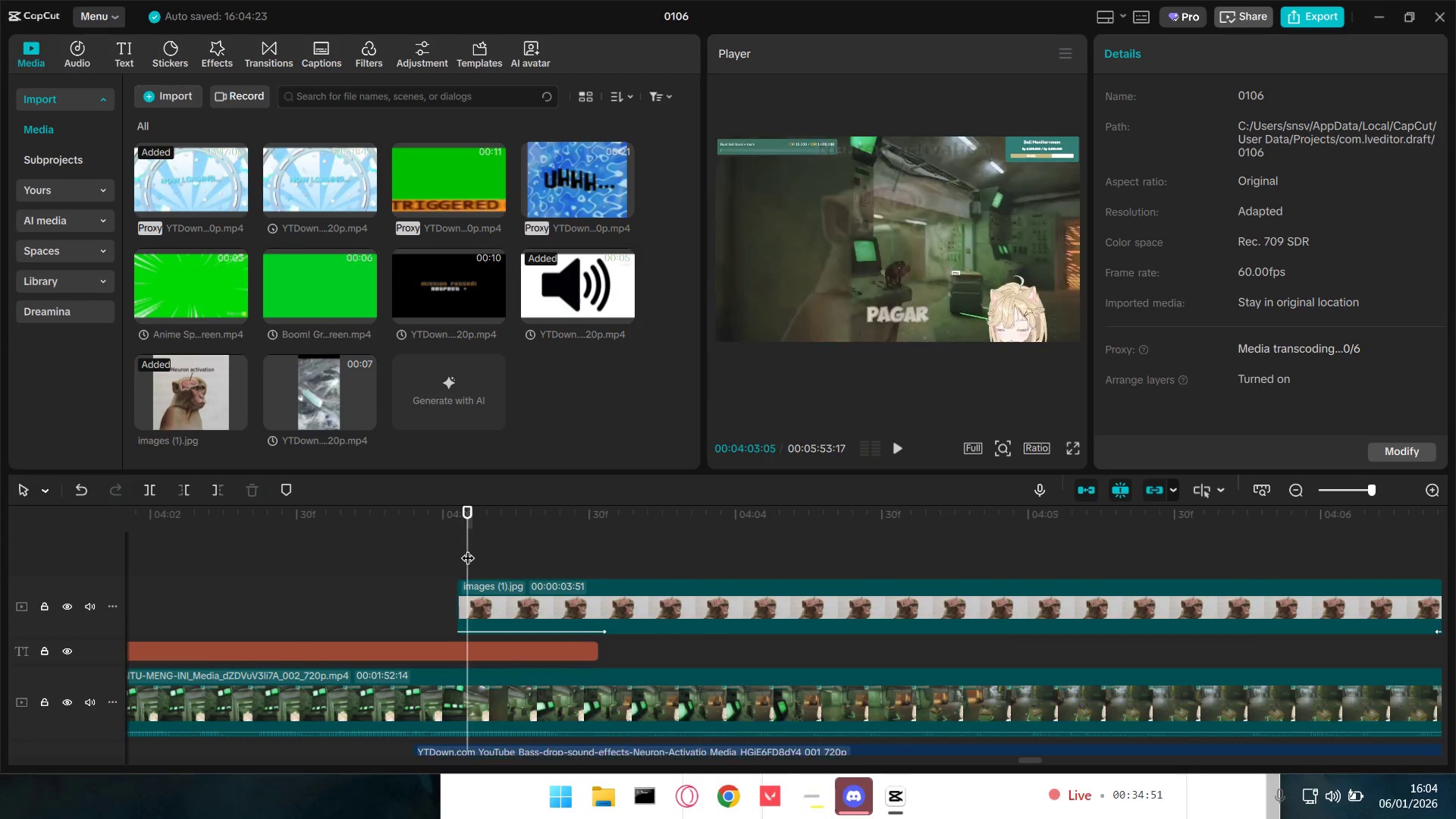 
scroll: coordinate [676, 623], scroll_direction: up, amount: 8.0
 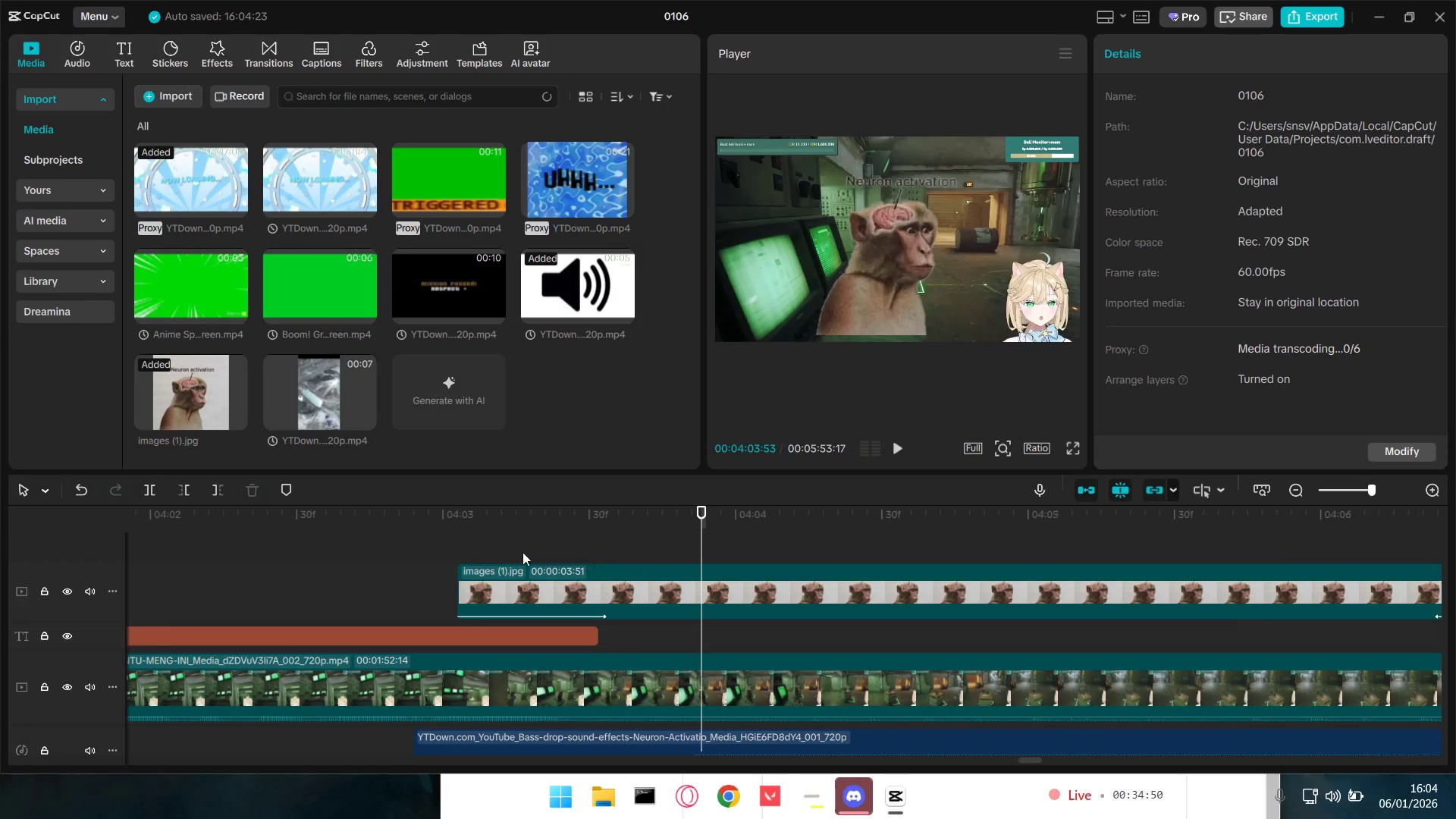 
key(Space)
 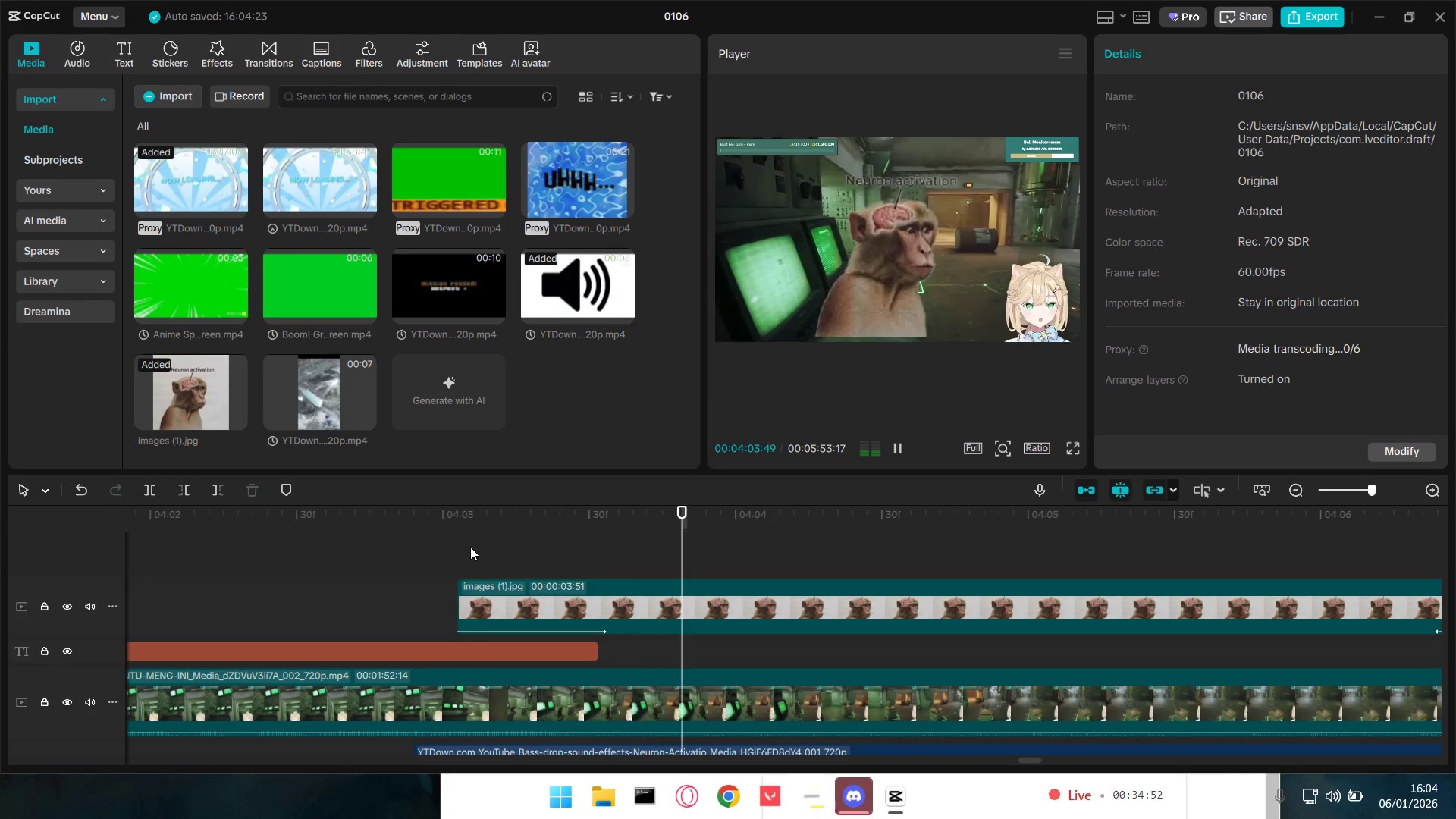 
key(Space)
 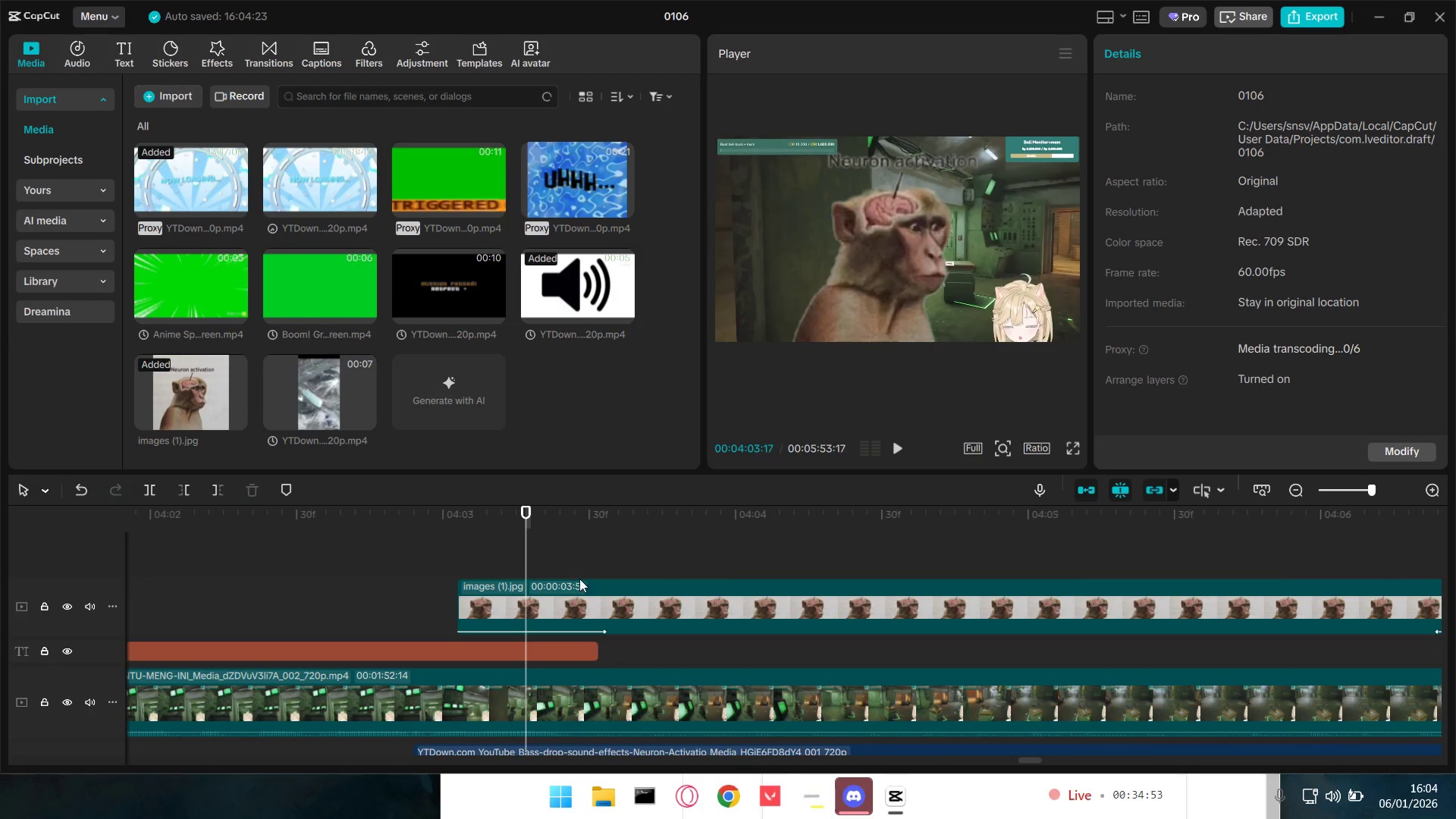 
double_click([583, 598])
 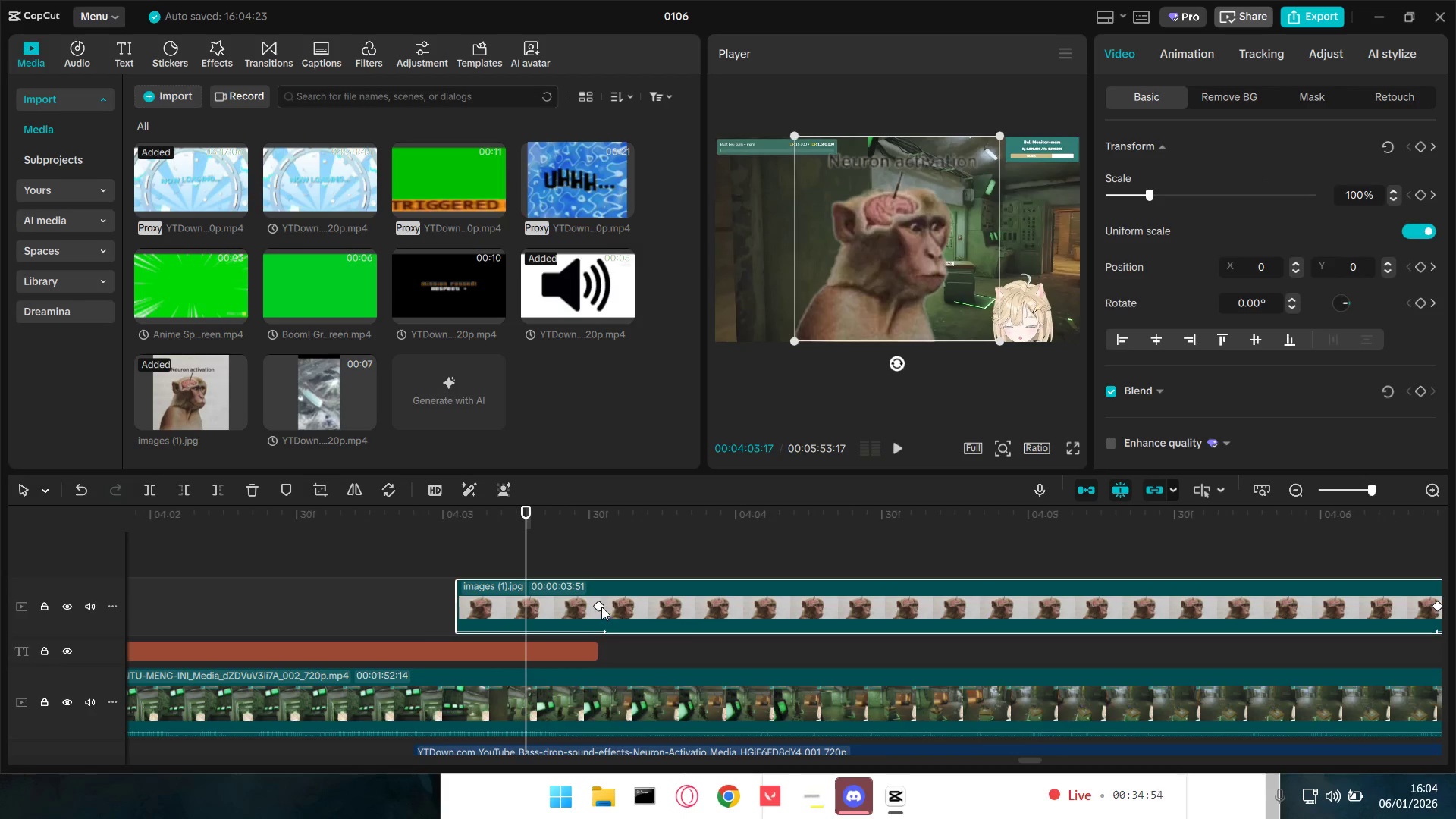 
left_click_drag(start_coordinate=[600, 606], to_coordinate=[572, 606])
 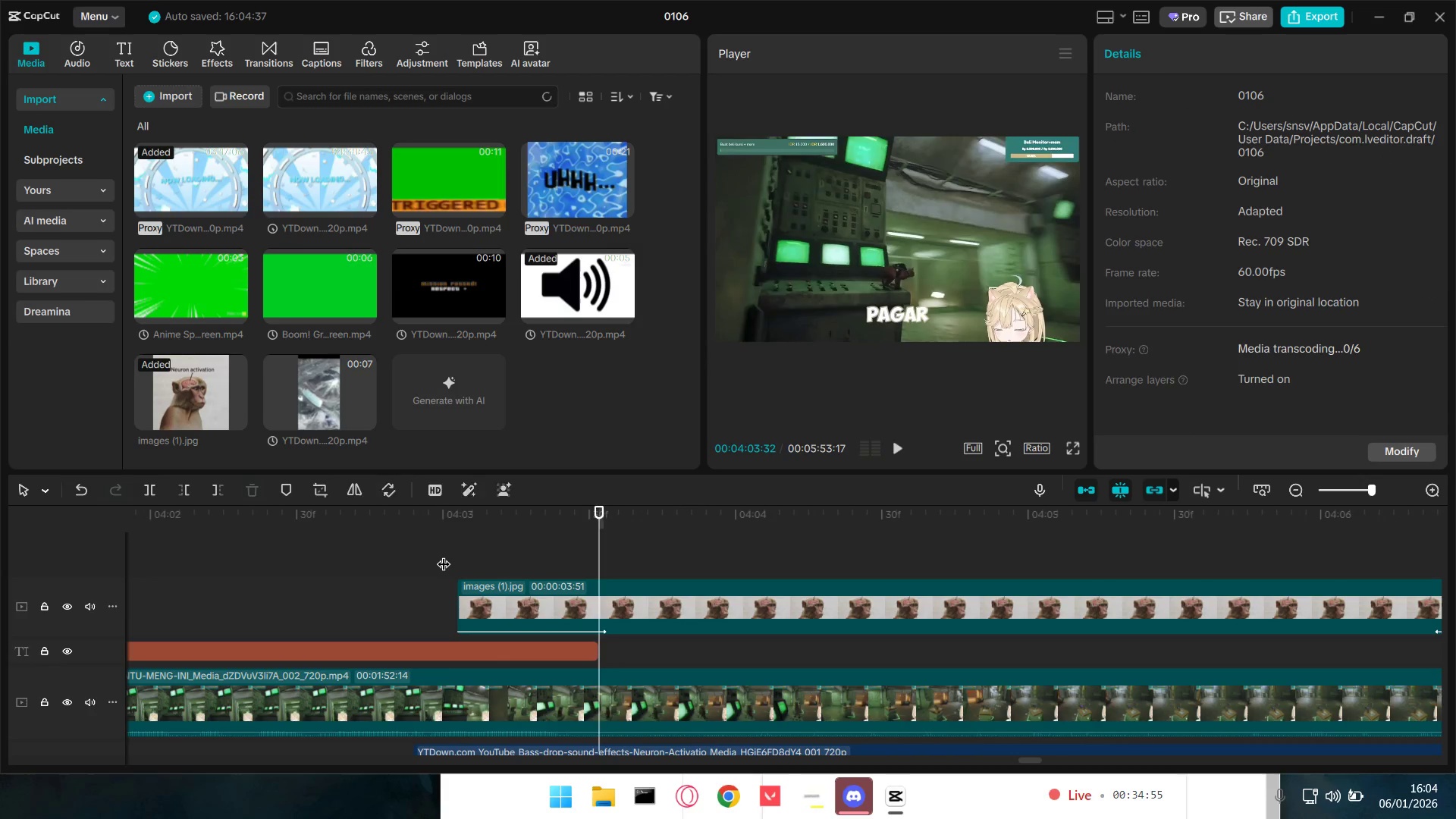 
key(Space)
 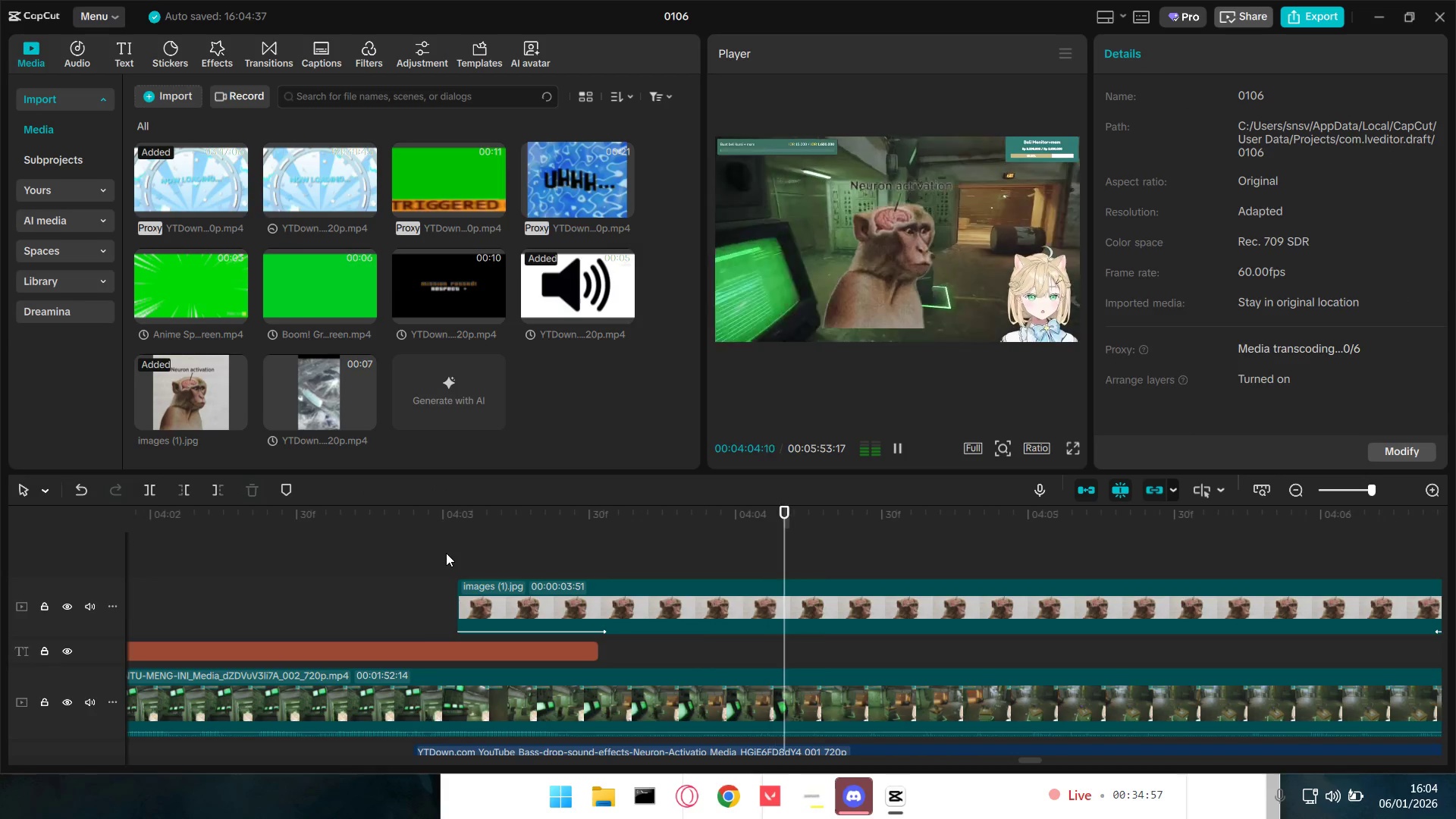 
key(Space)
 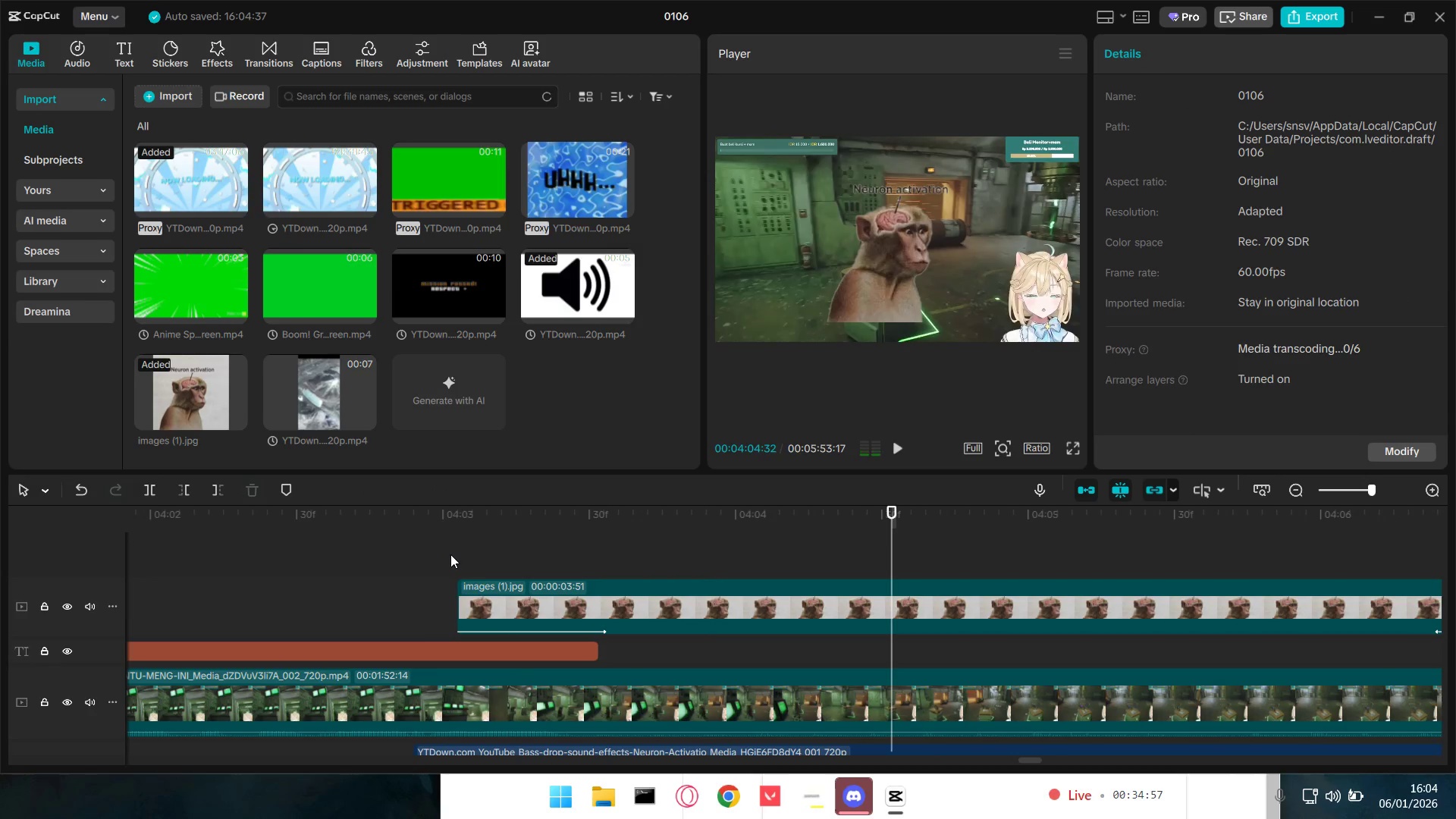 
left_click([450, 554])
 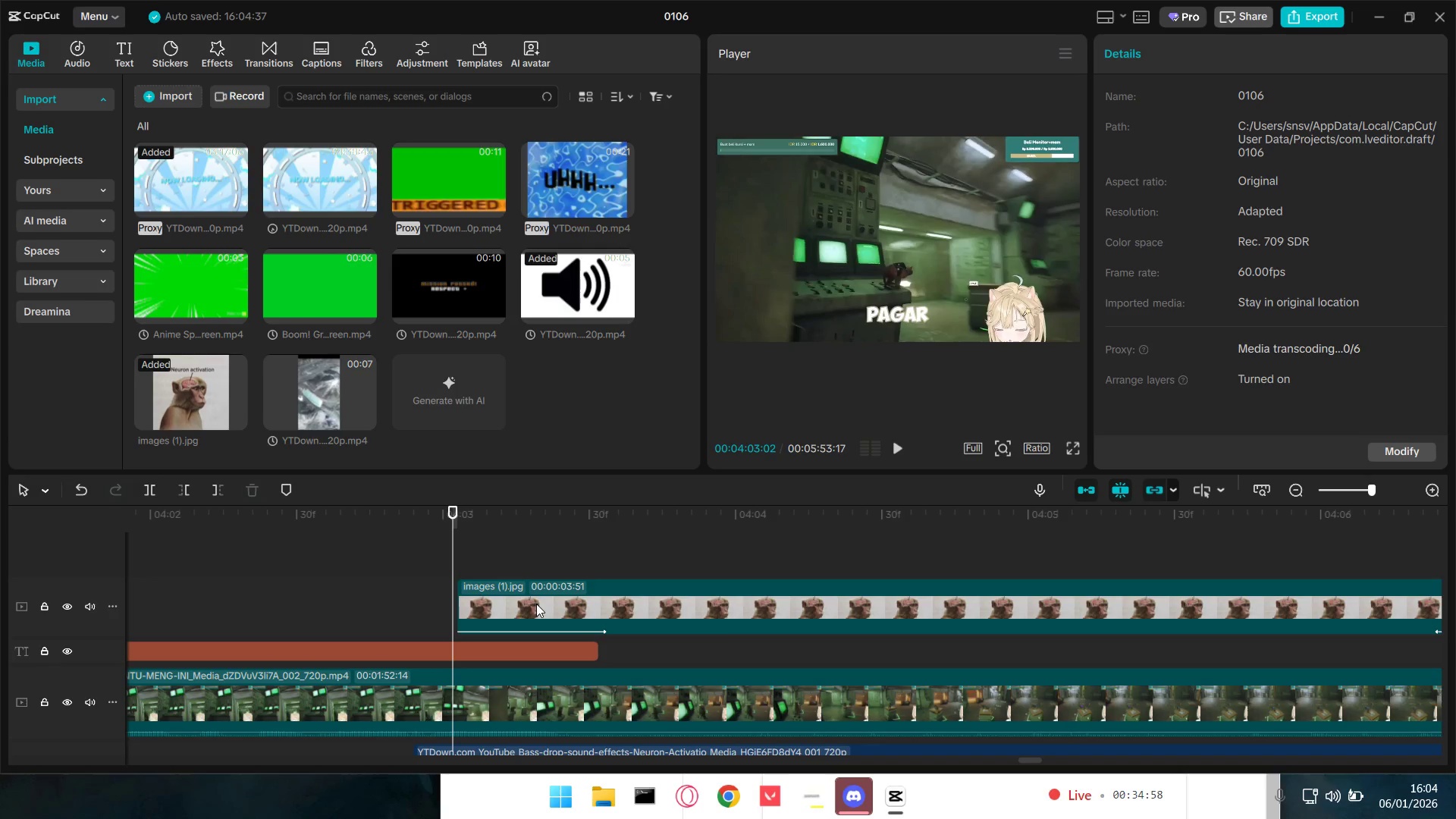 
double_click([537, 604])
 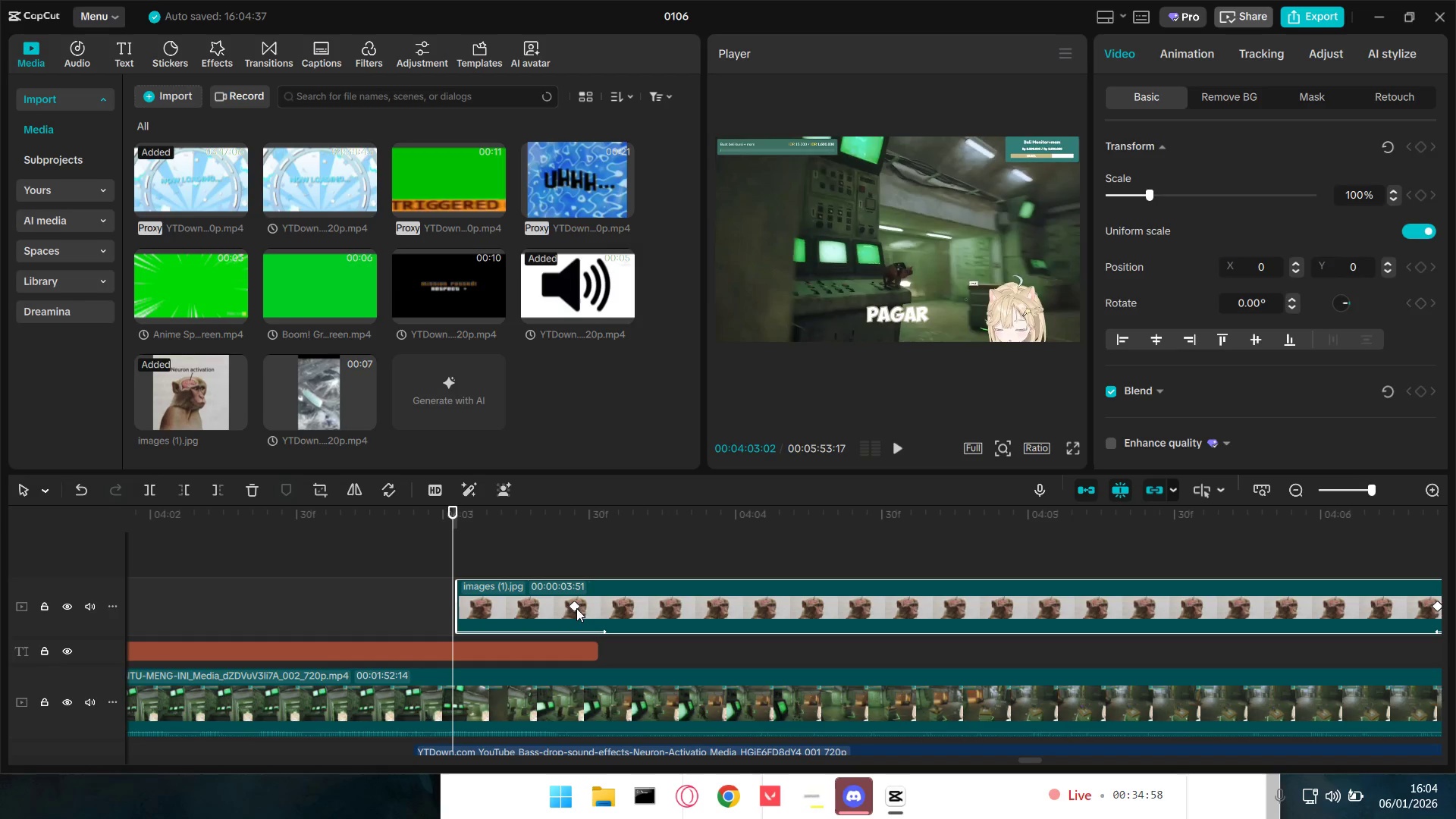 
left_click_drag(start_coordinate=[571, 607], to_coordinate=[523, 605])
 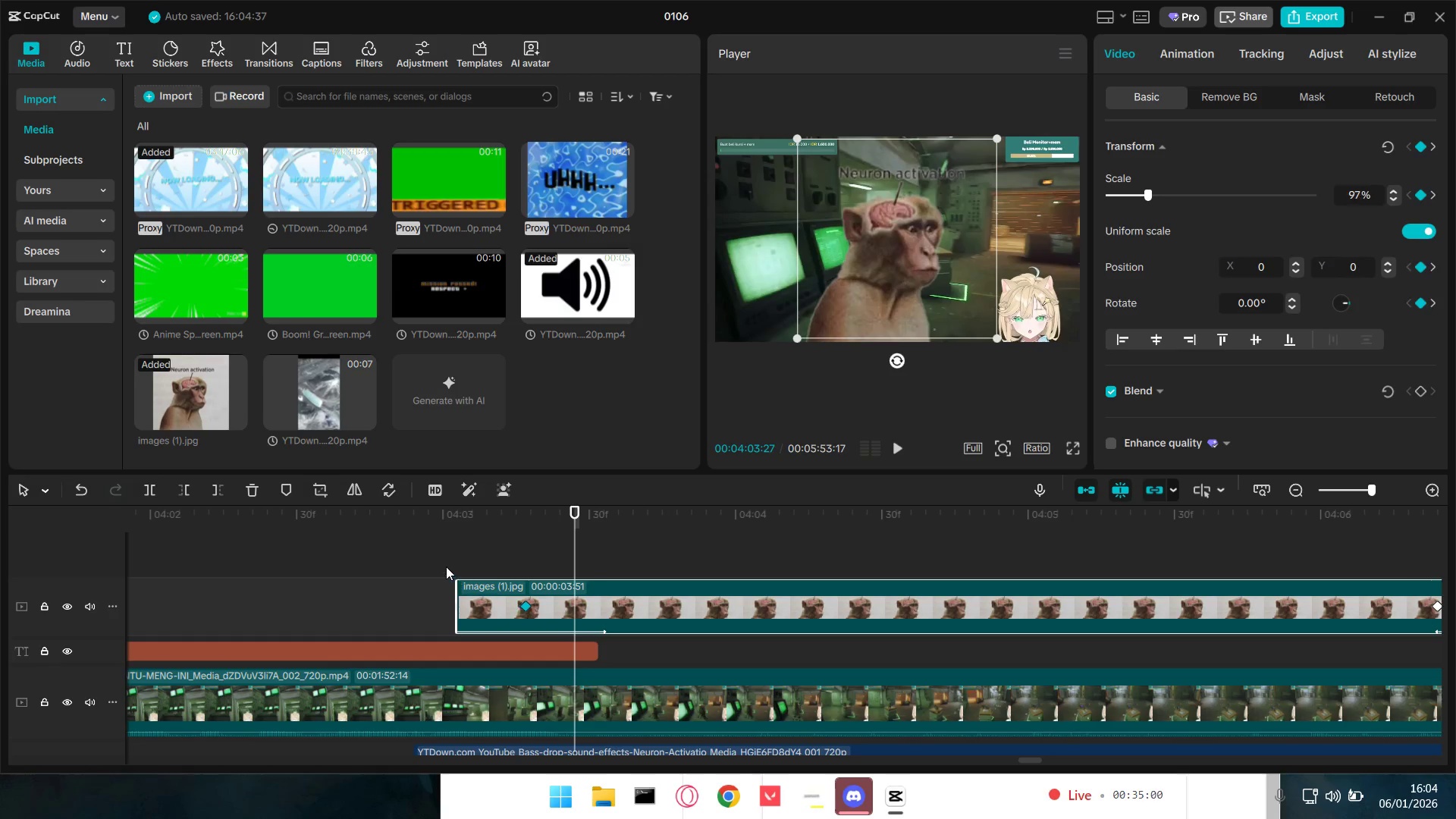 
left_click([446, 566])
 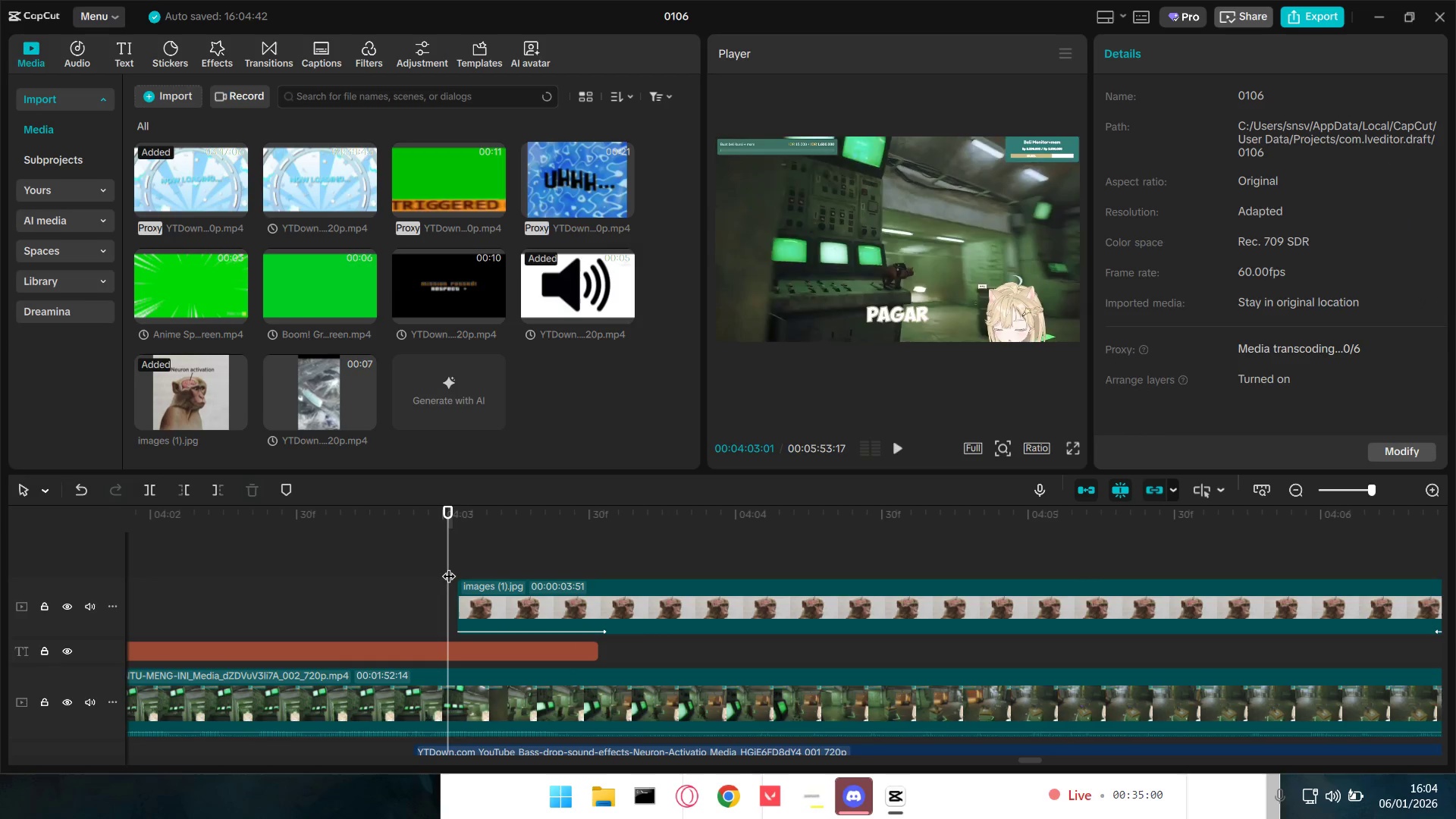 
key(Space)
 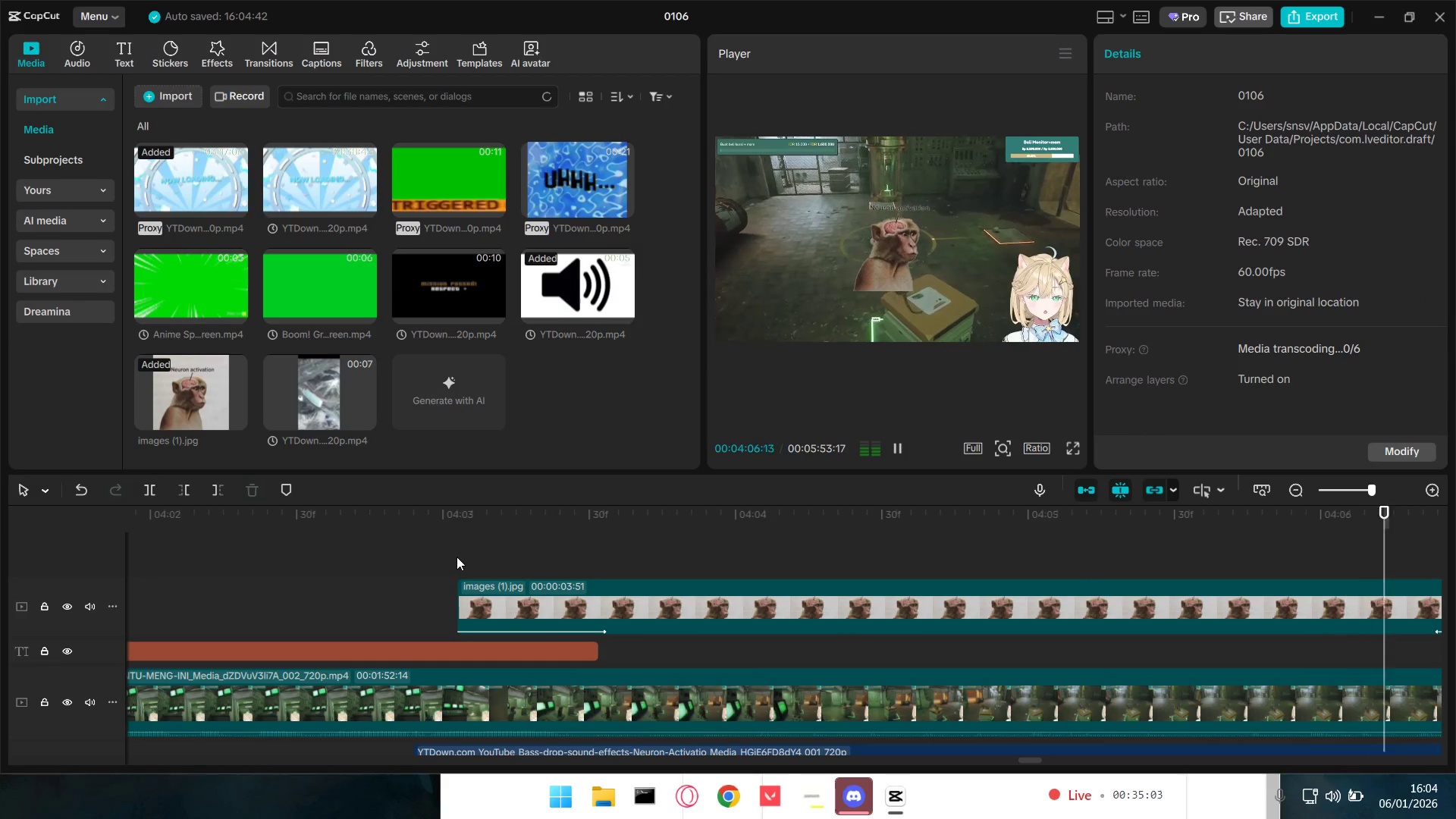 
hold_key(key=ControlLeft, duration=1.5)
hold_key(key=ControlLeft, duration=1.52)
hold_key(key=ControlLeft, duration=1.45)
scroll: coordinate [1075, 666], scroll_direction: down, amount: 46.0
 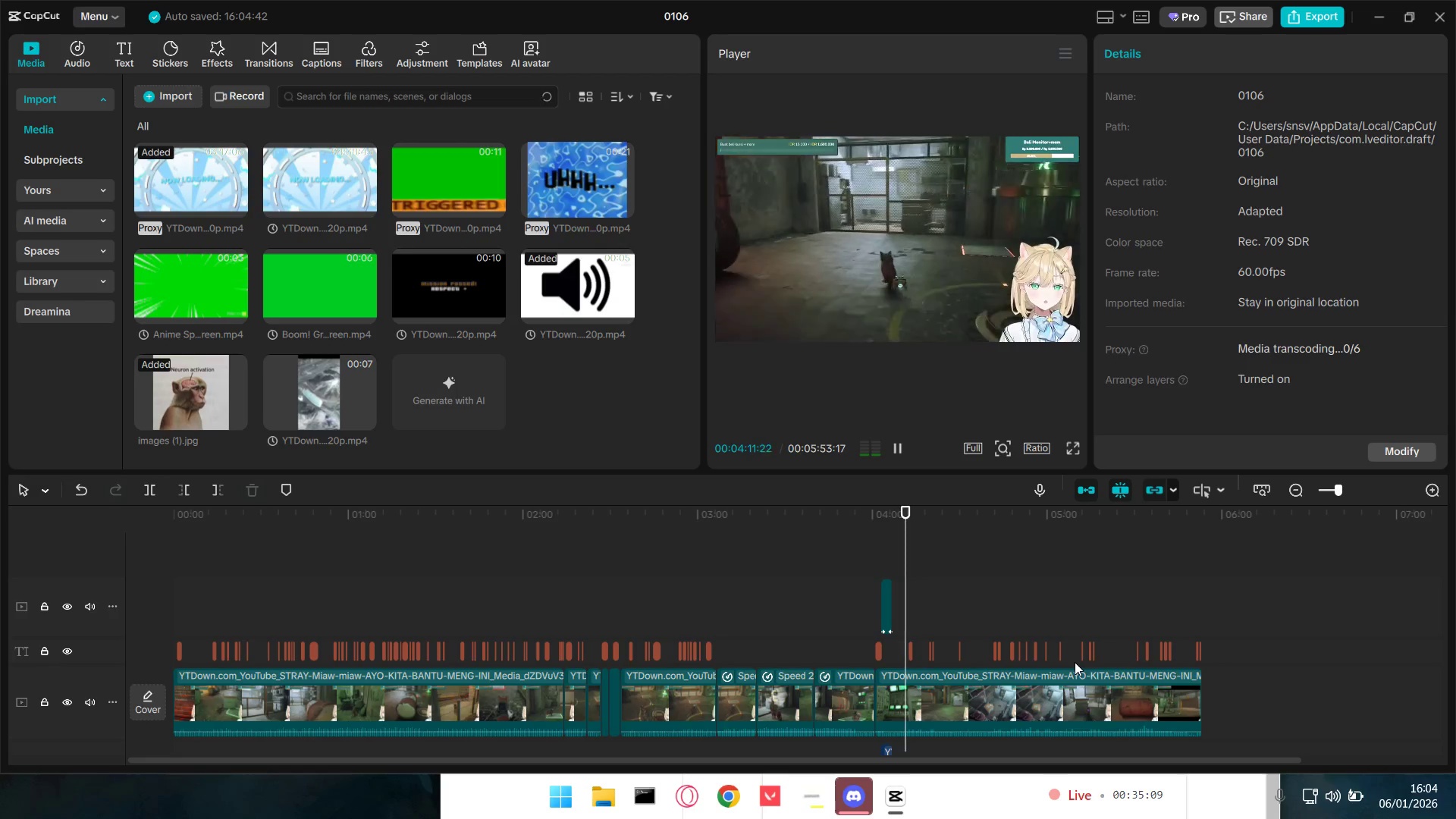 
hold_key(key=ControlLeft, duration=4.64)
 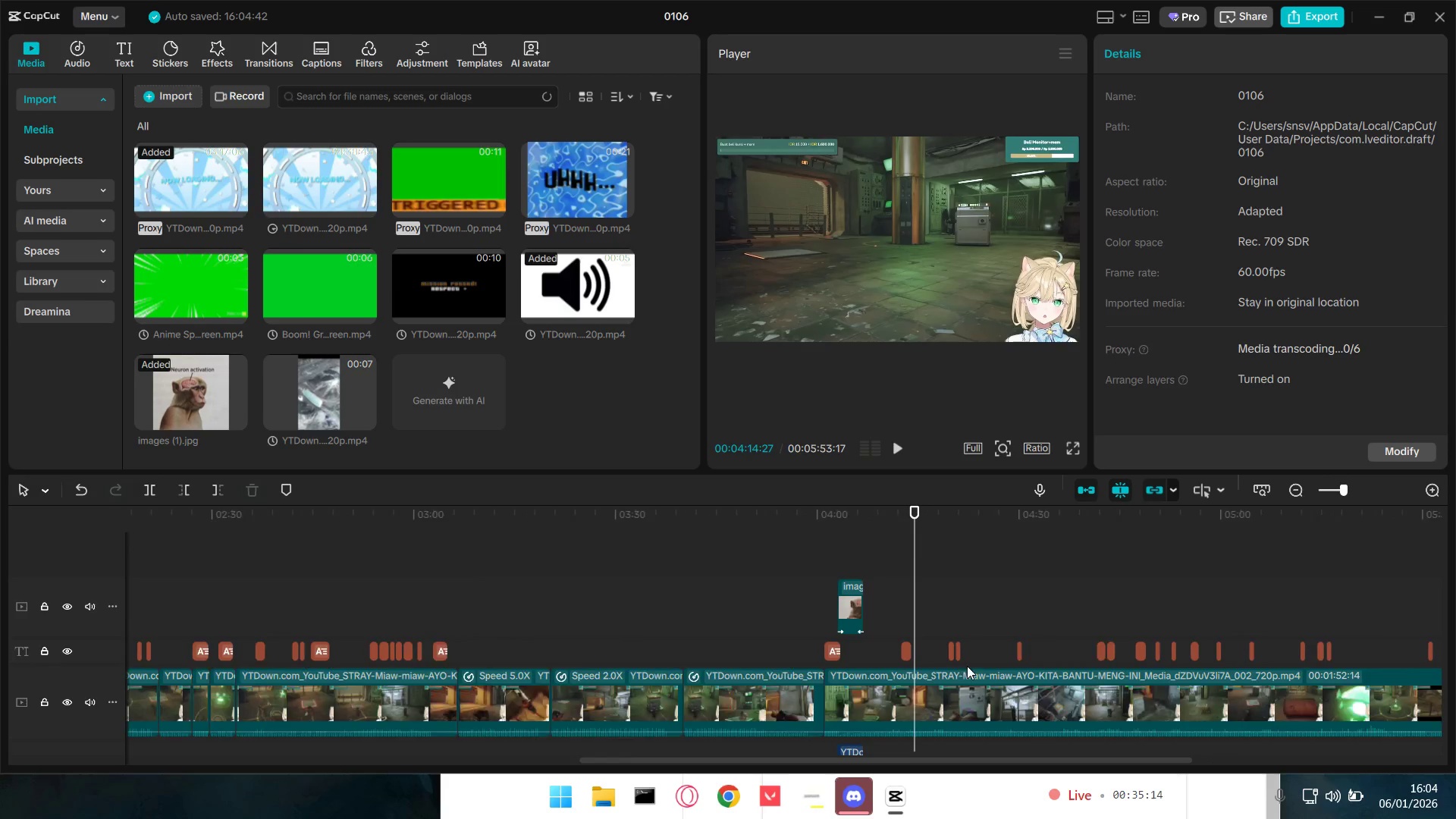 
key(Space)
 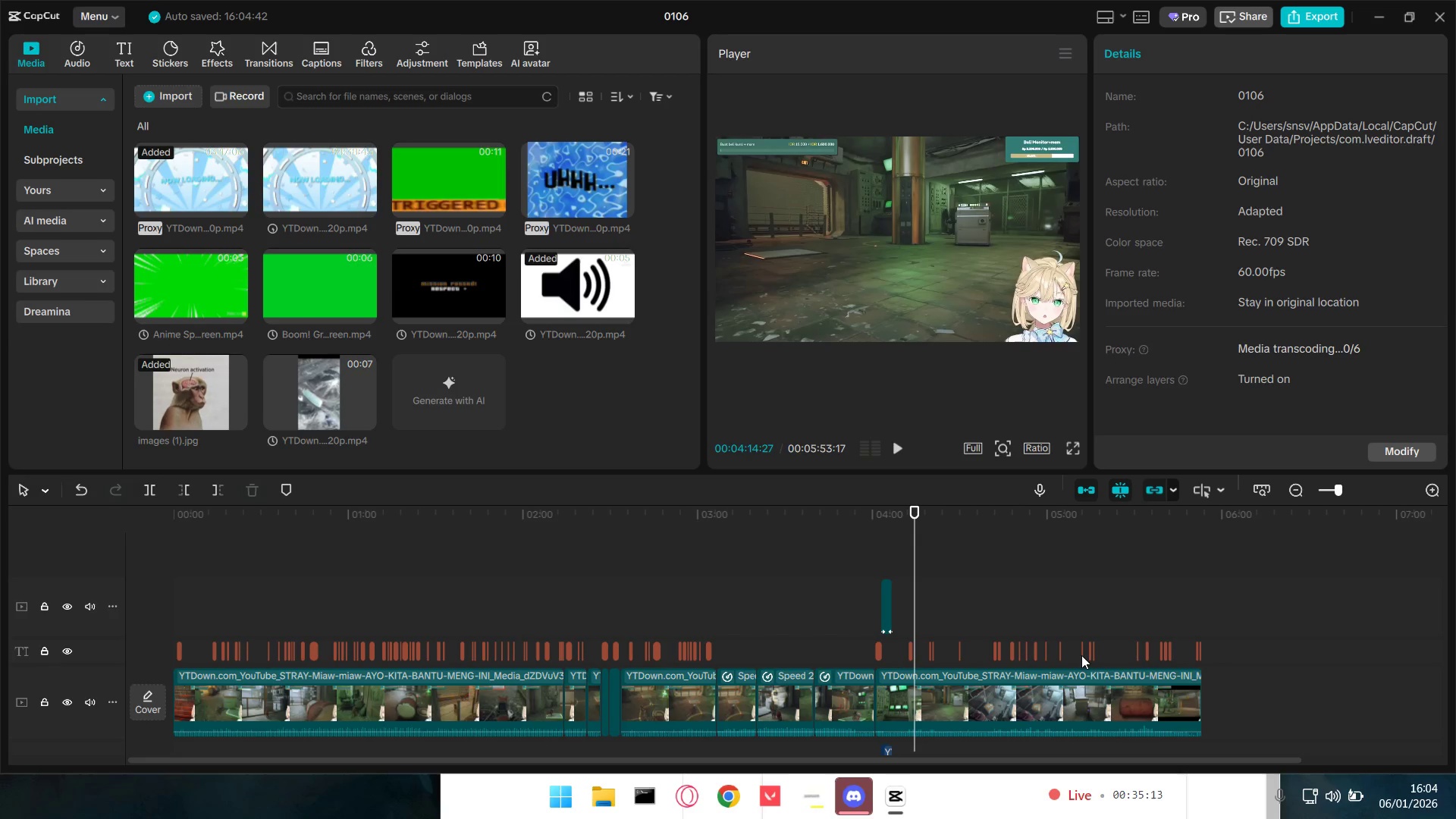 
hold_key(key=ControlLeft, duration=1.5)
 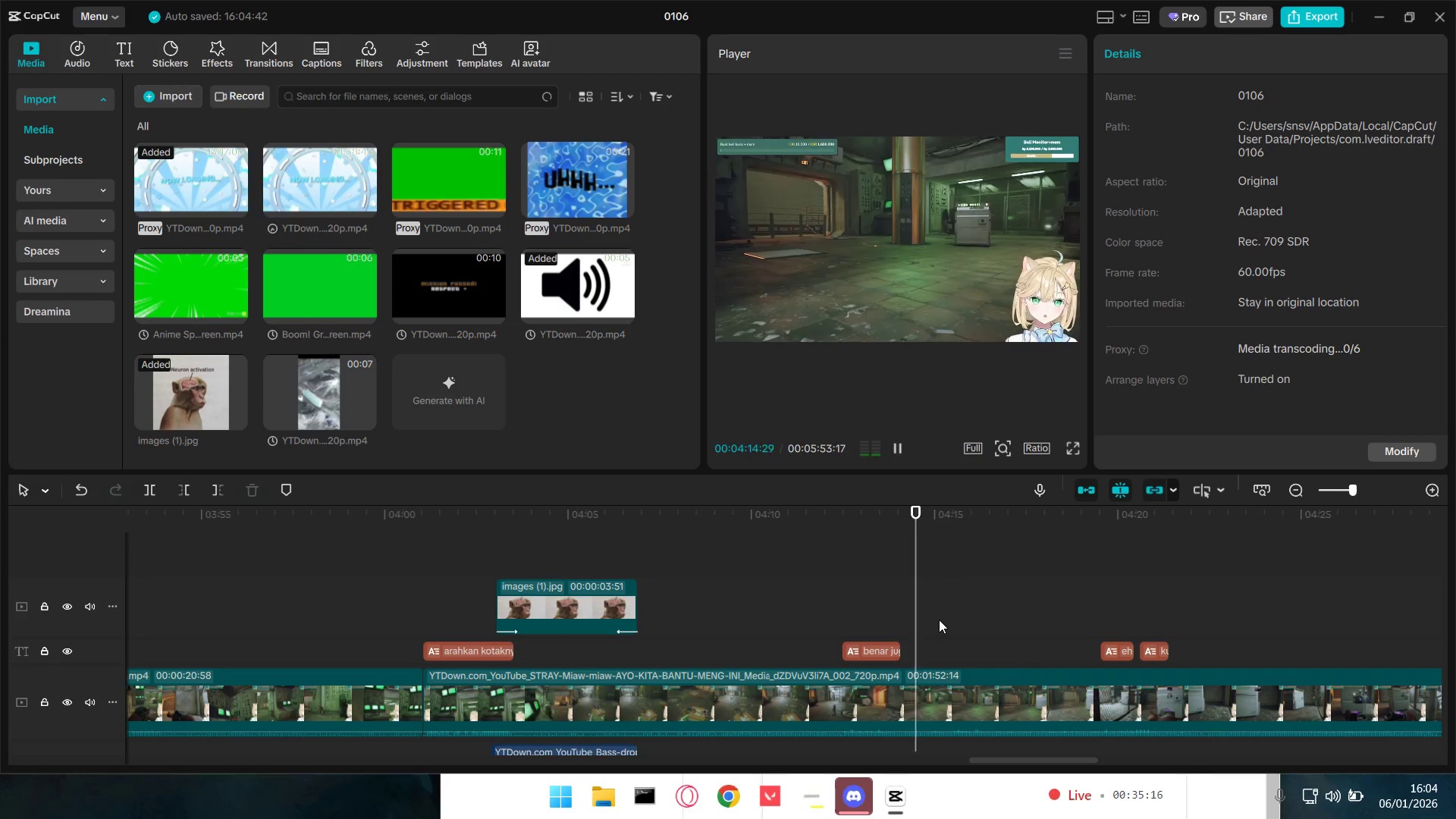 
key(Control+ControlLeft)
 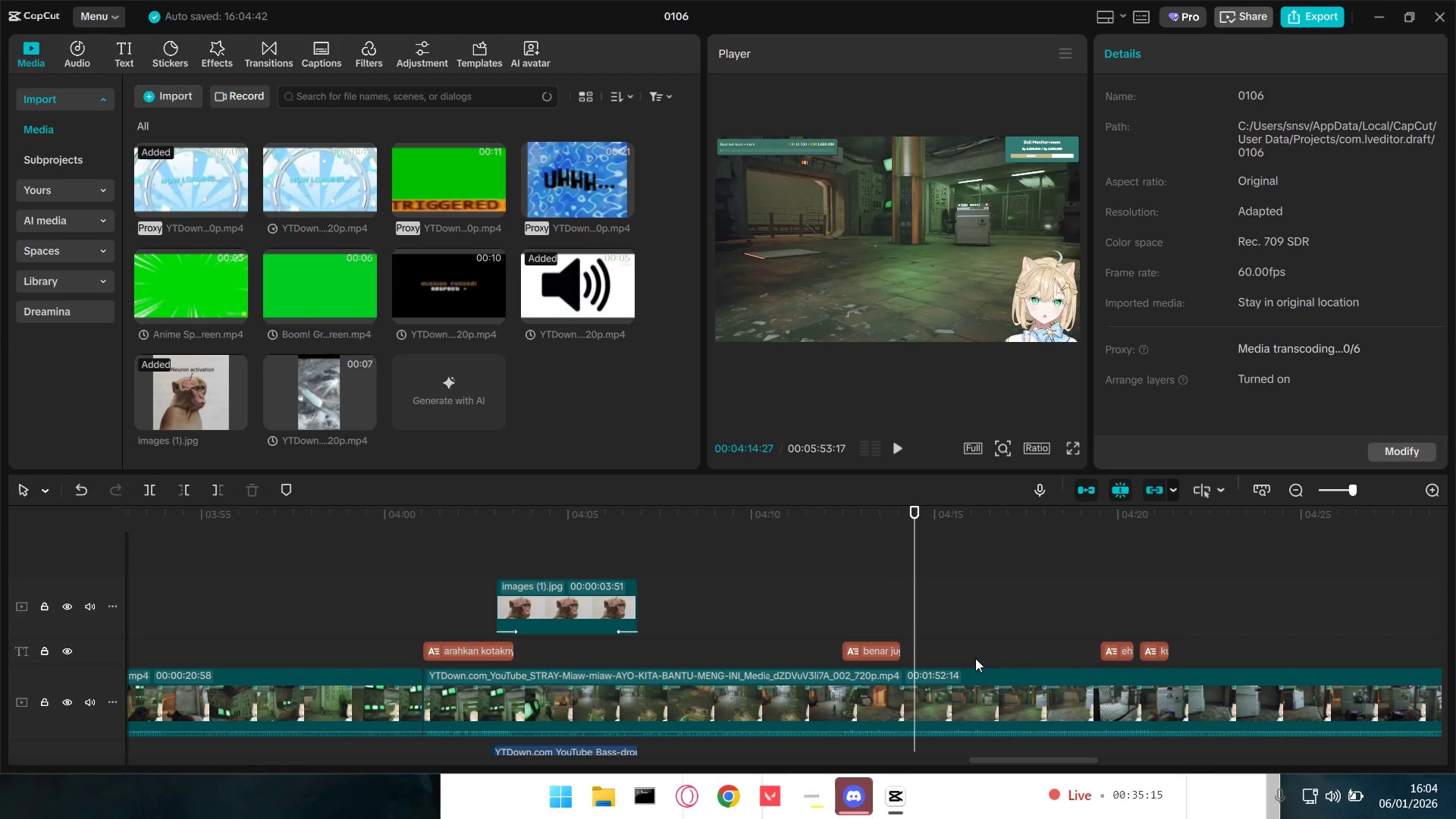 
key(Control+ControlLeft)
 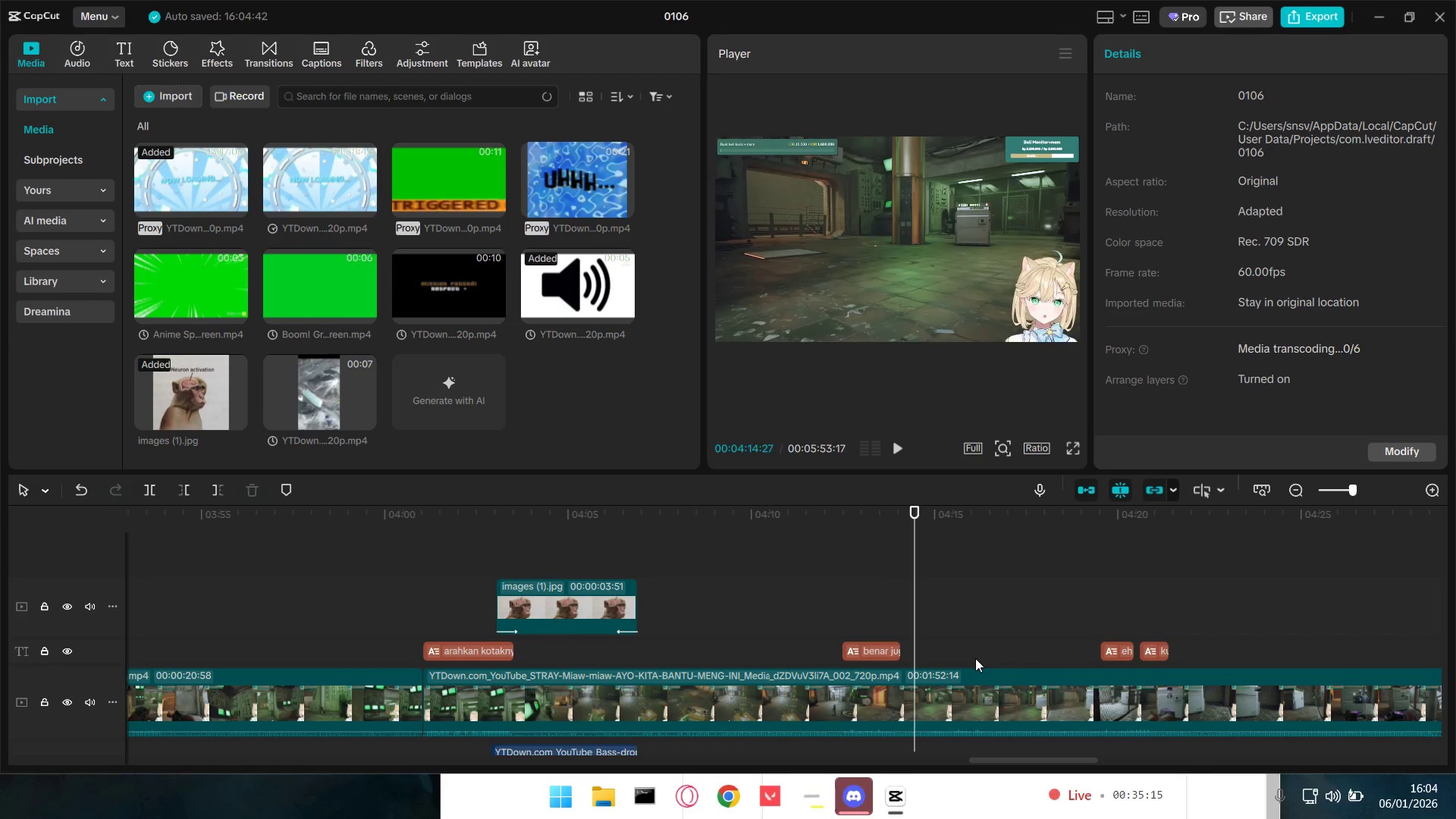 
key(Control+ControlLeft)
 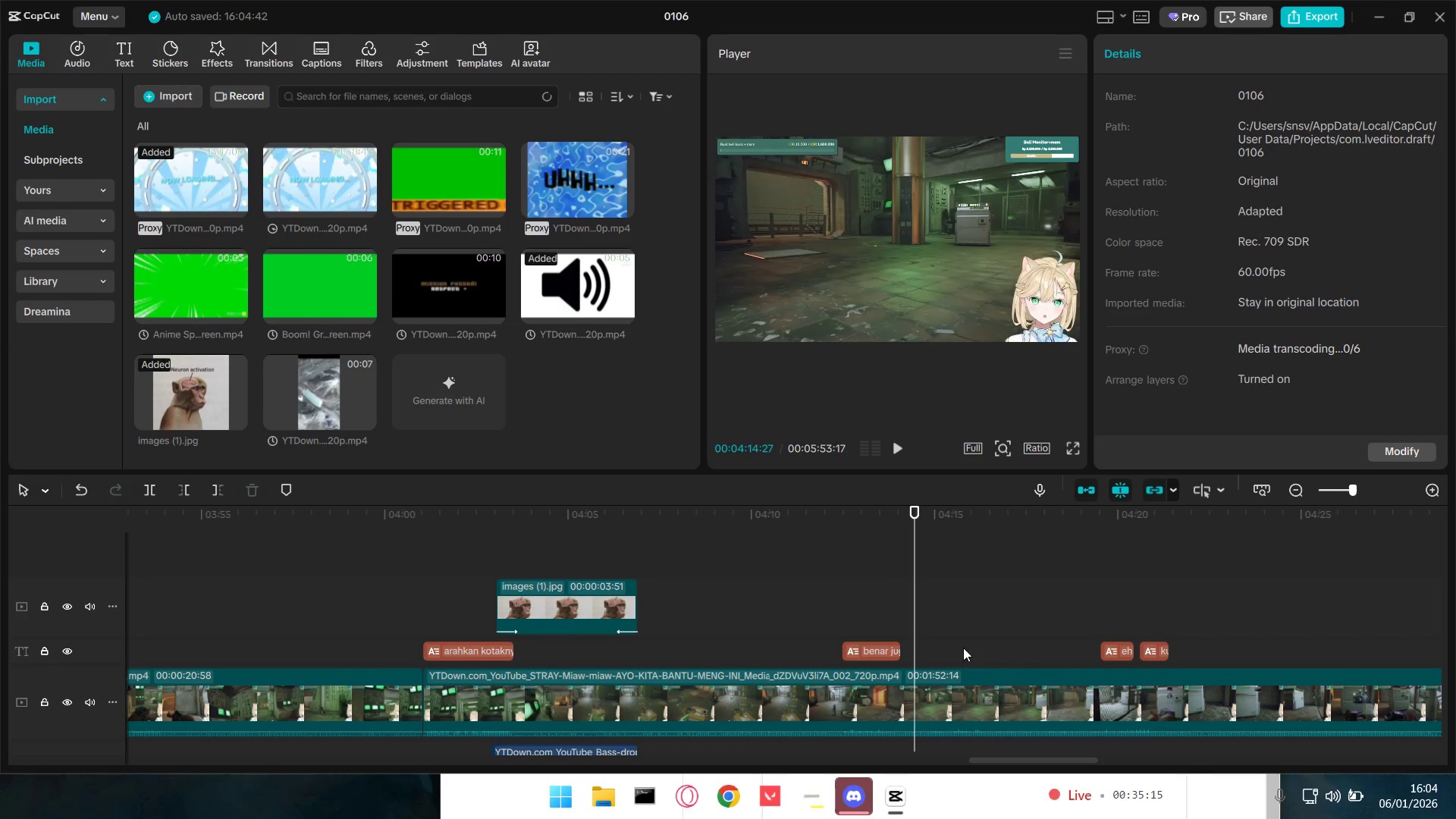 
key(Control+ControlLeft)
 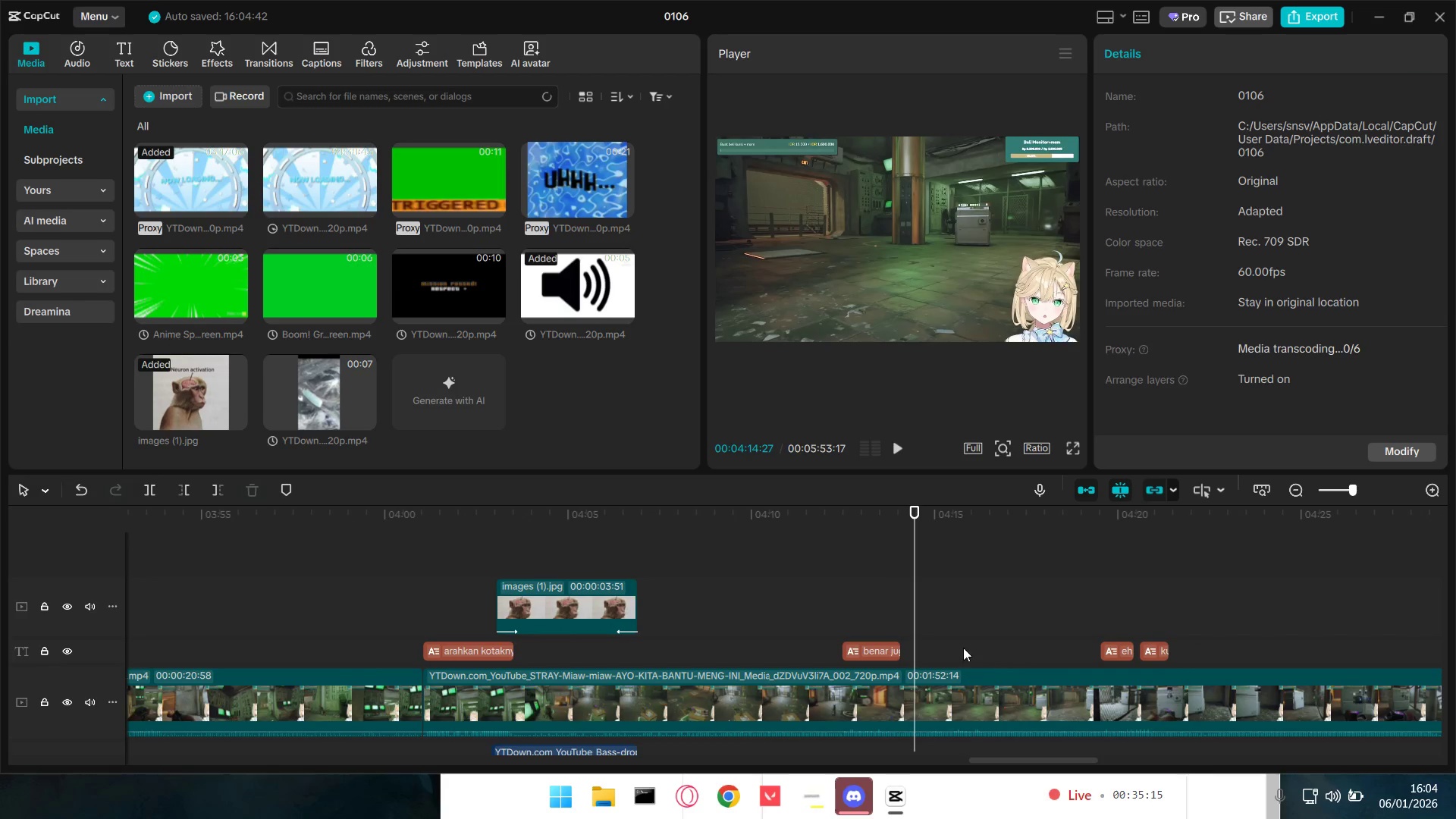 
key(Control+ControlLeft)
 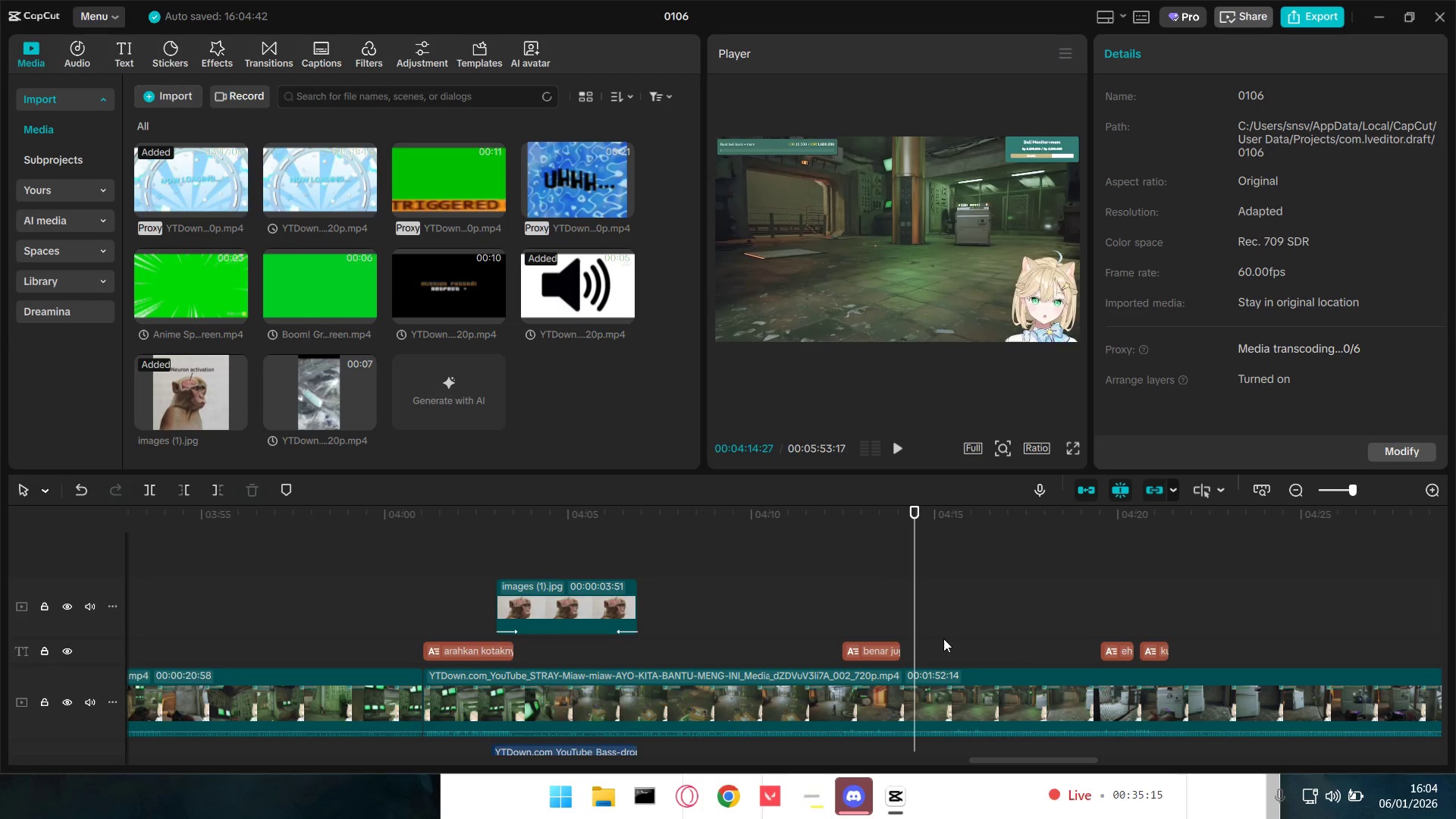 
scroll: coordinate [974, 659], scroll_direction: up, amount: 20.0
 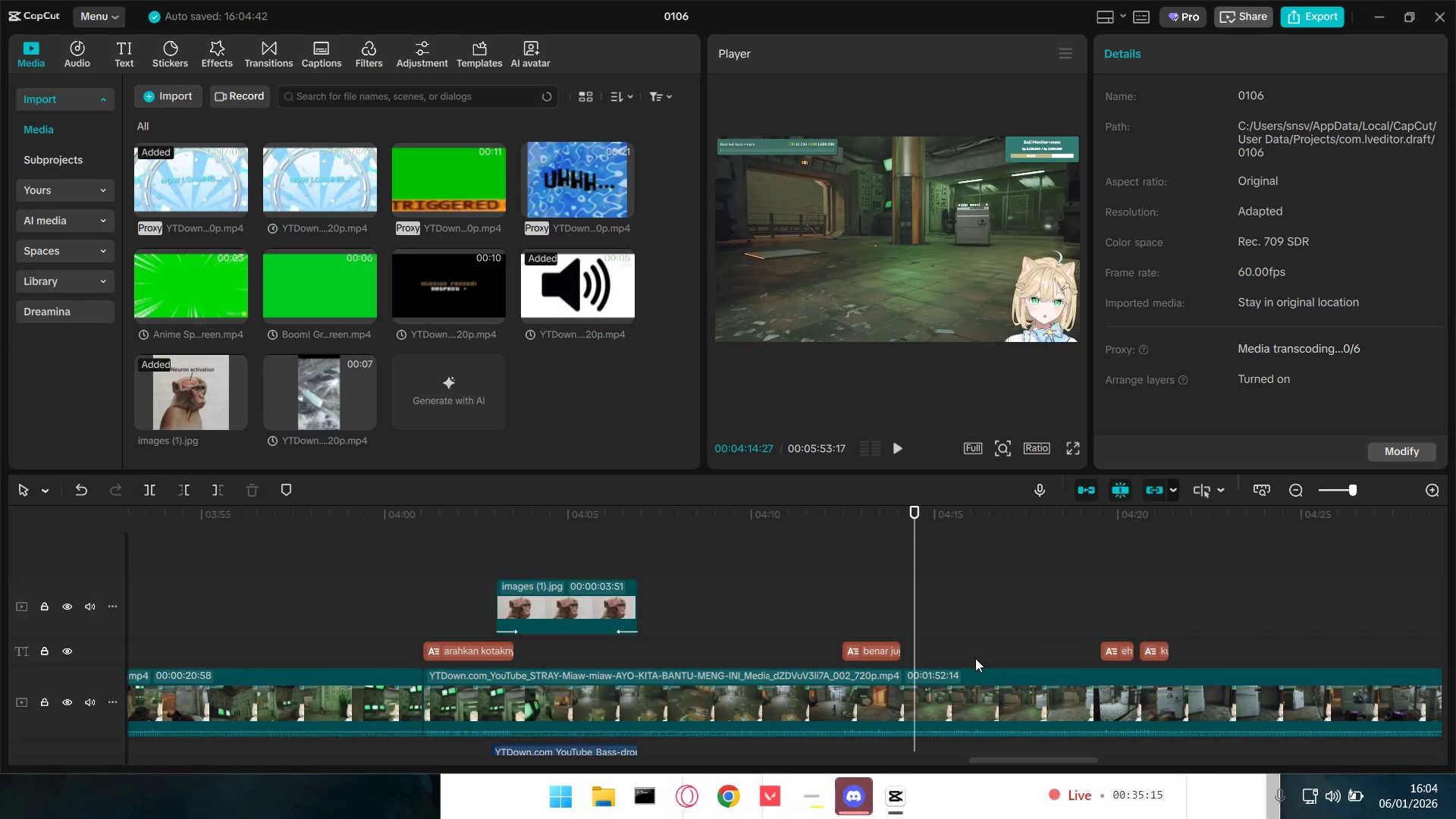 
hold_key(key=ControlLeft, duration=4.48)
 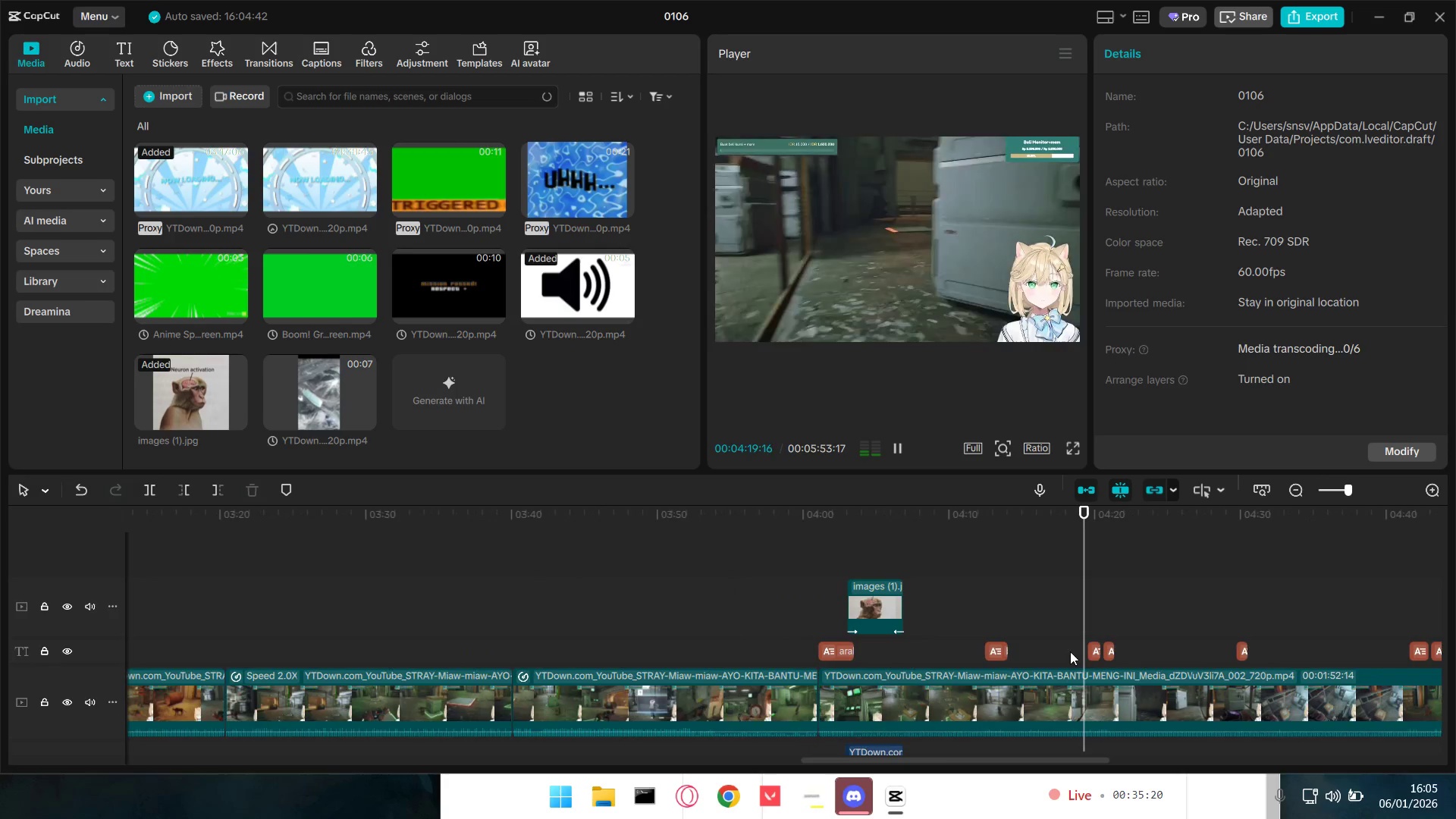 
key(Space)
 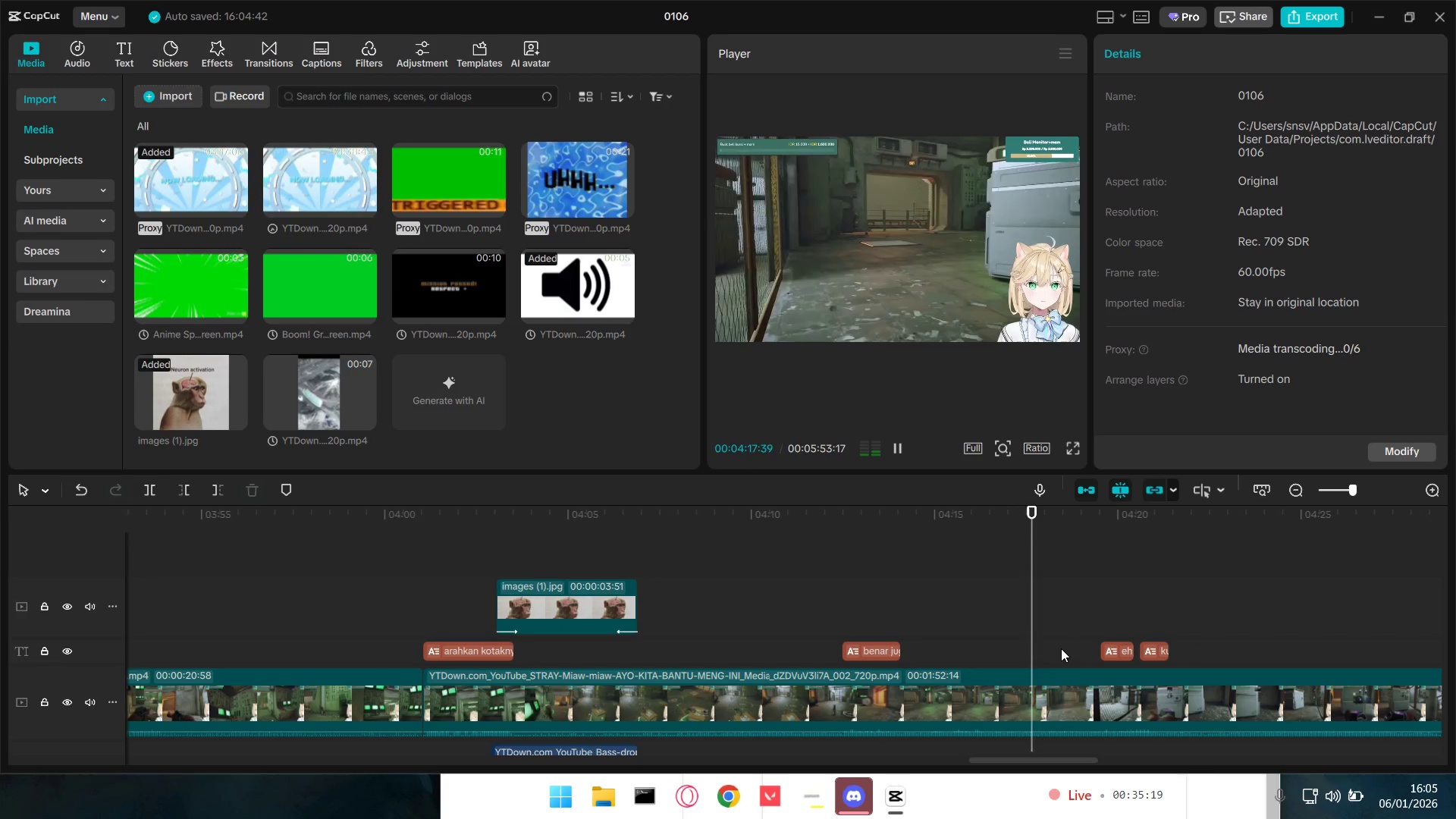 
hold_key(key=ControlLeft, duration=0.8)
scroll: coordinate [1068, 651], scroll_direction: down, amount: 6.0
 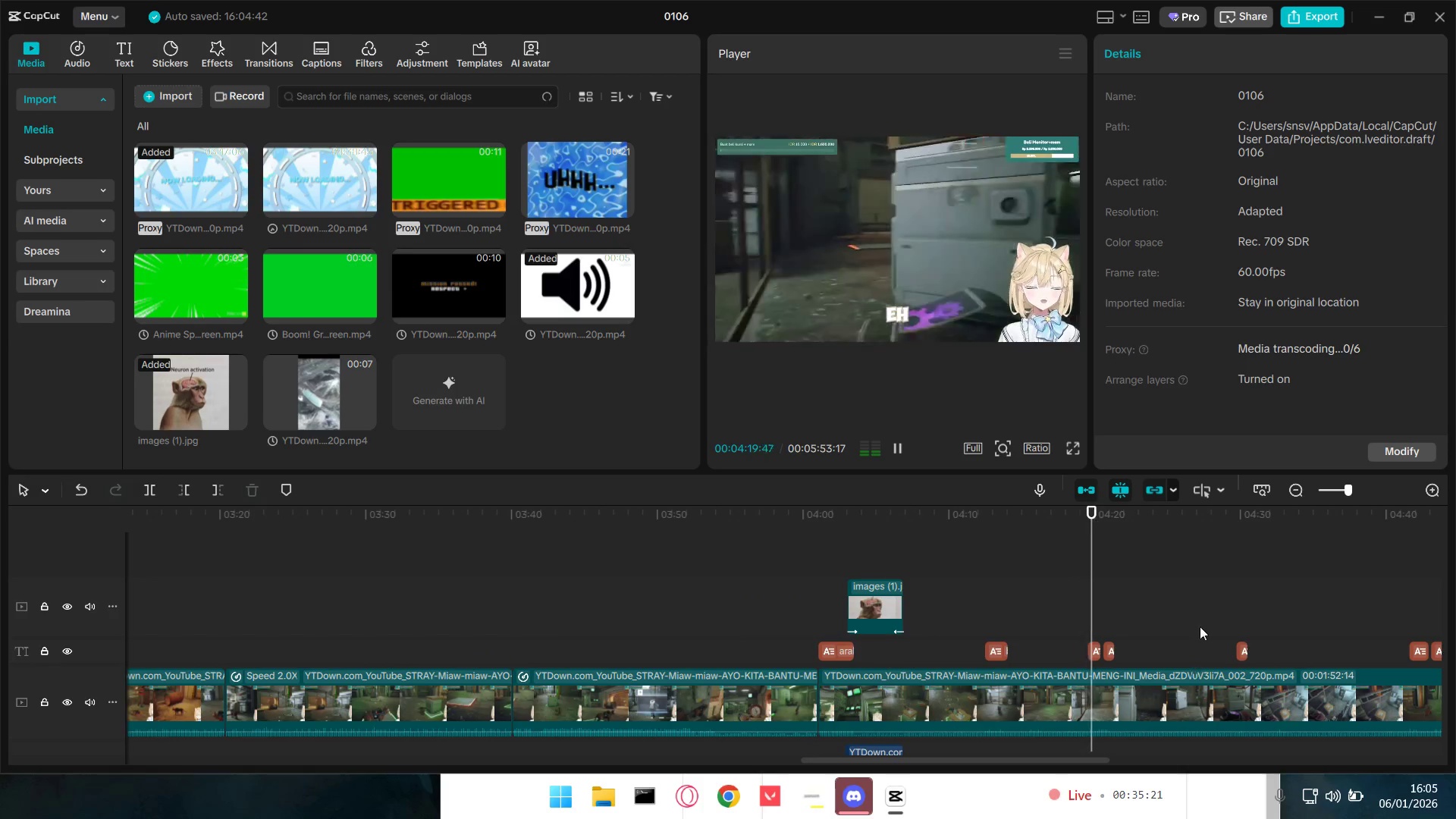 
left_click_drag(start_coordinate=[1207, 600], to_coordinate=[1143, 594])
 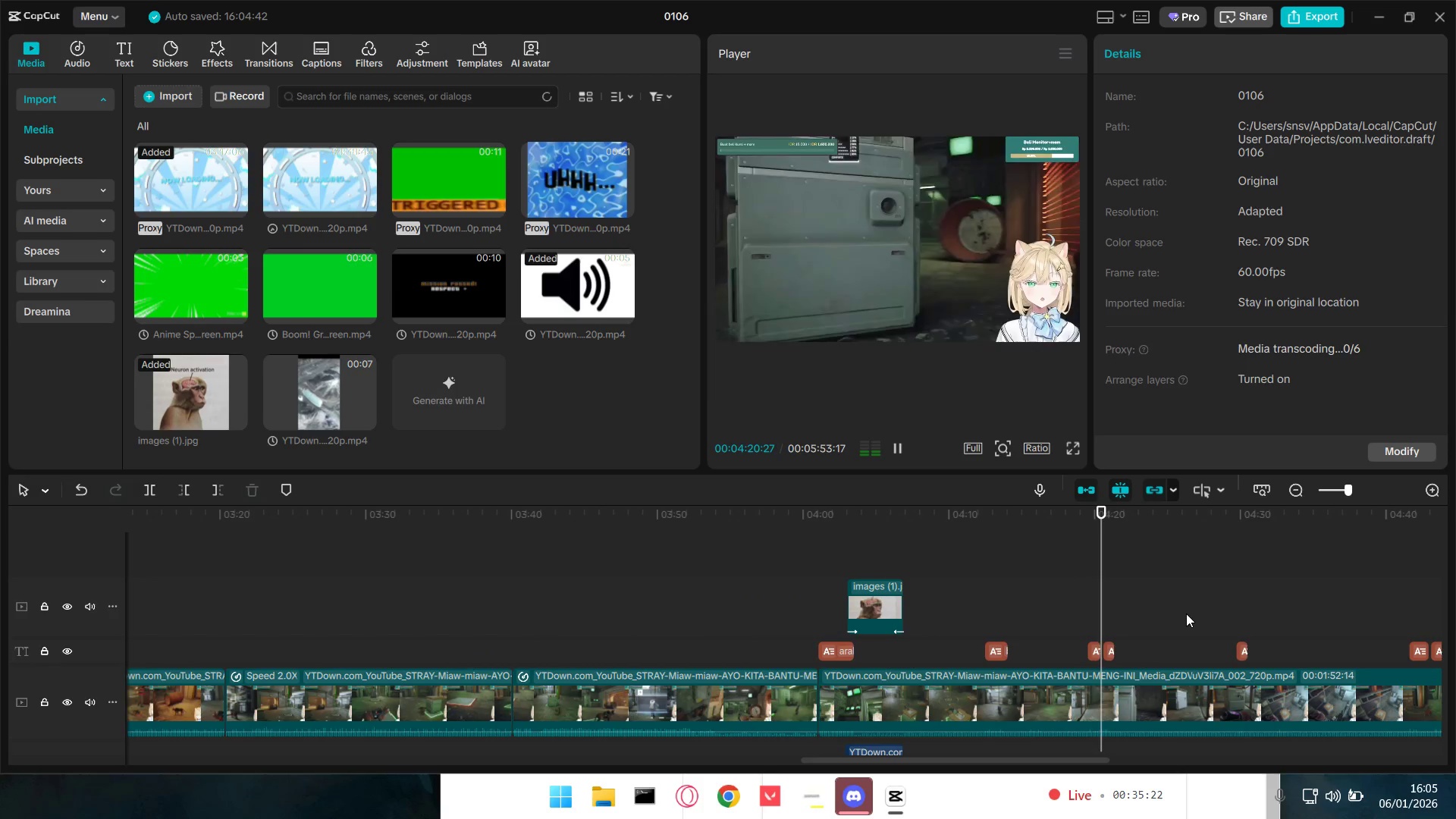 
hold_key(key=ControlLeft, duration=1.51)
scroll: coordinate [1191, 620], scroll_direction: down, amount: 7.0
 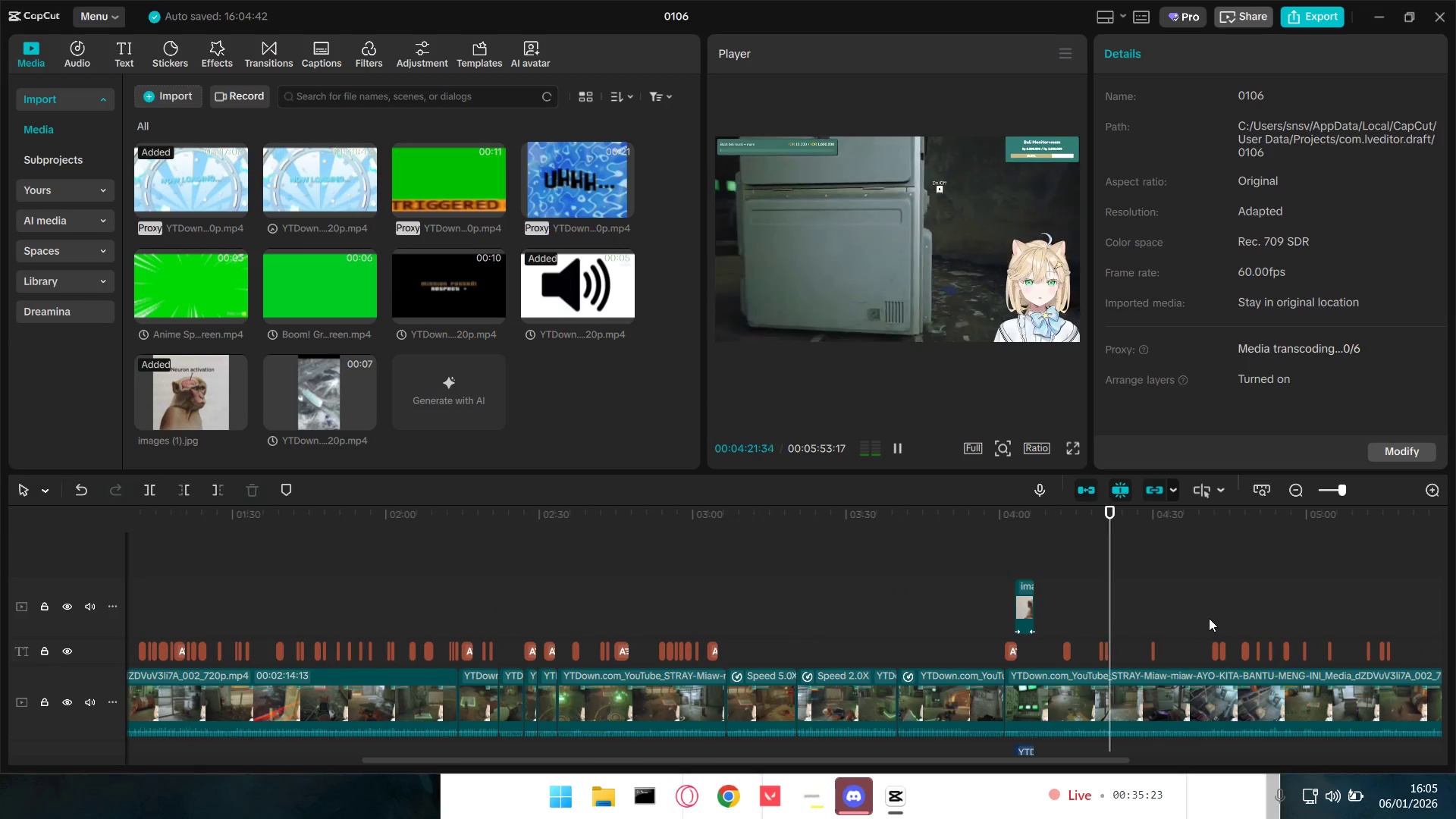 
hold_key(key=ControlLeft, duration=0.7)
scroll: coordinate [1211, 615], scroll_direction: down, amount: 6.0
 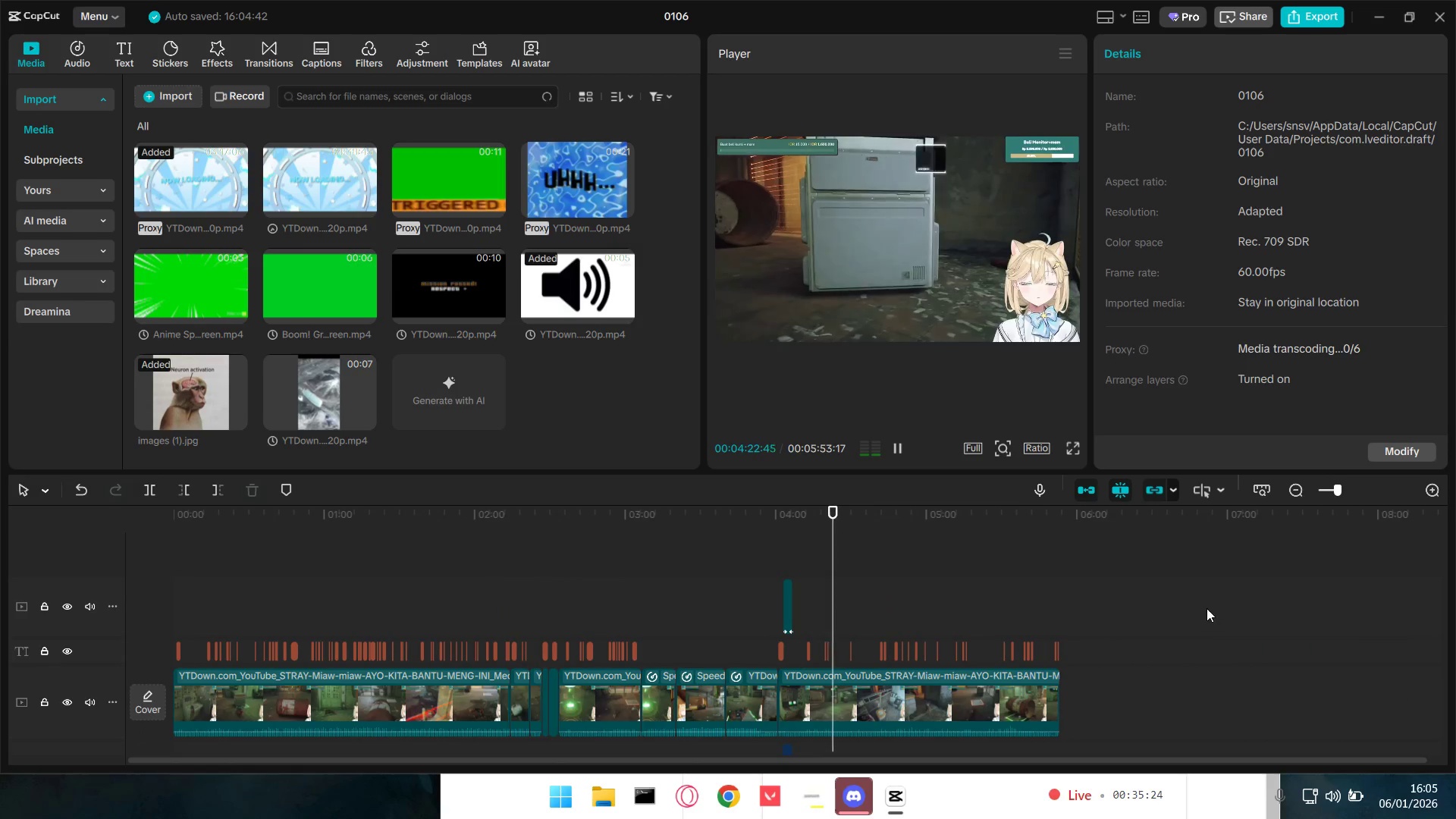 
left_click([848, 621])
 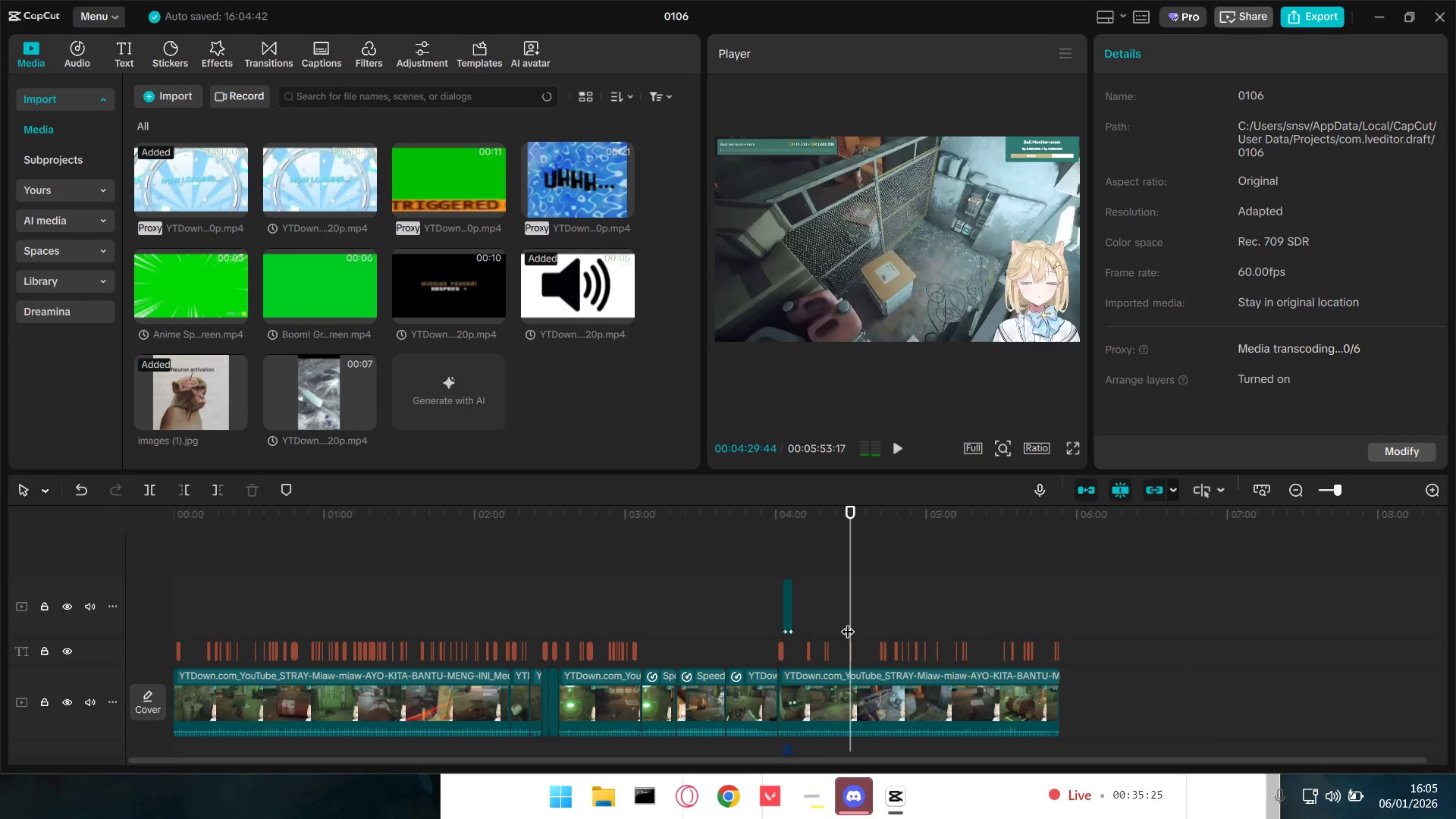 
key(Space)
 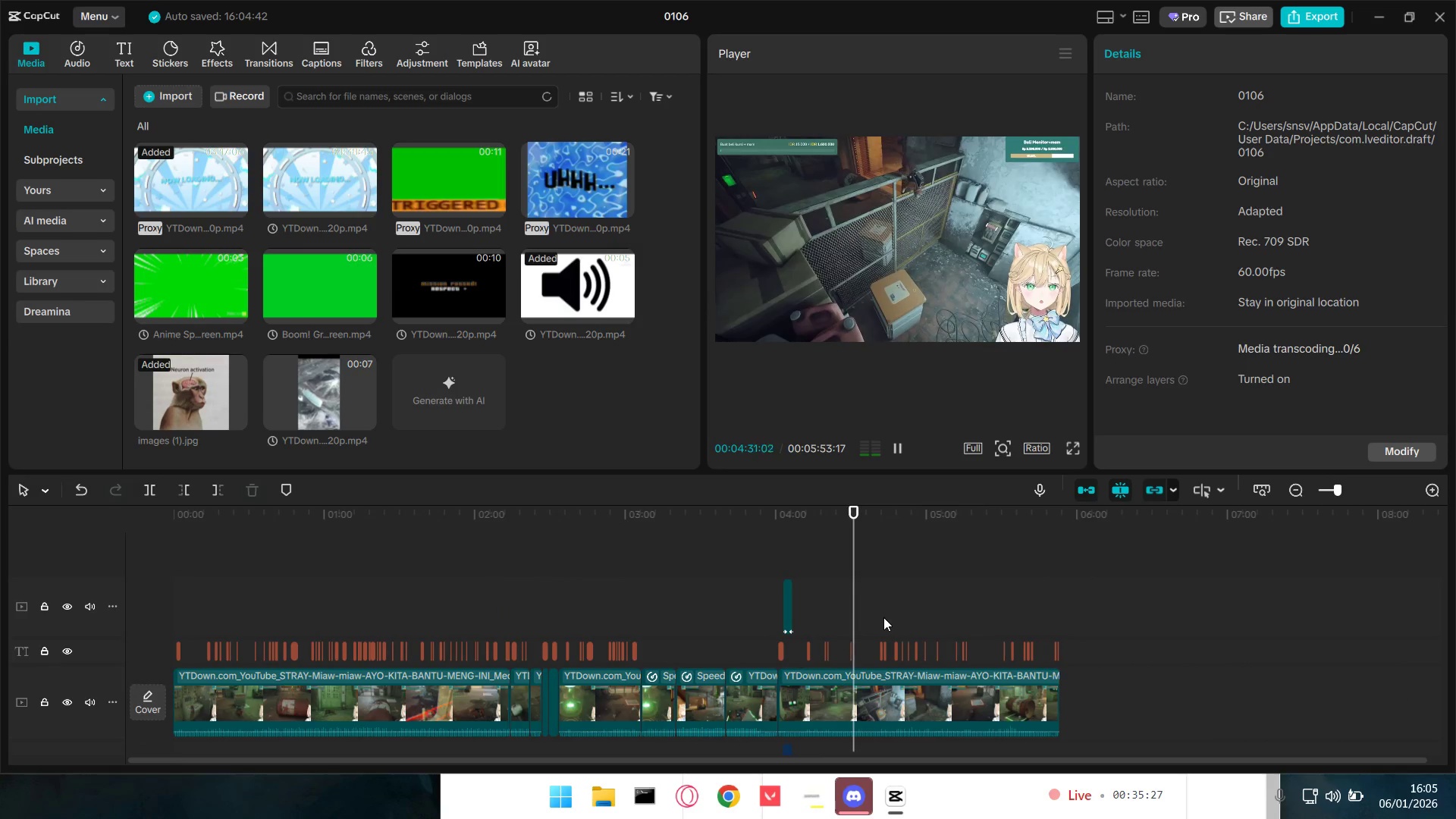 
double_click([874, 619])
 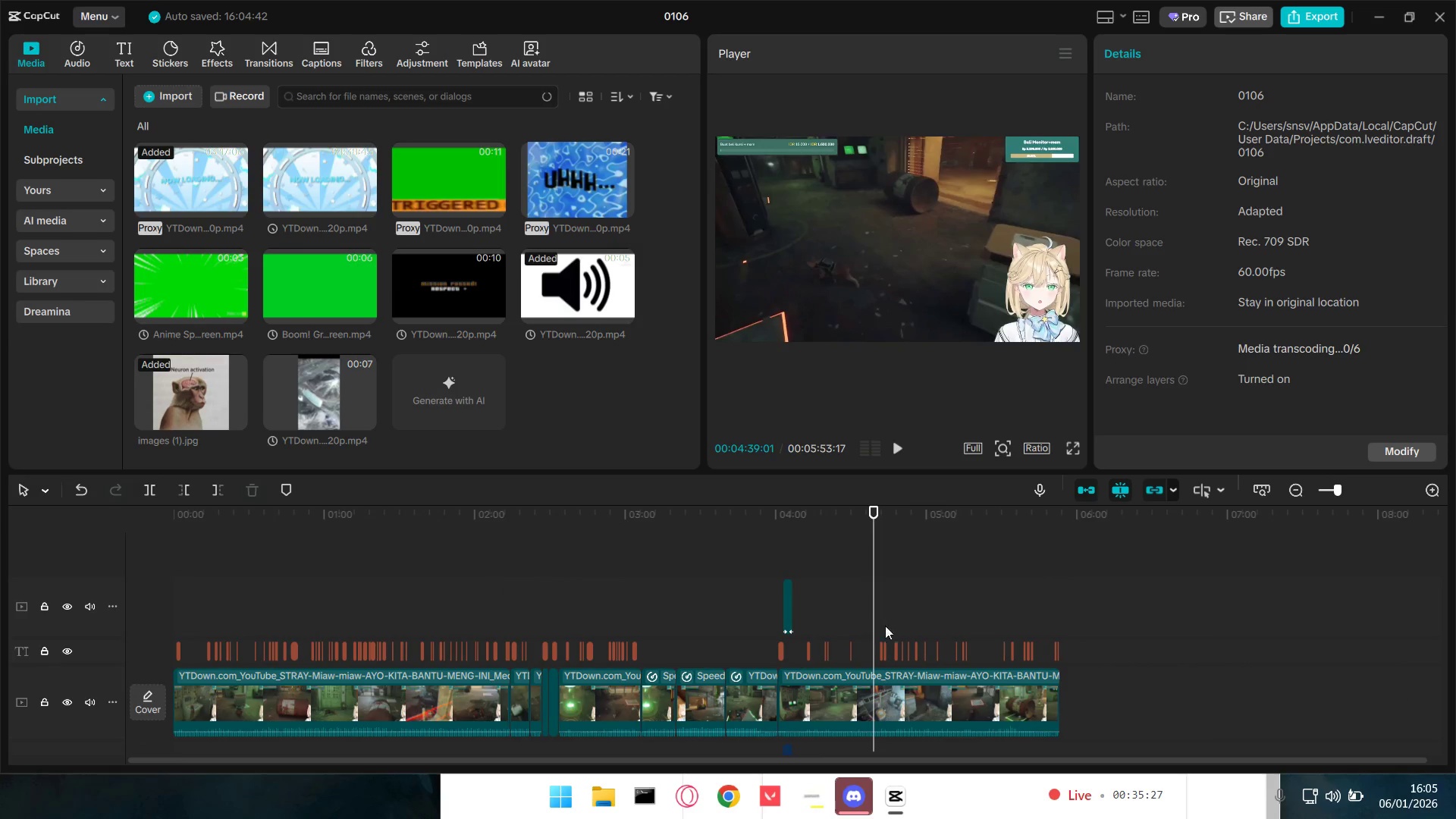 
hold_key(key=ControlLeft, duration=0.39)
scroll: coordinate [897, 633], scroll_direction: up, amount: 4.0
 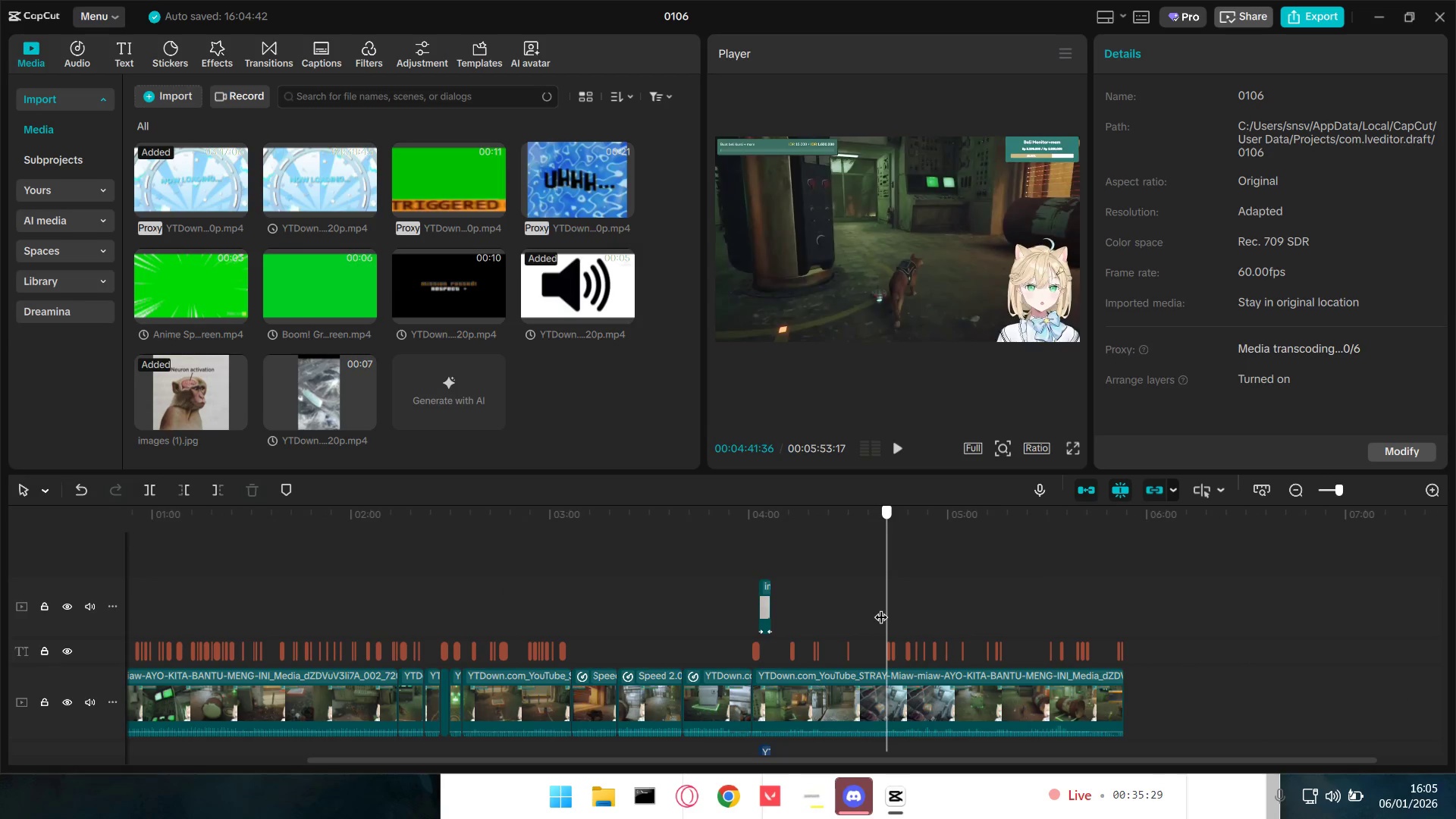 
key(Space)
 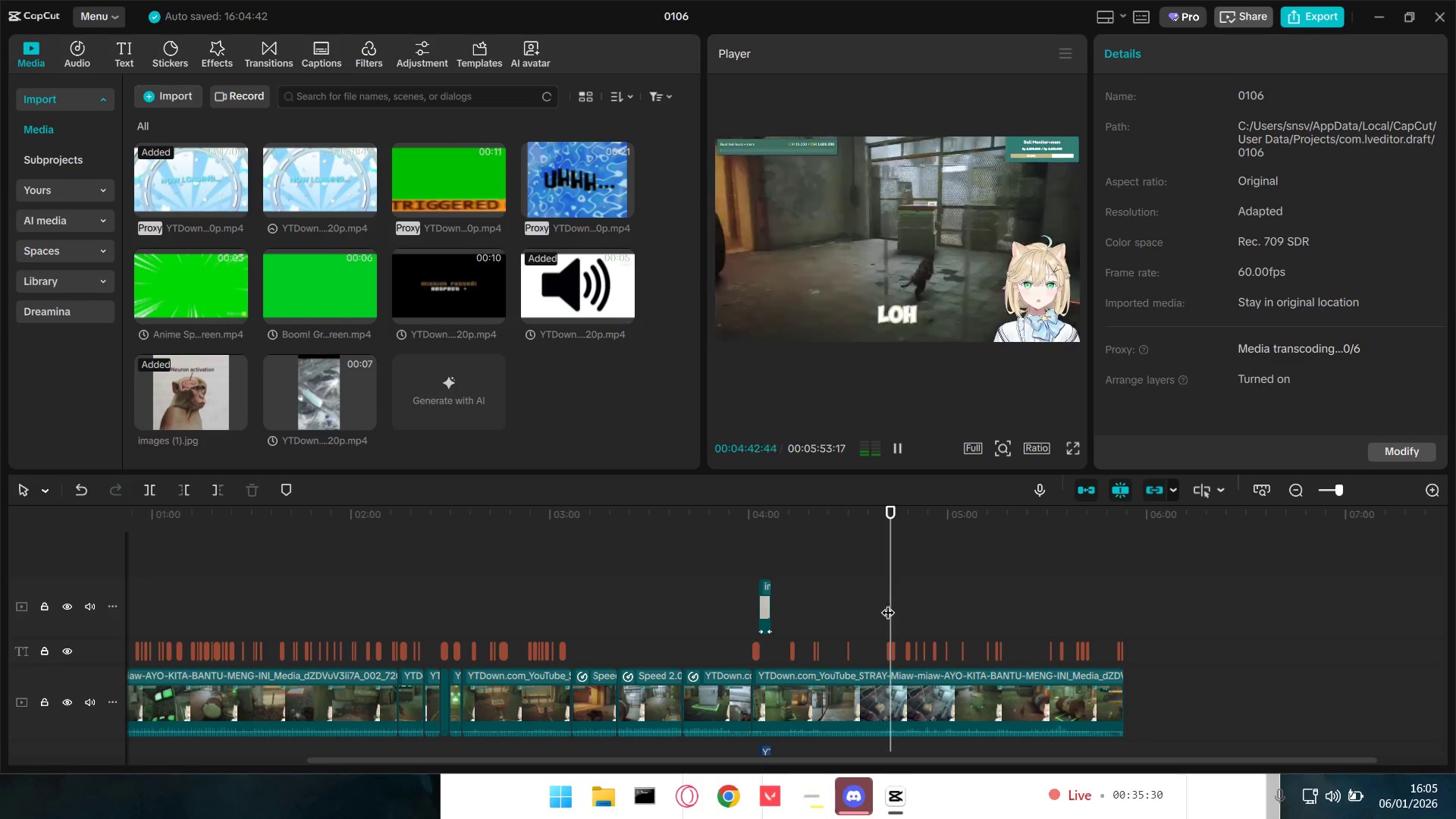 
left_click([886, 602])
 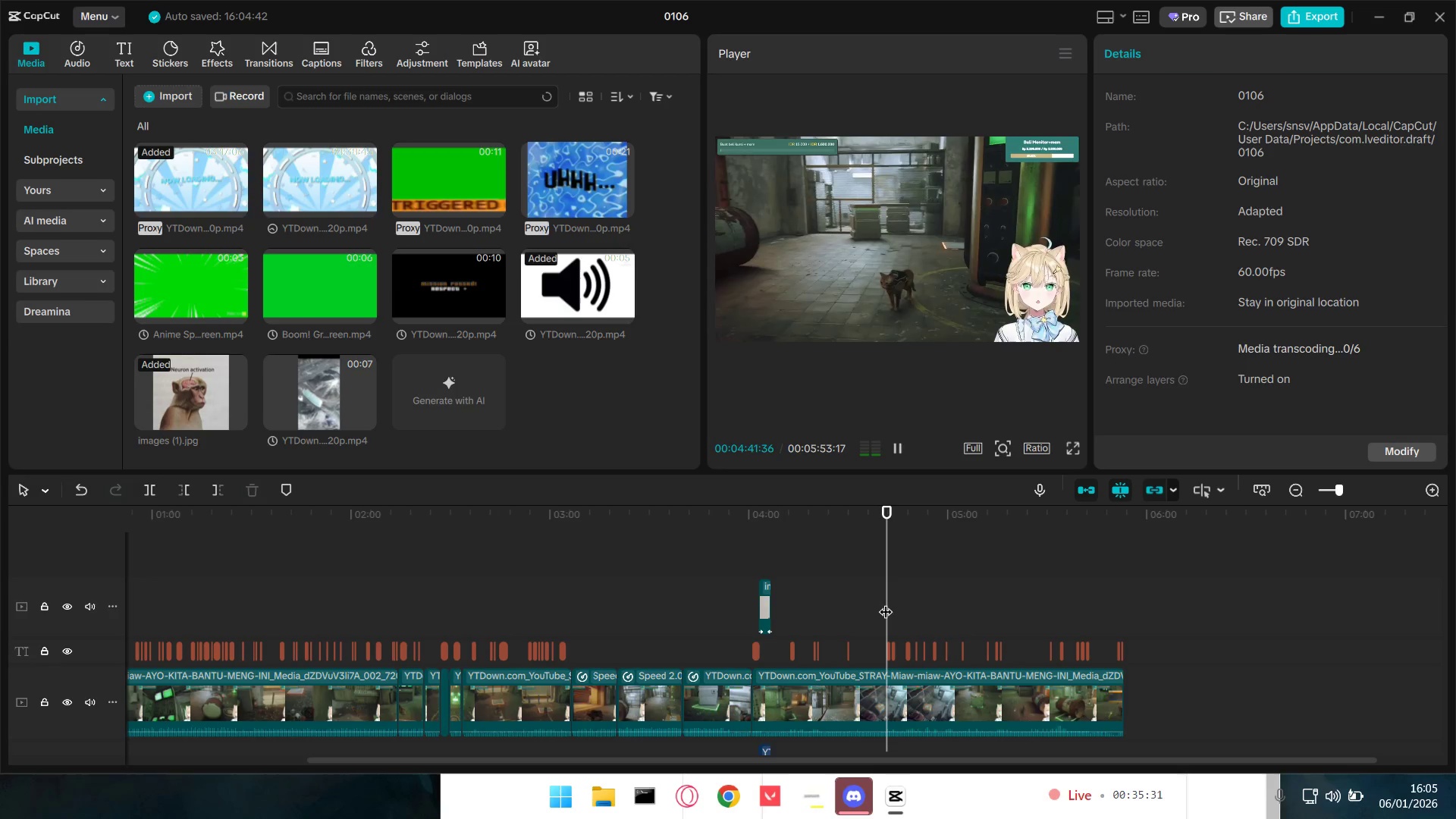 
key(Space)
 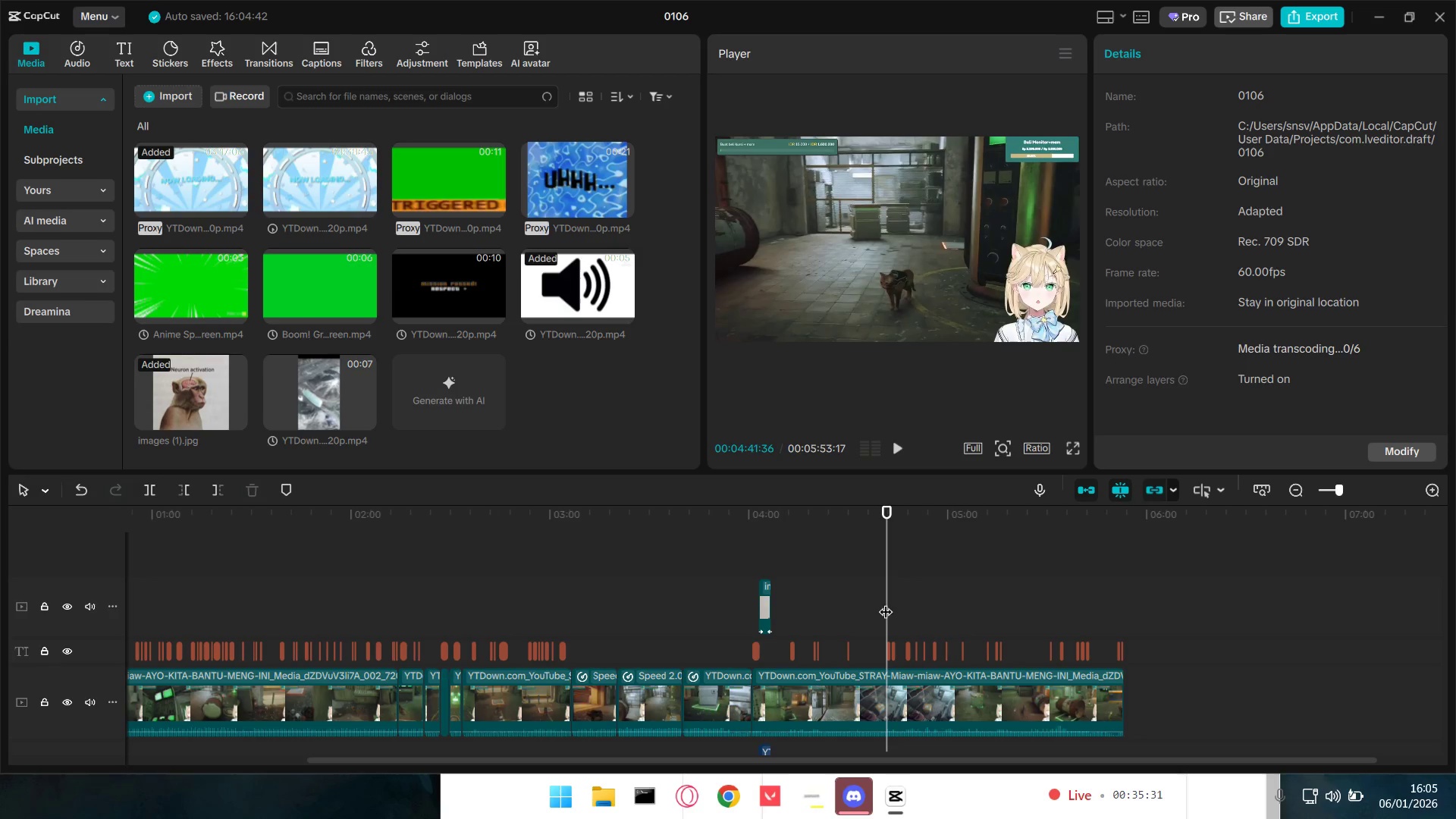 
left_click([868, 602])
 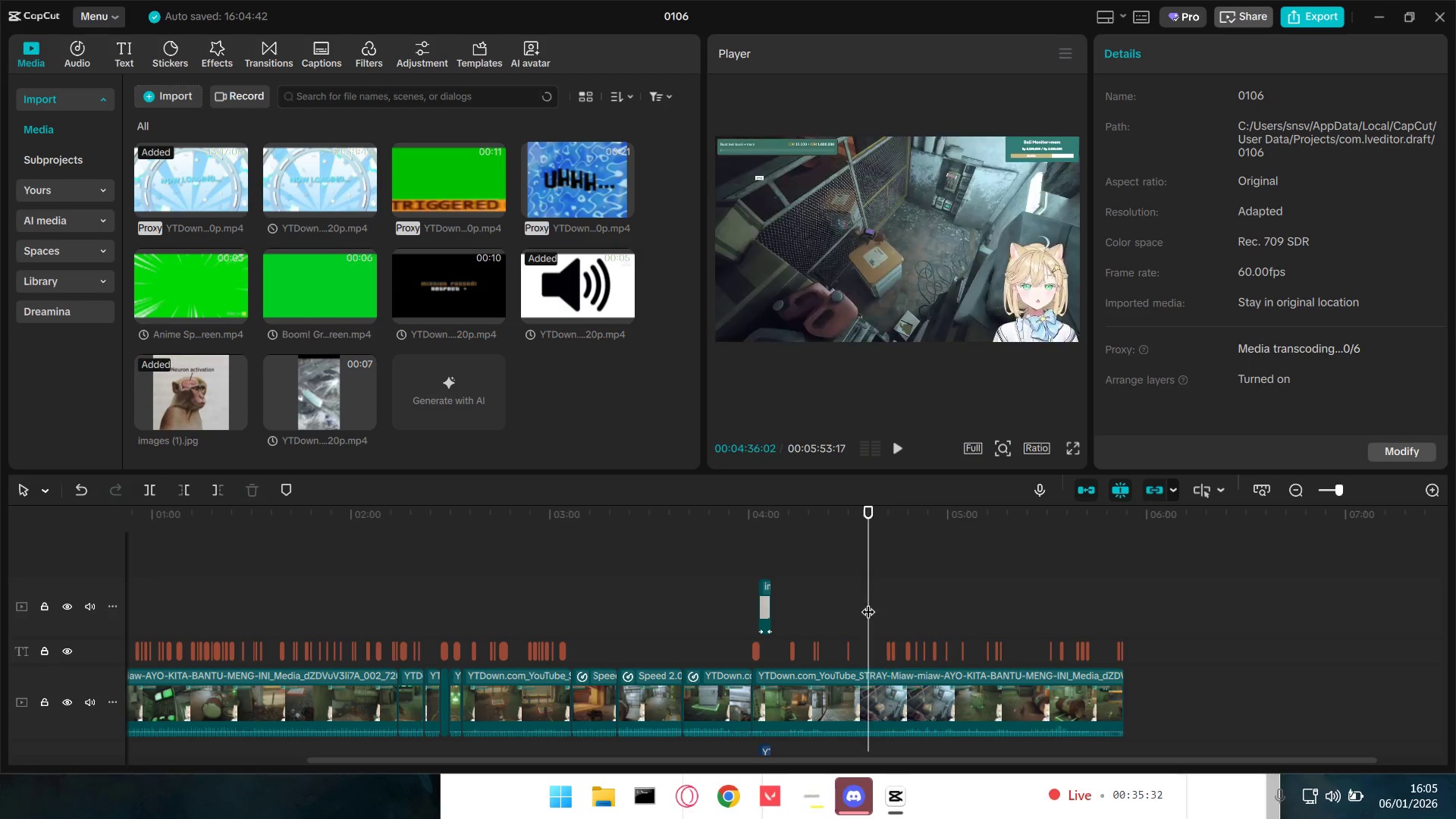 
key(Space)
 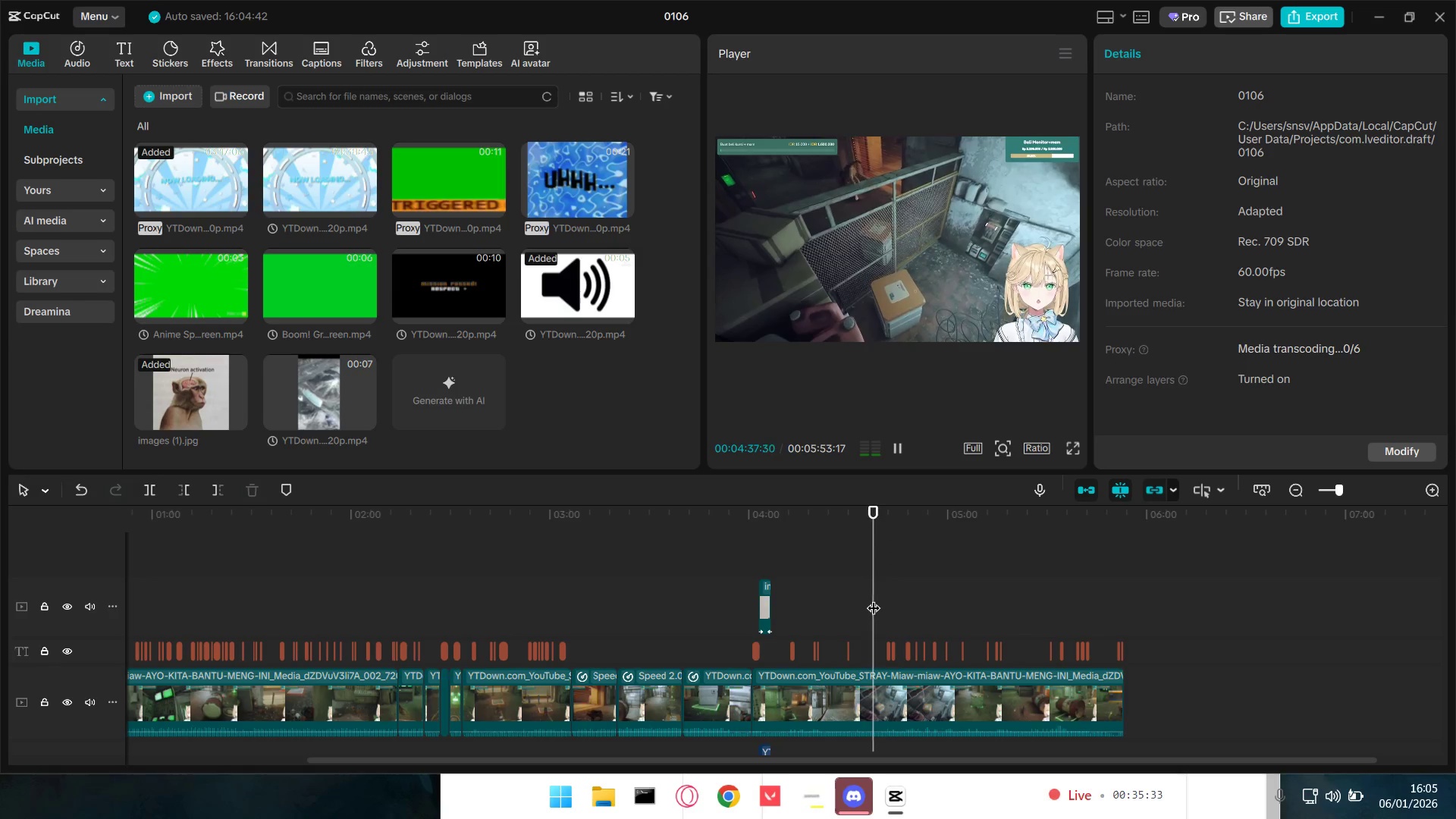 
hold_key(key=ControlLeft, duration=1.3)
scroll: coordinate [916, 638], scroll_direction: up, amount: 14.0
 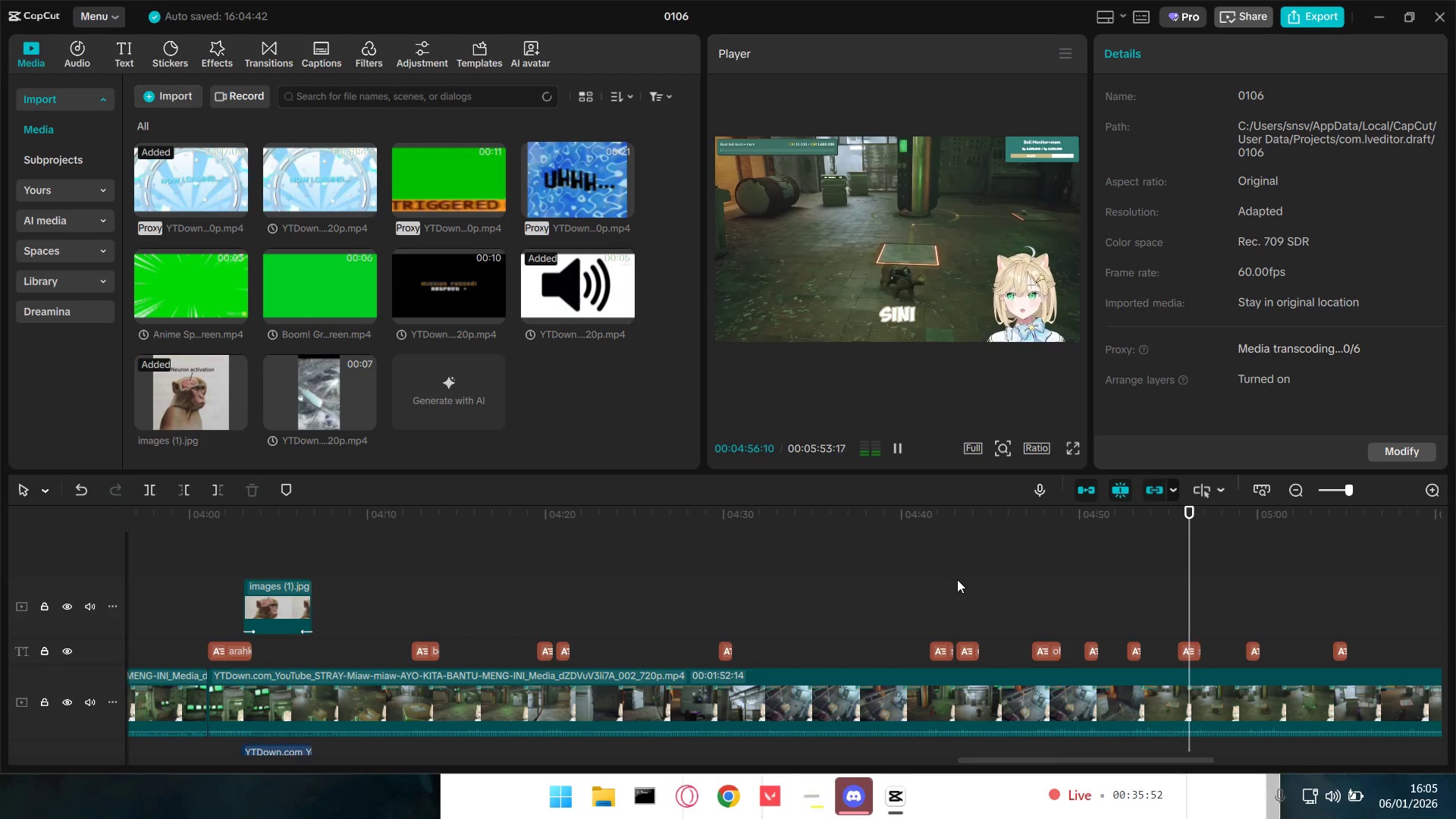 
wait(21.83)
 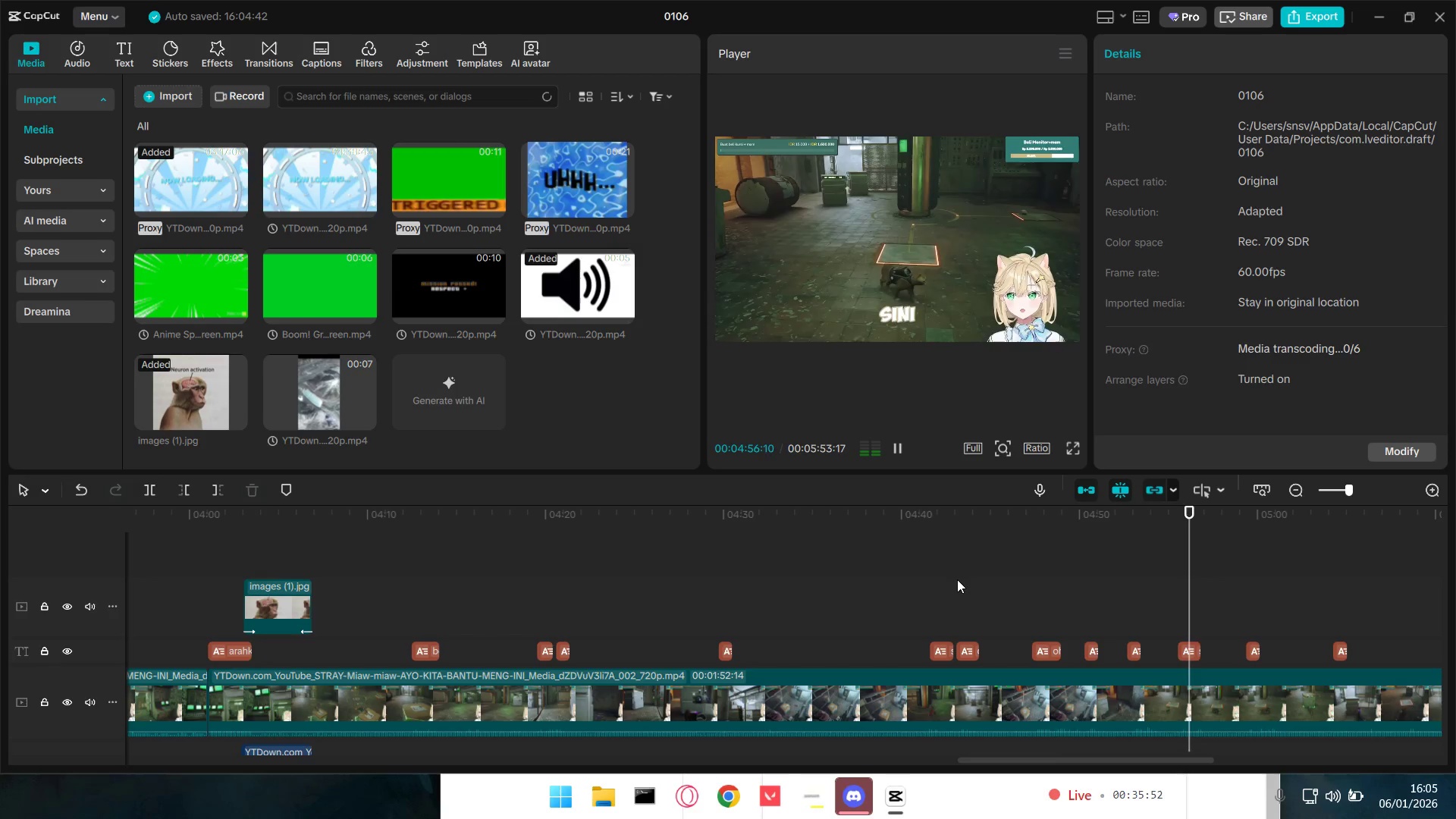 
key(Space)
 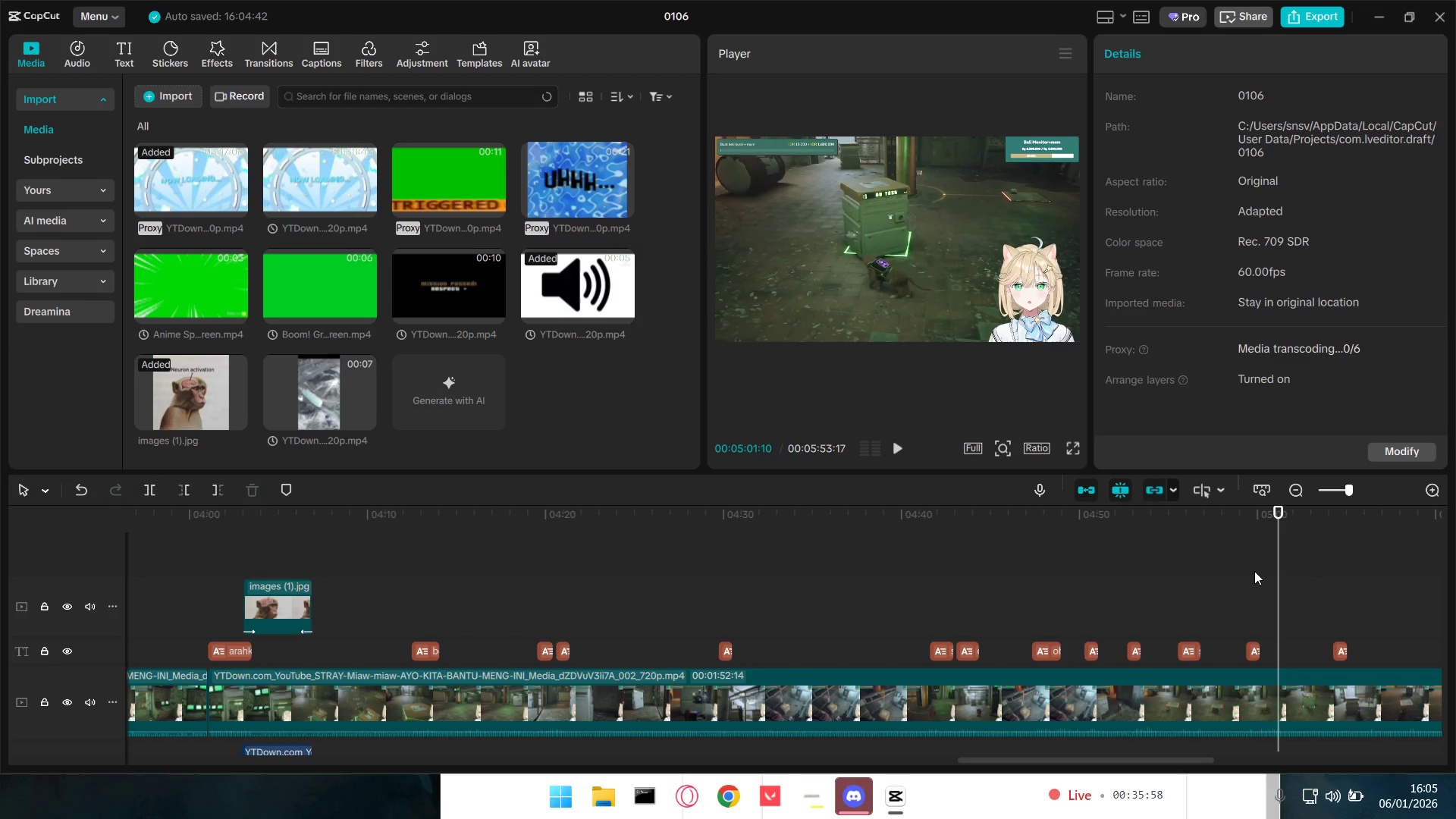 
key(Space)
 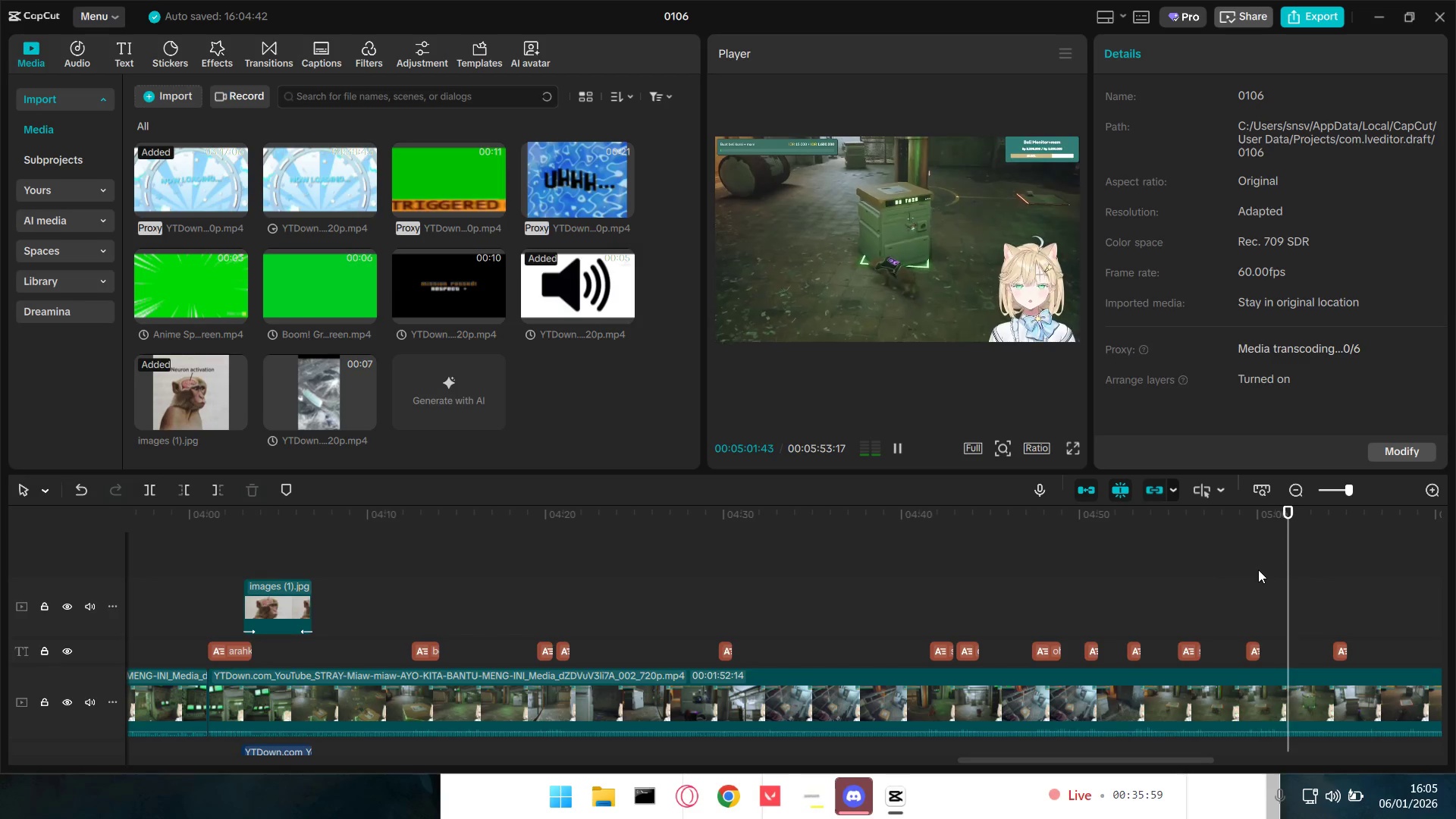 
hold_key(key=ControlLeft, duration=1.5)
 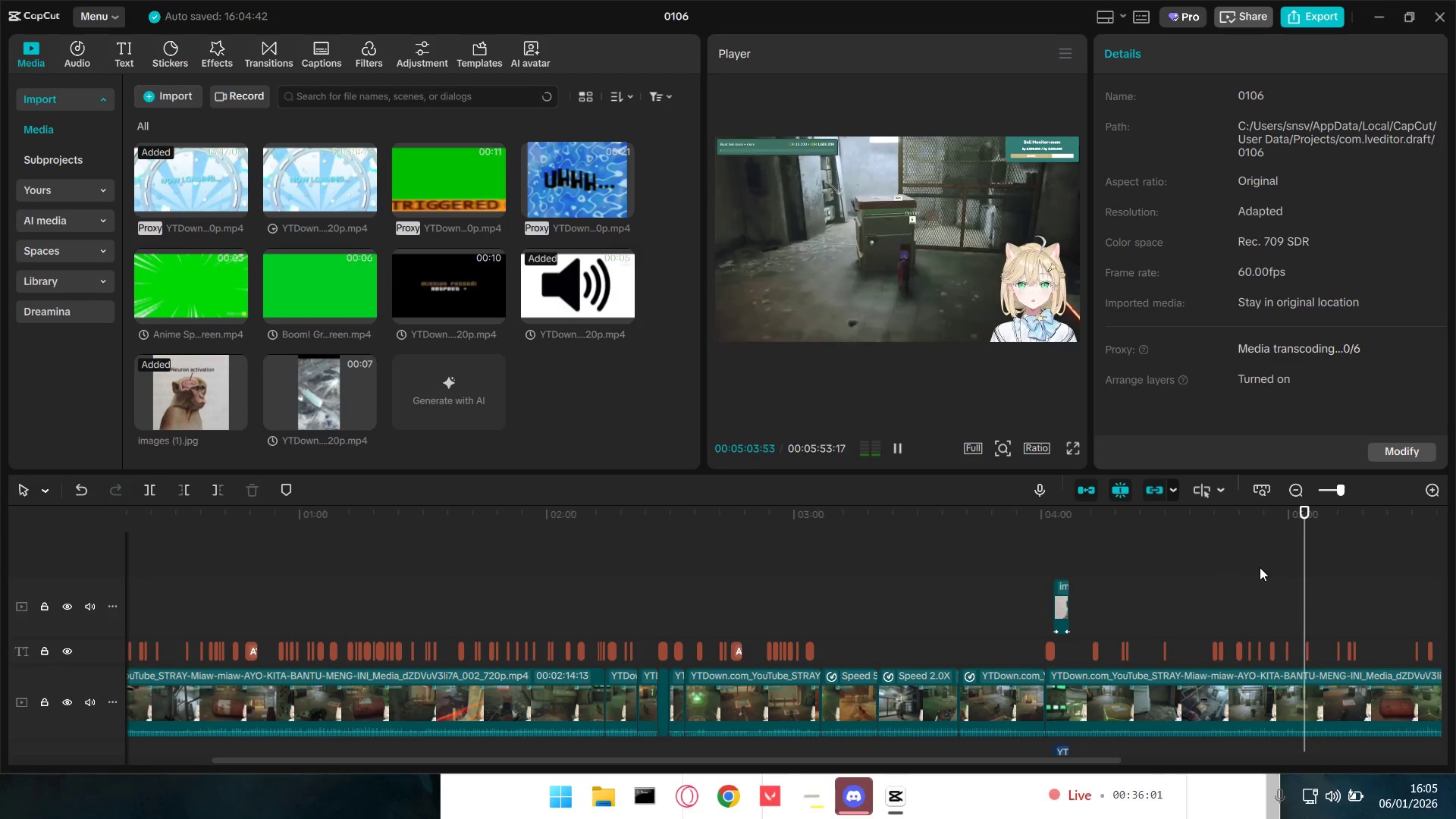 
key(Control+ControlLeft)
 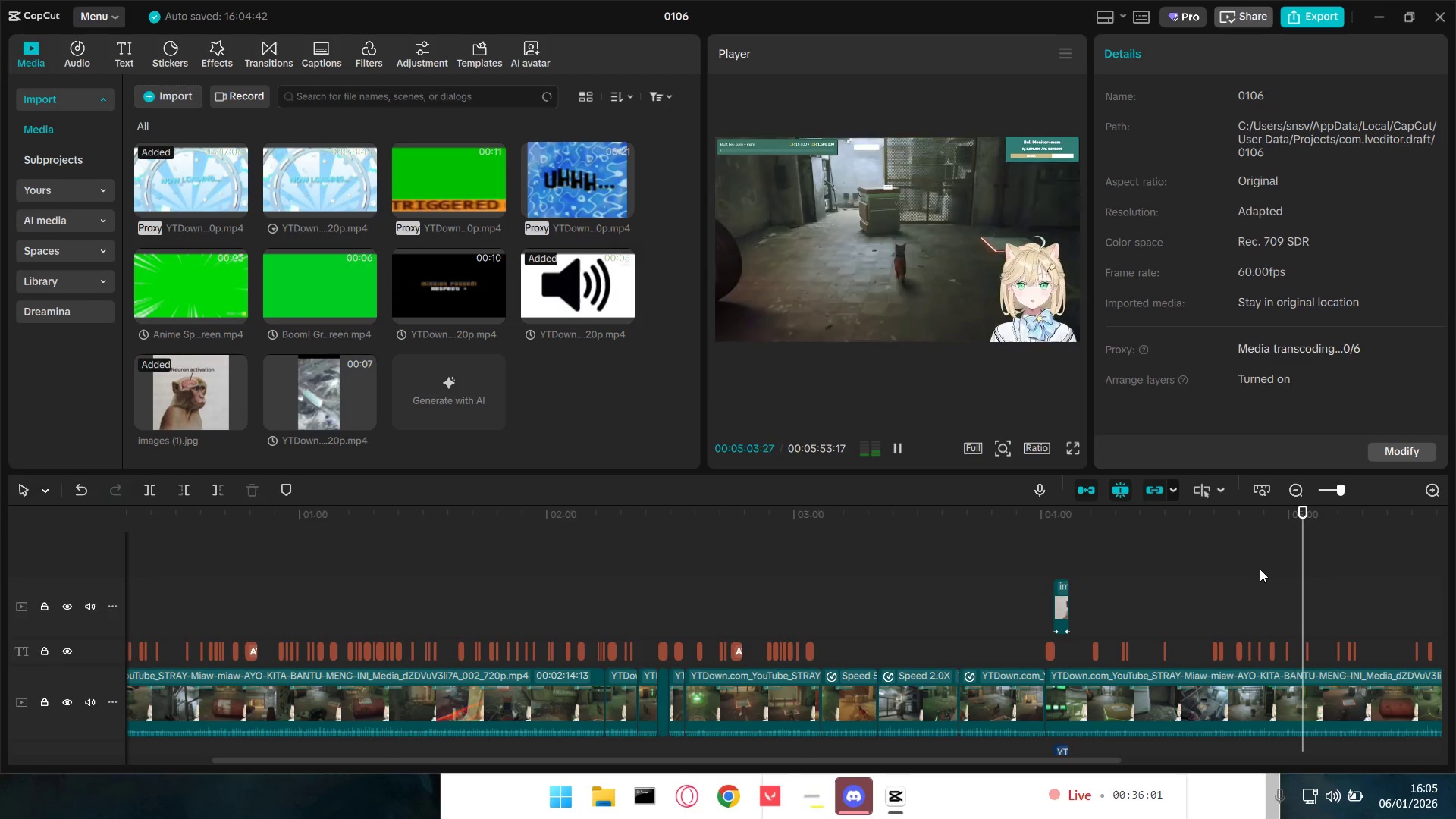 
key(Control+ControlLeft)
 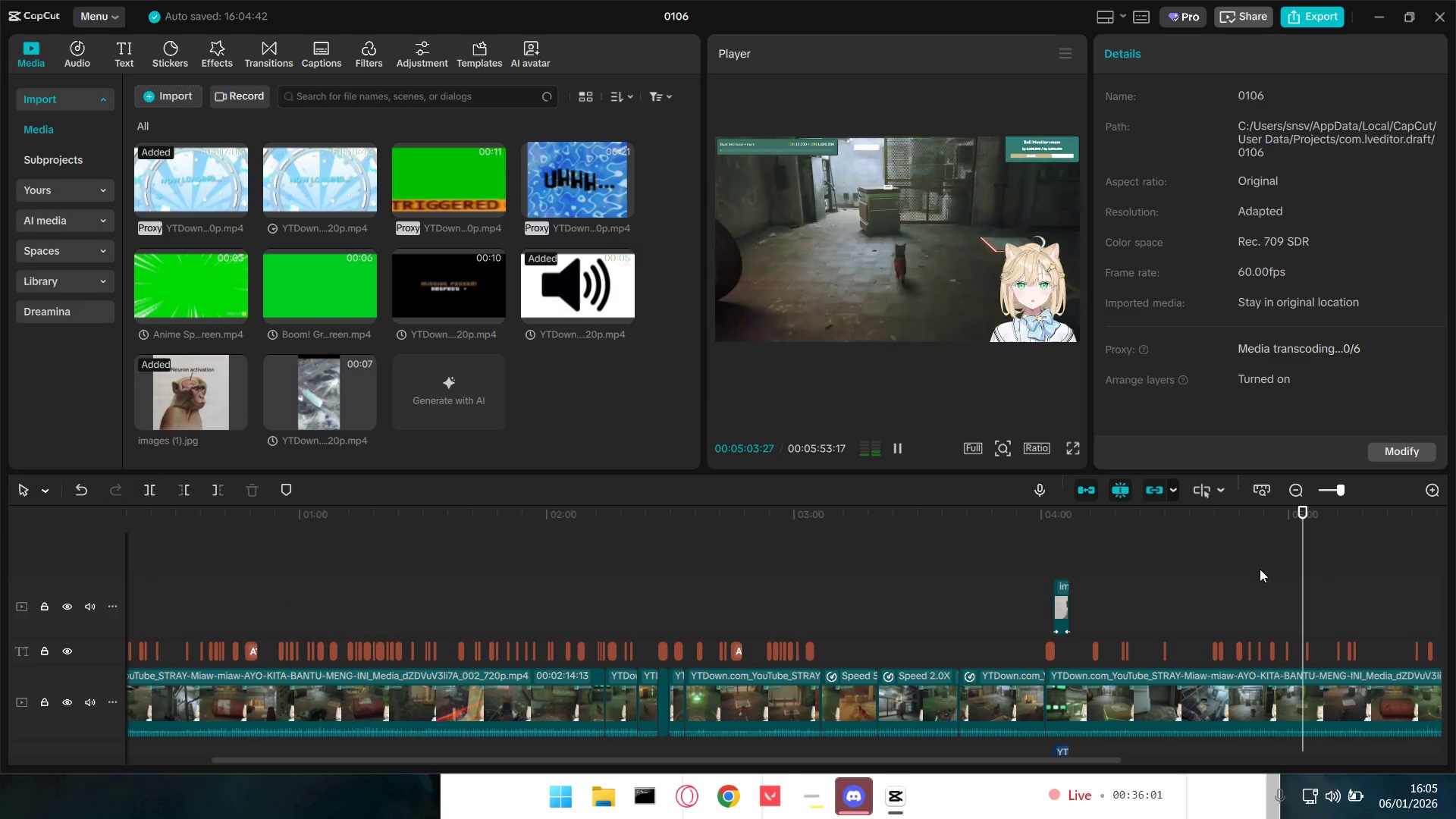 
key(Control+ControlLeft)
 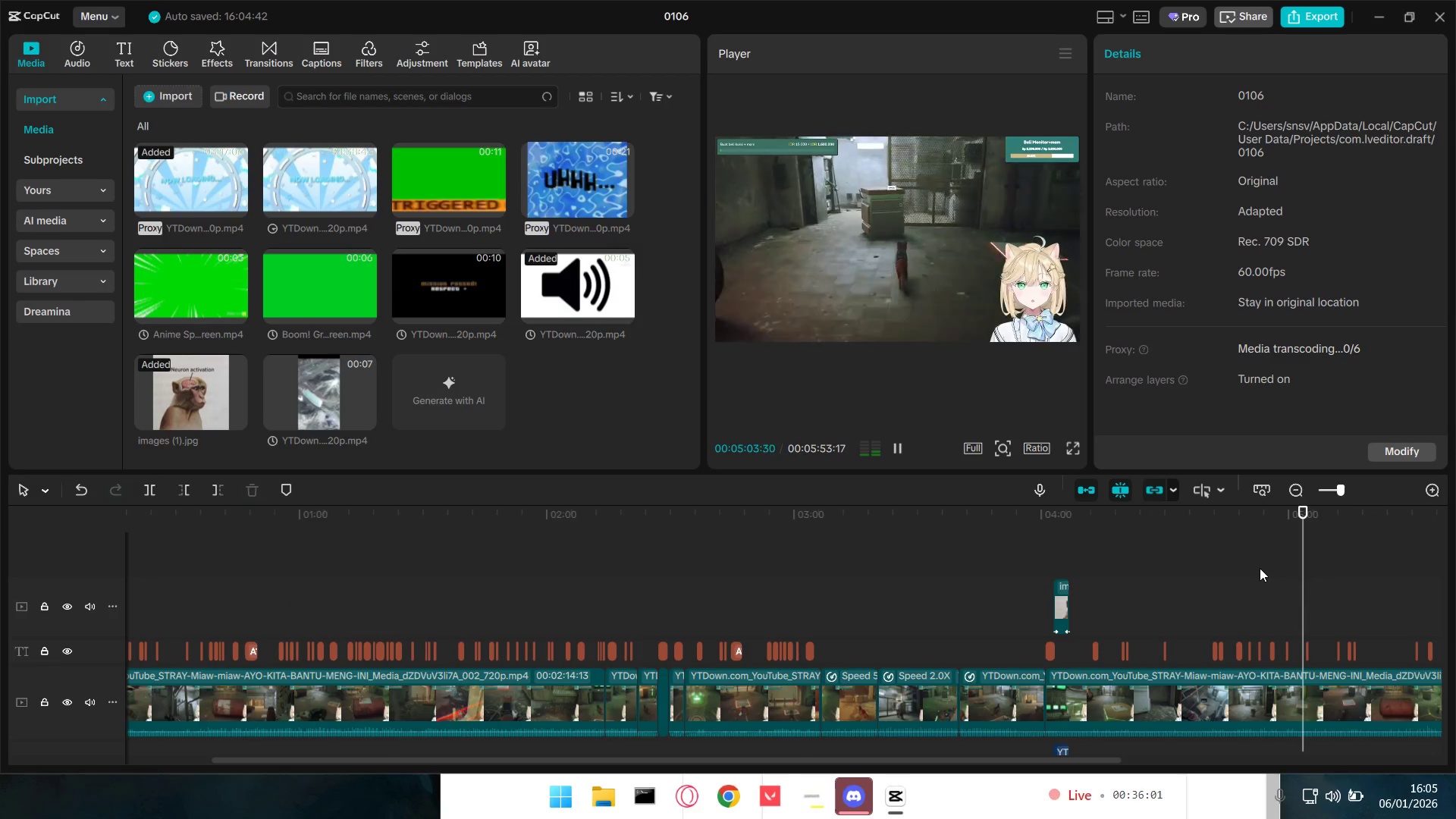 
key(Control+ControlLeft)
 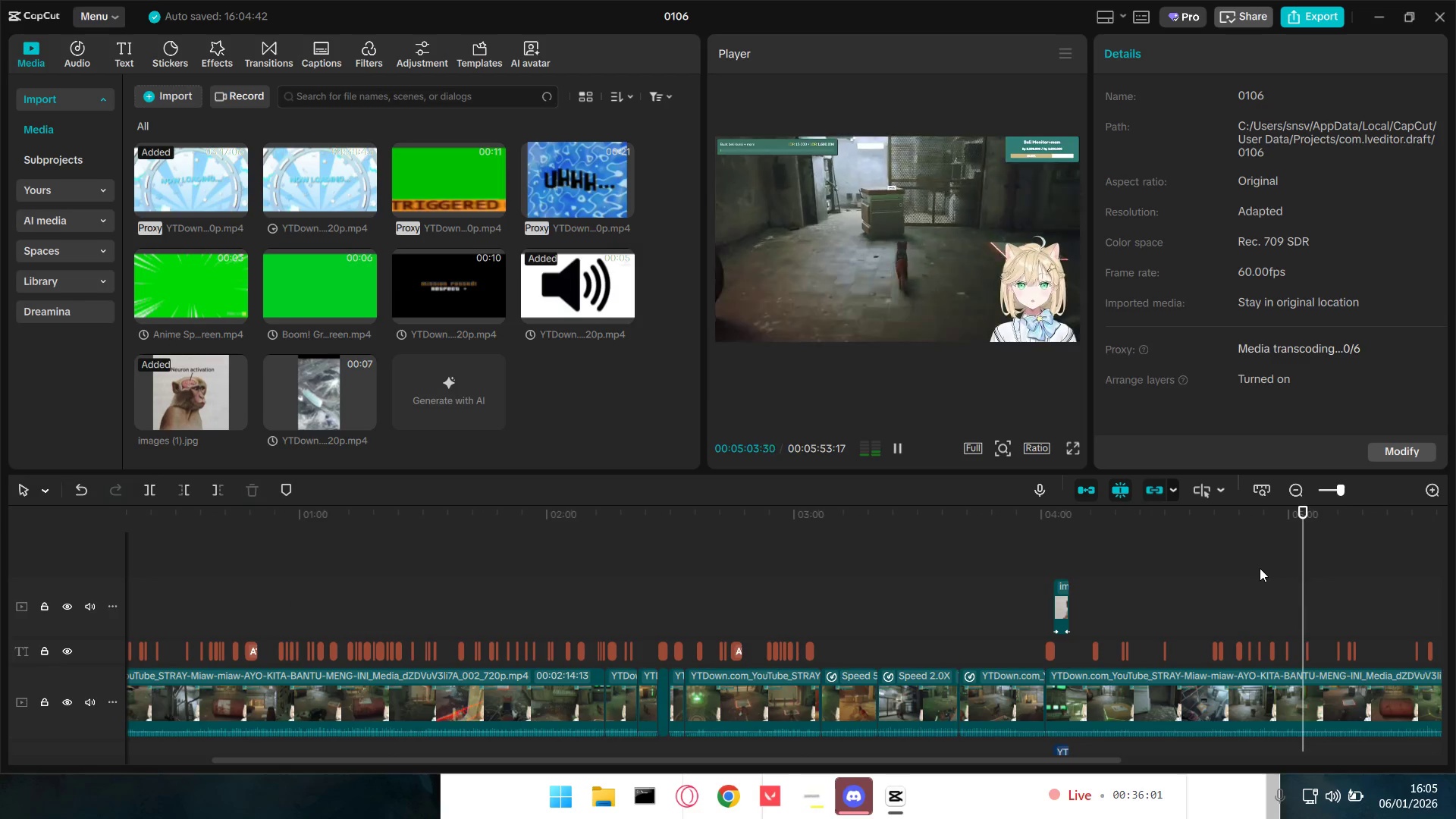 
key(Control+ControlLeft)
 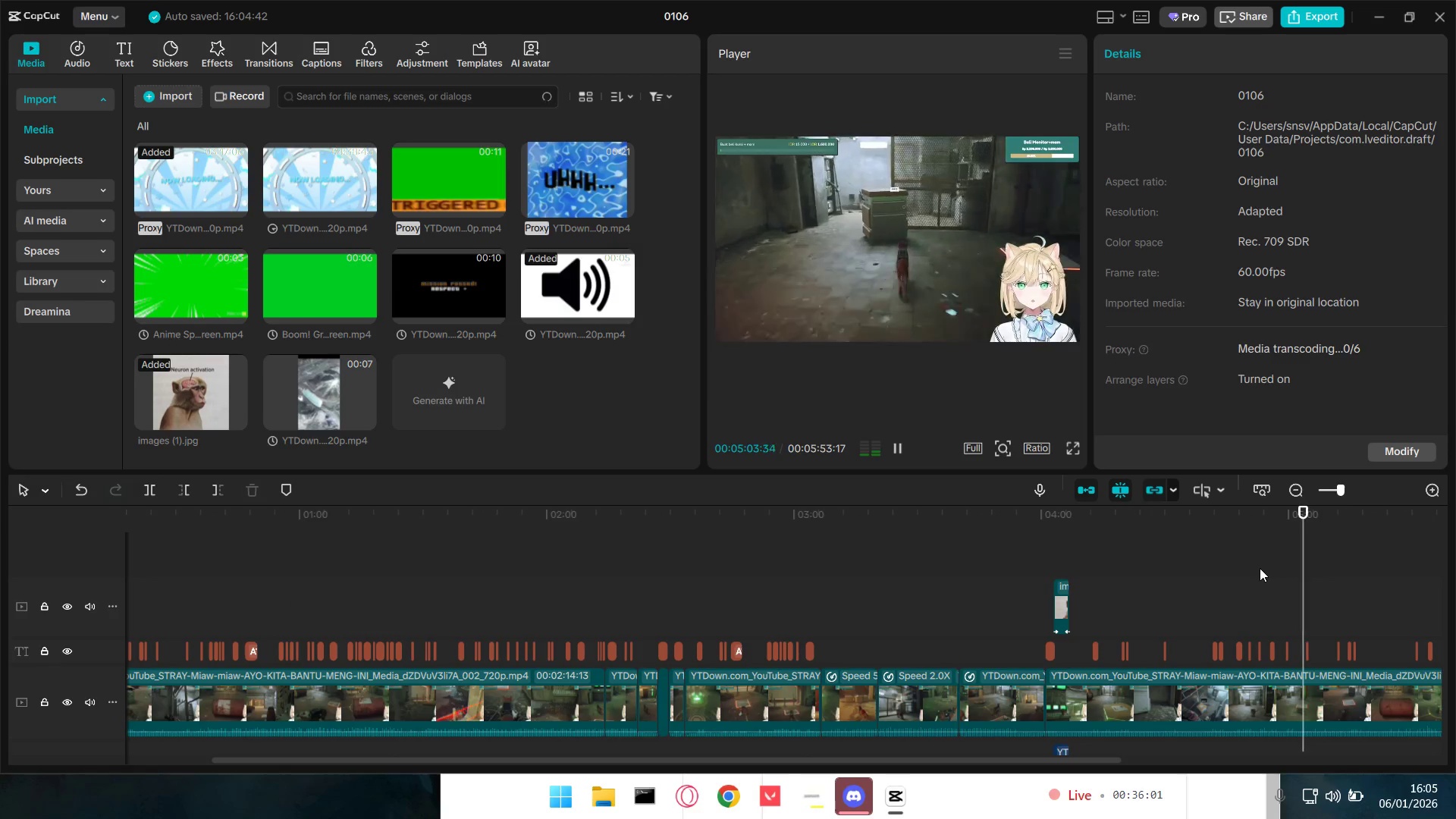 
key(Control+ControlLeft)
 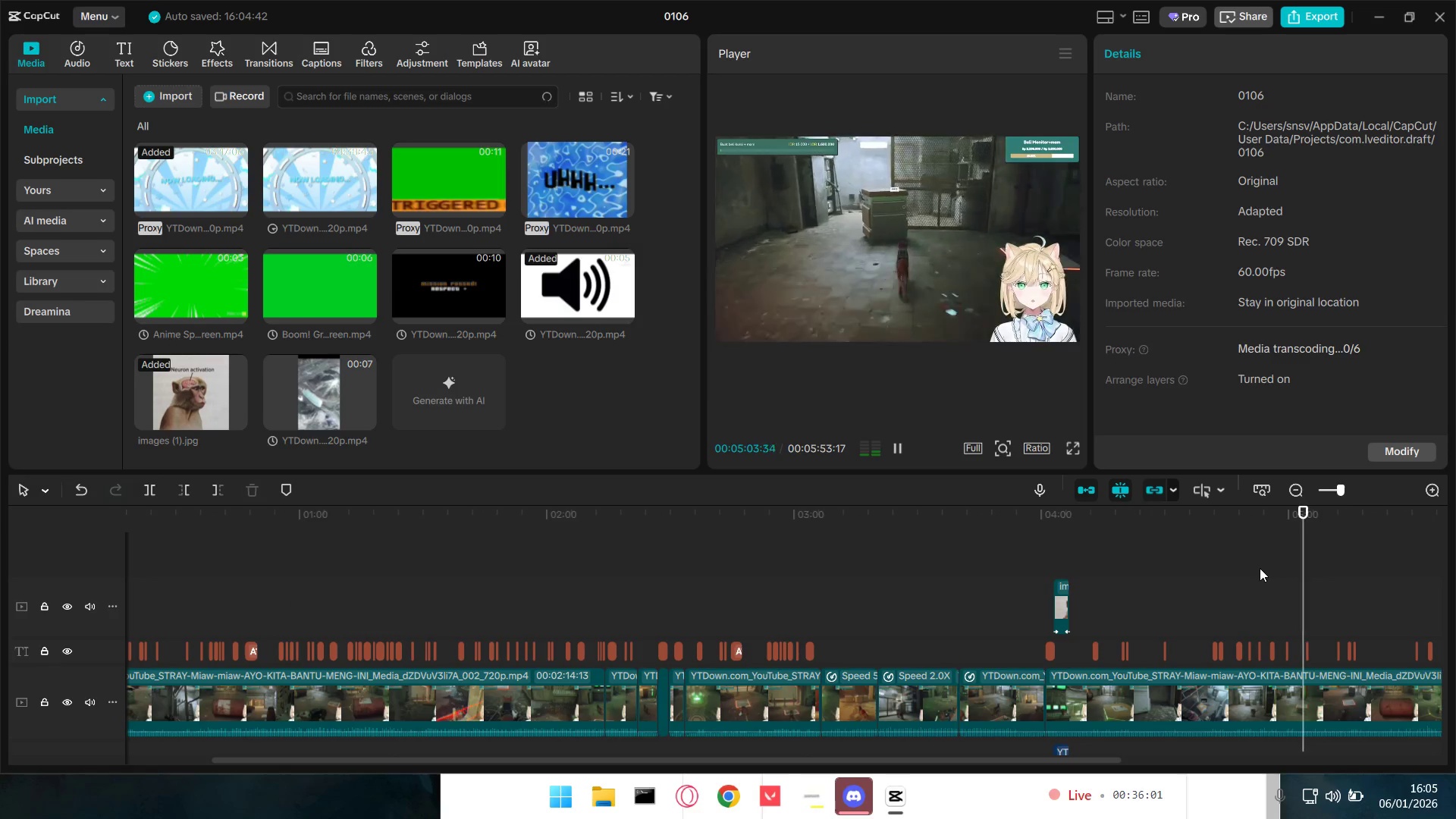 
key(Control+ControlLeft)
 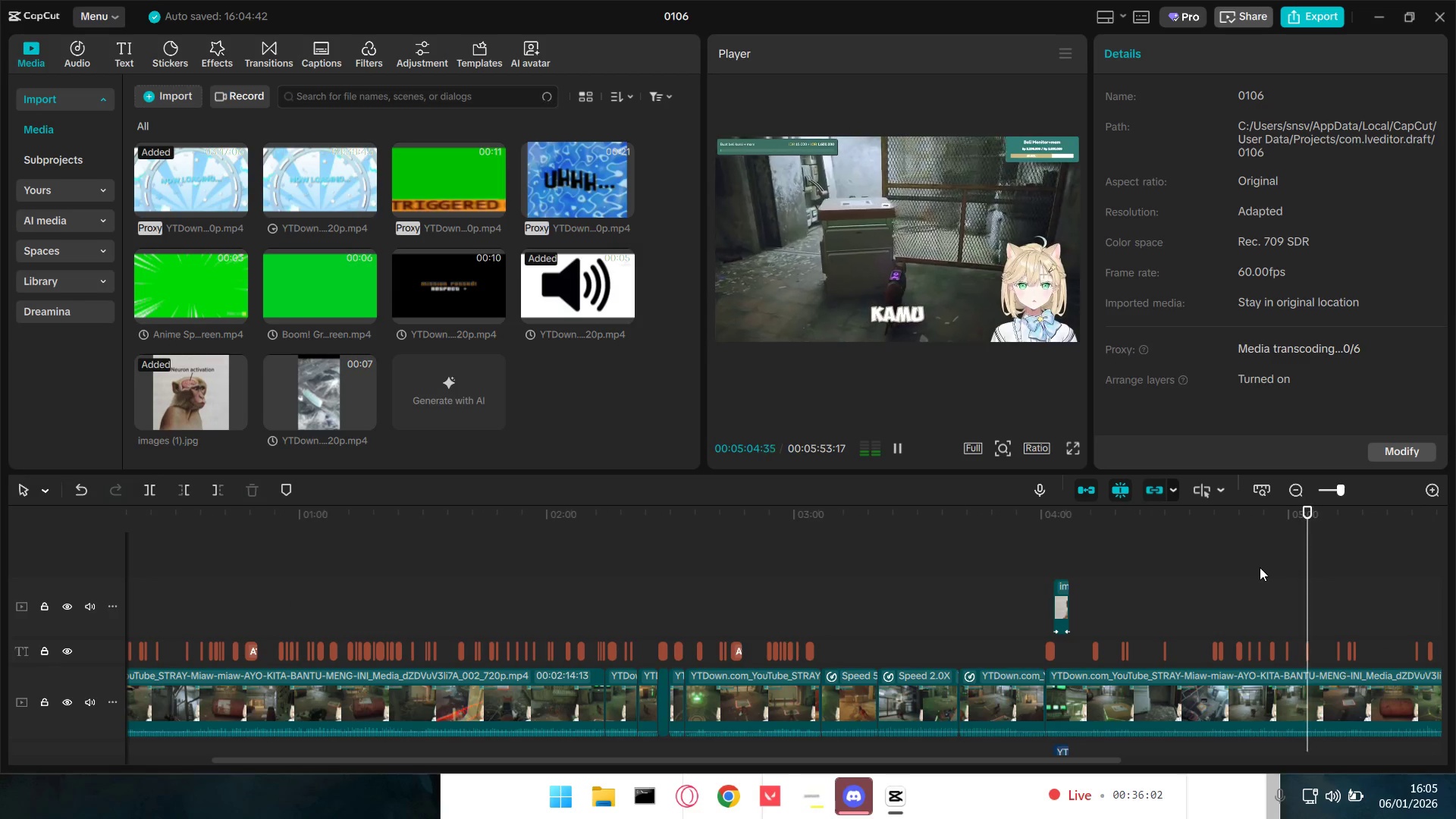 
scroll: coordinate [1259, 569], scroll_direction: down, amount: 10.0
 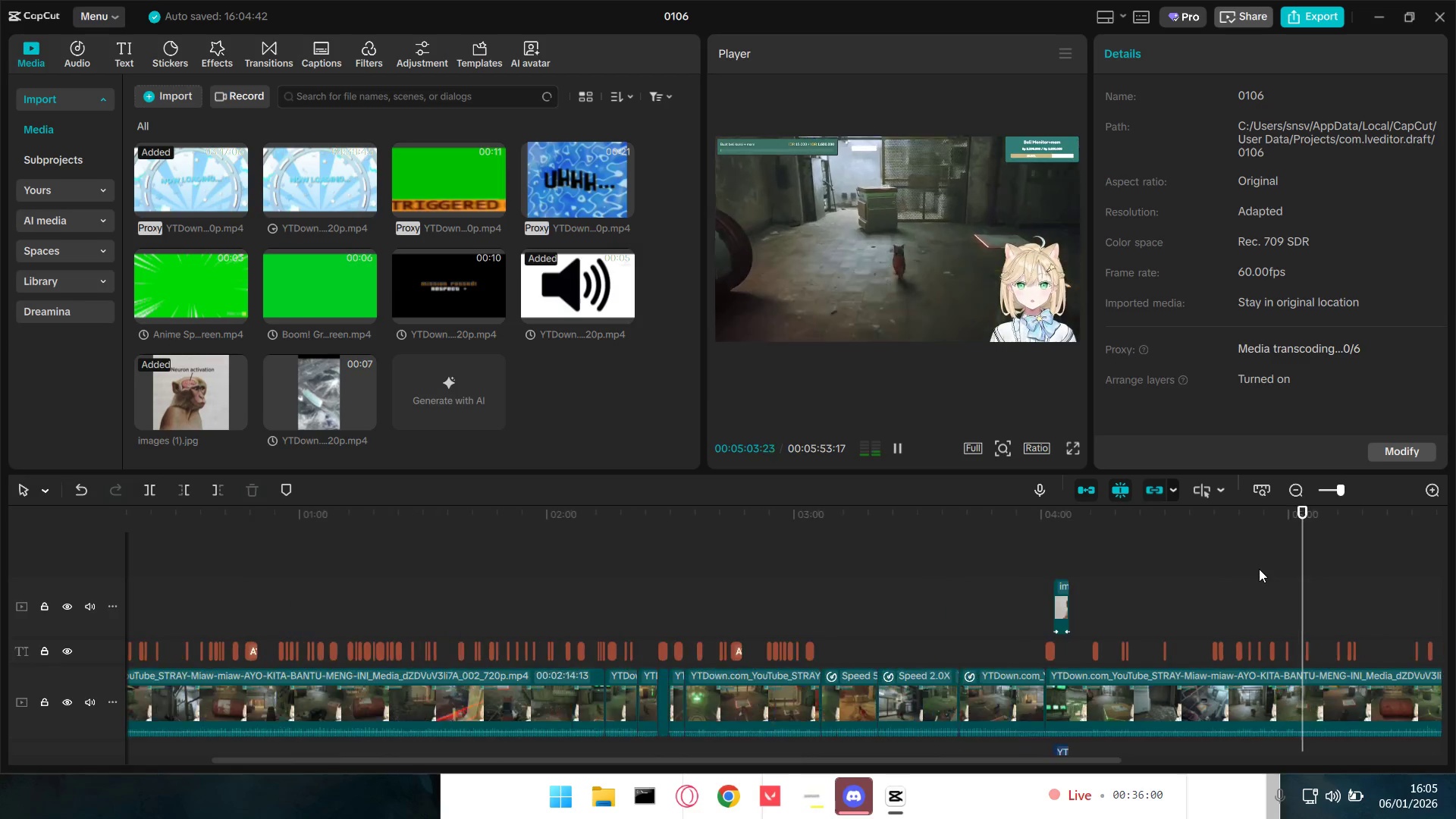 
hold_key(key=ControlLeft, duration=0.59)
 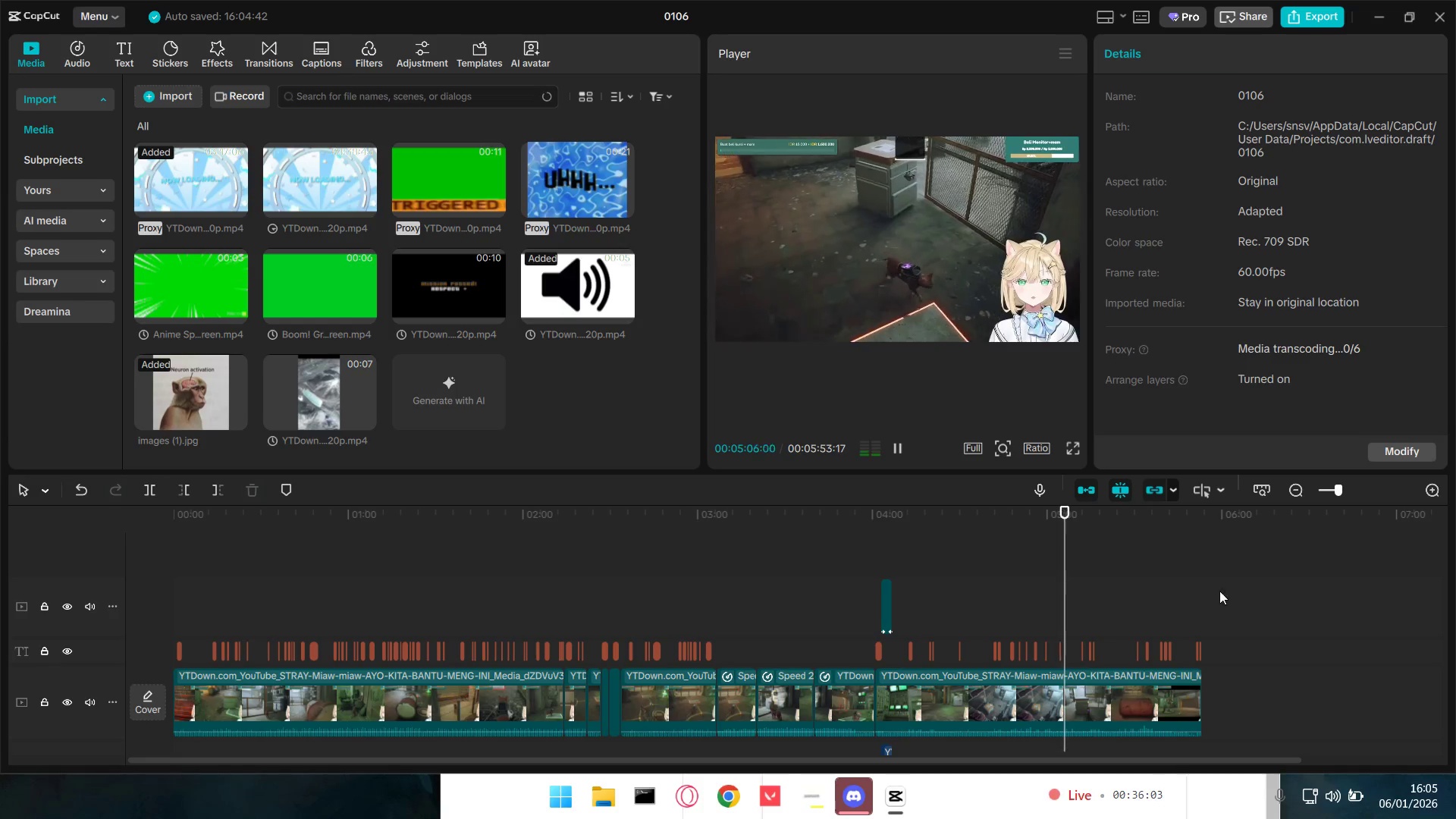 
hold_key(key=ControlLeft, duration=1.39)
 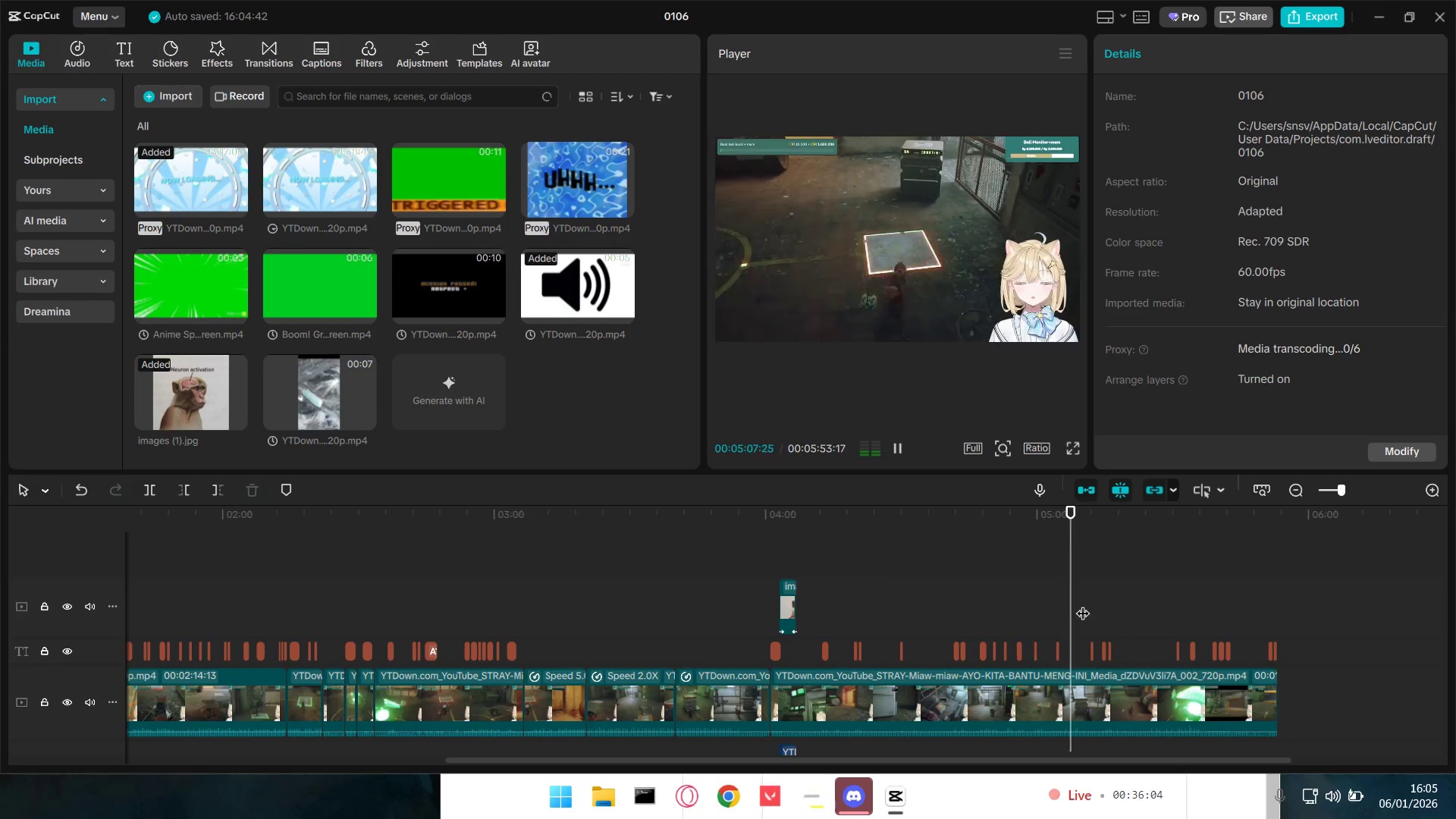 
scroll: coordinate [1260, 567], scroll_direction: down, amount: 3.0
 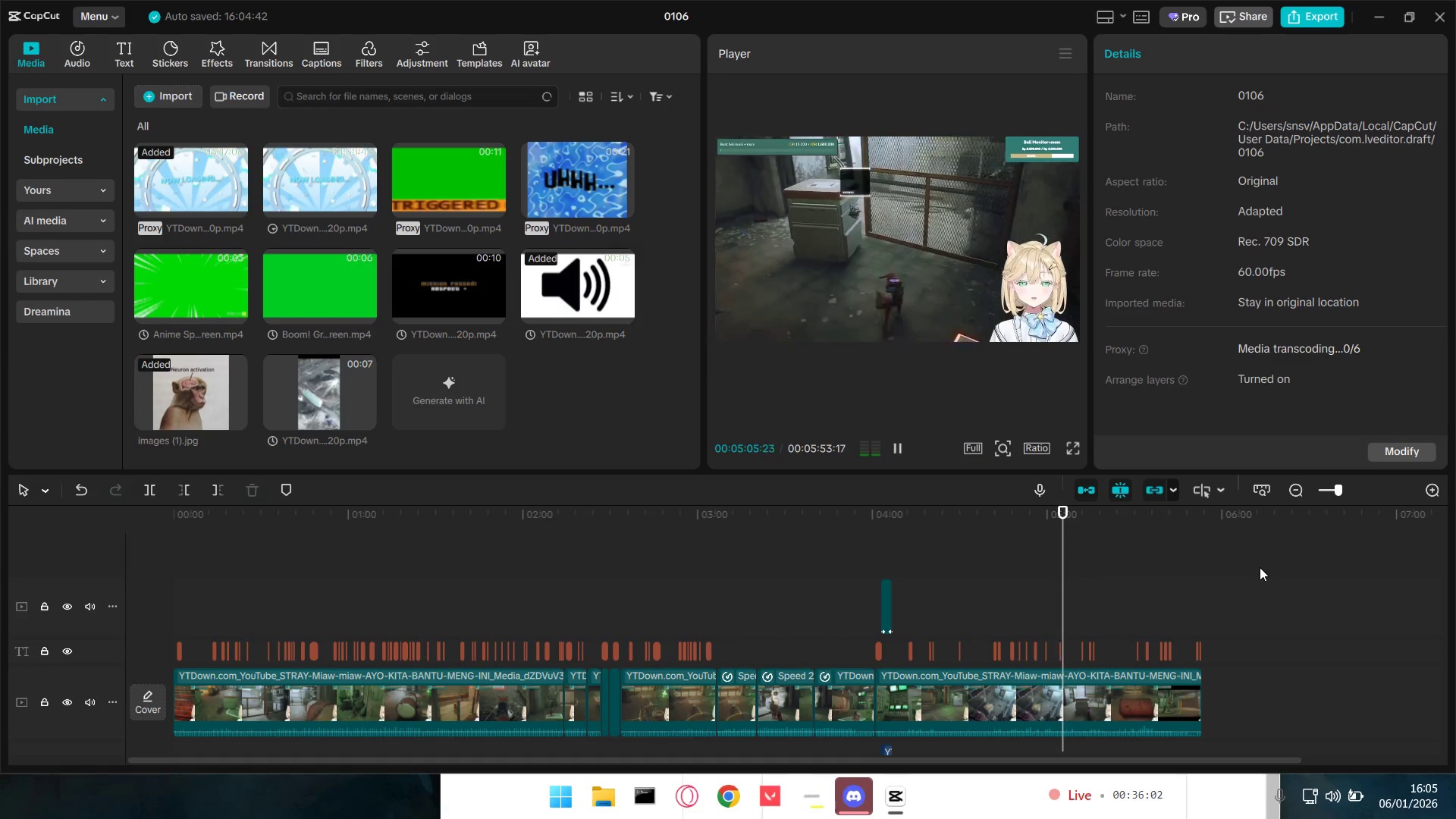 
scroll: coordinate [1120, 600], scroll_direction: up, amount: 4.0
 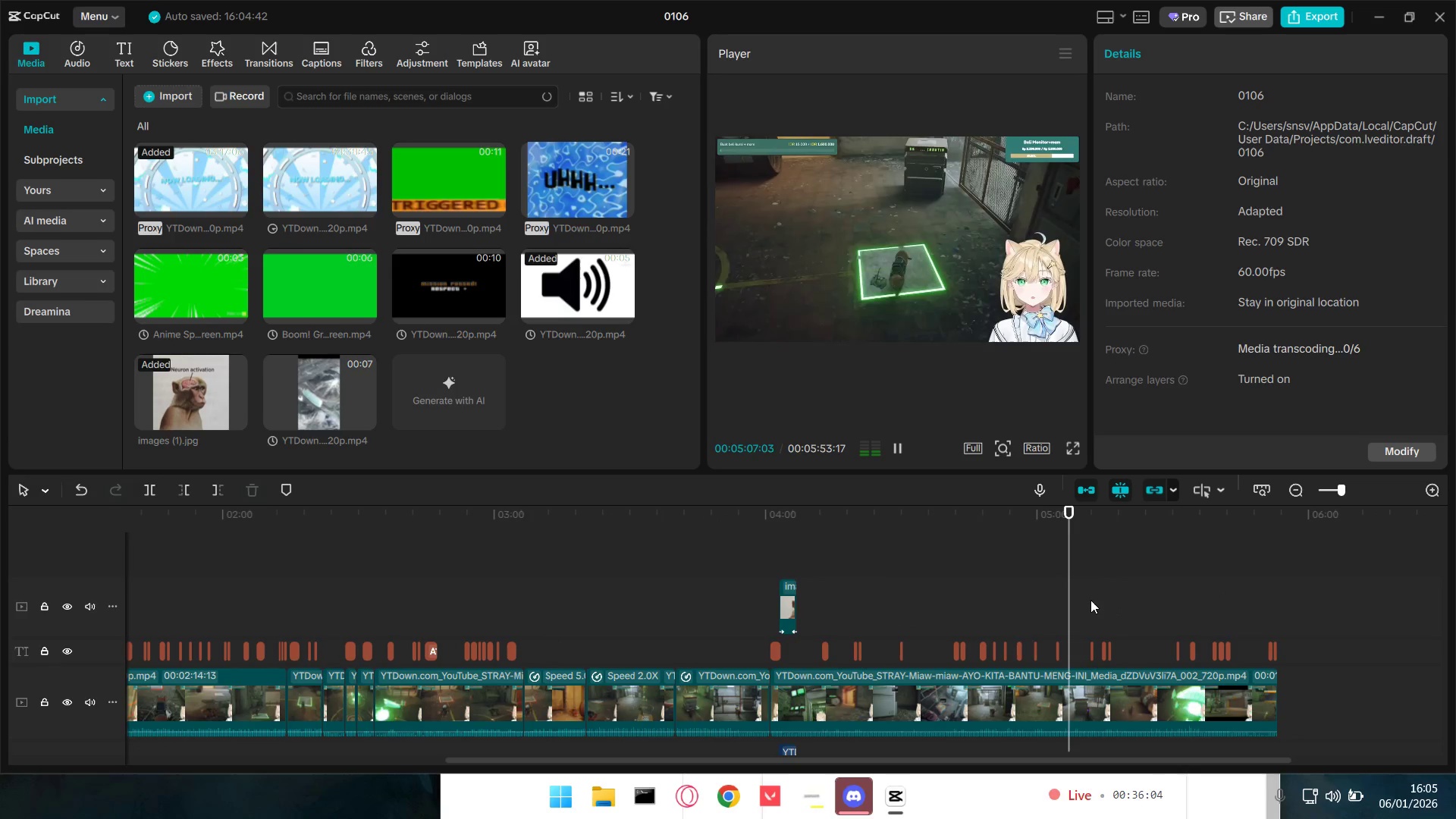 
left_click([1080, 603])
 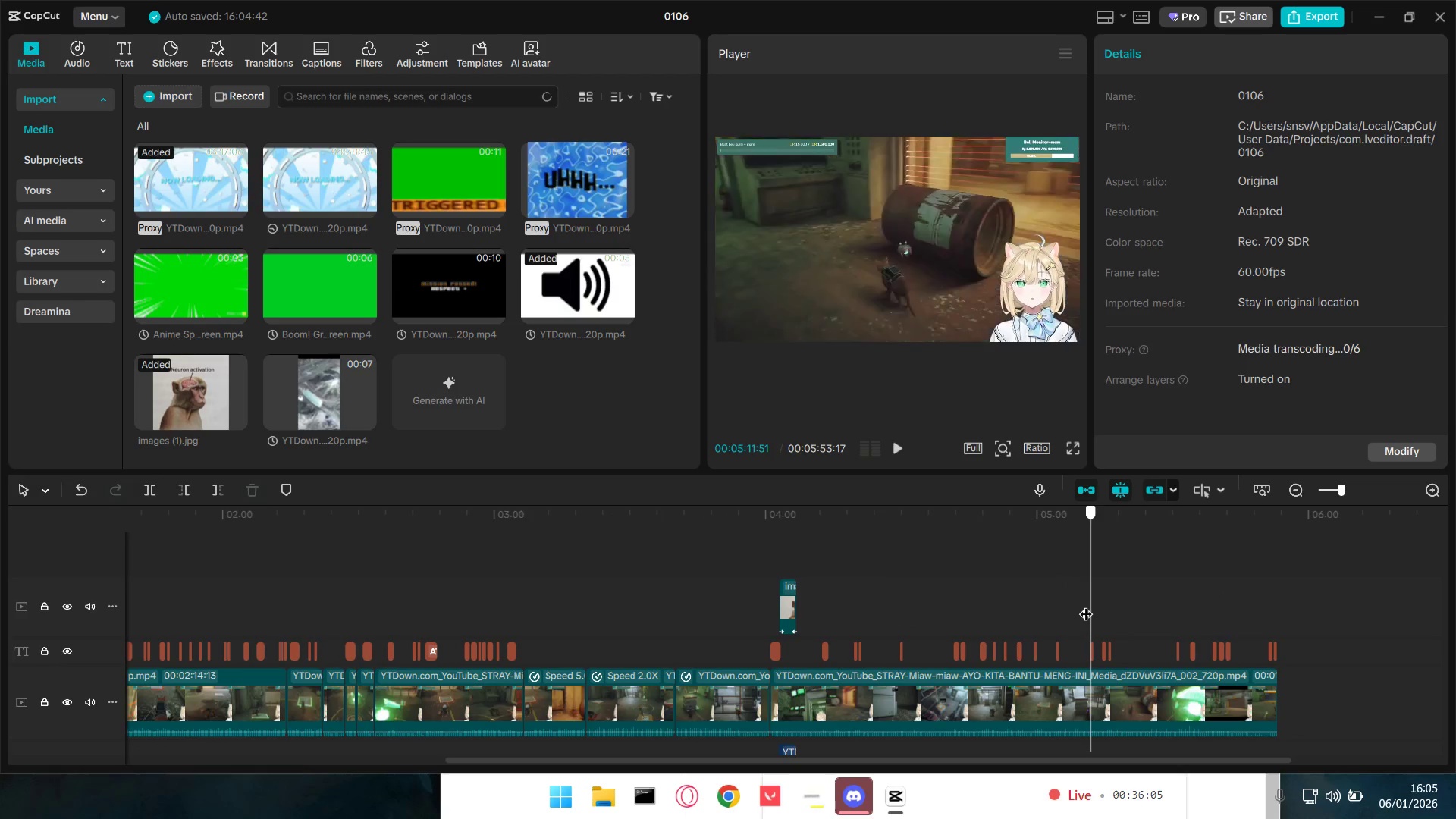 
key(Space)
 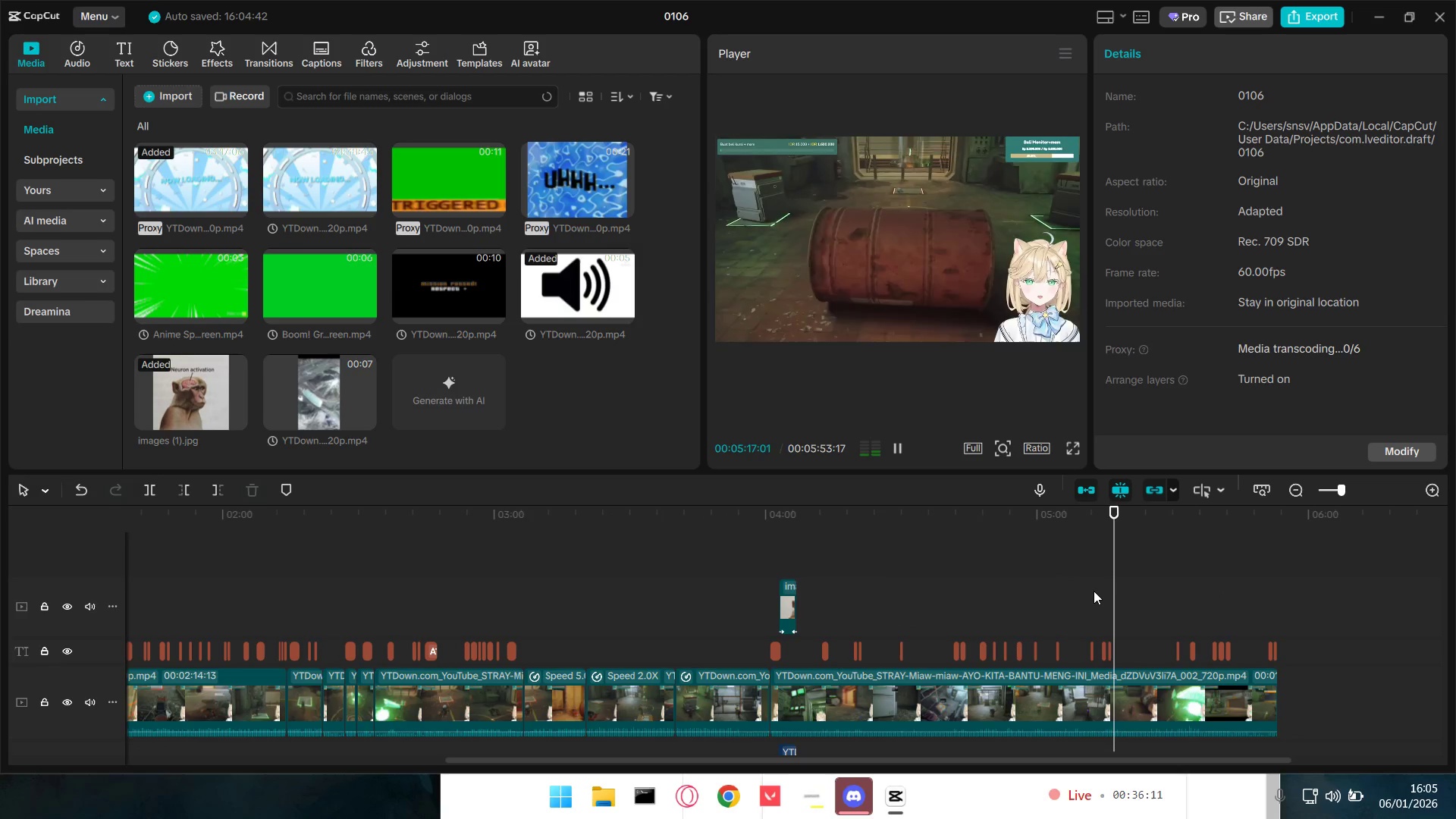 
wait(6.91)
 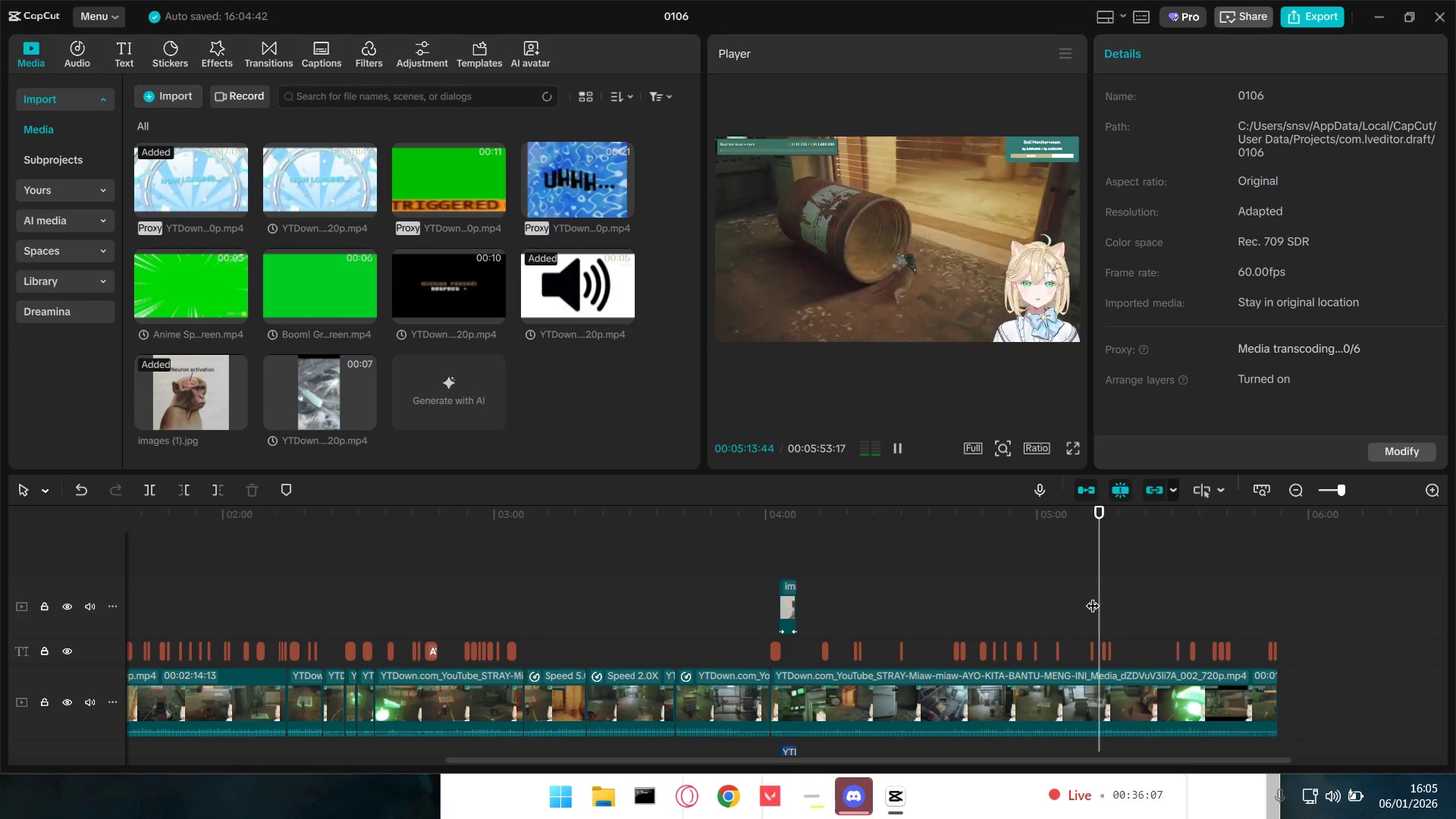 
left_click([1165, 604])
 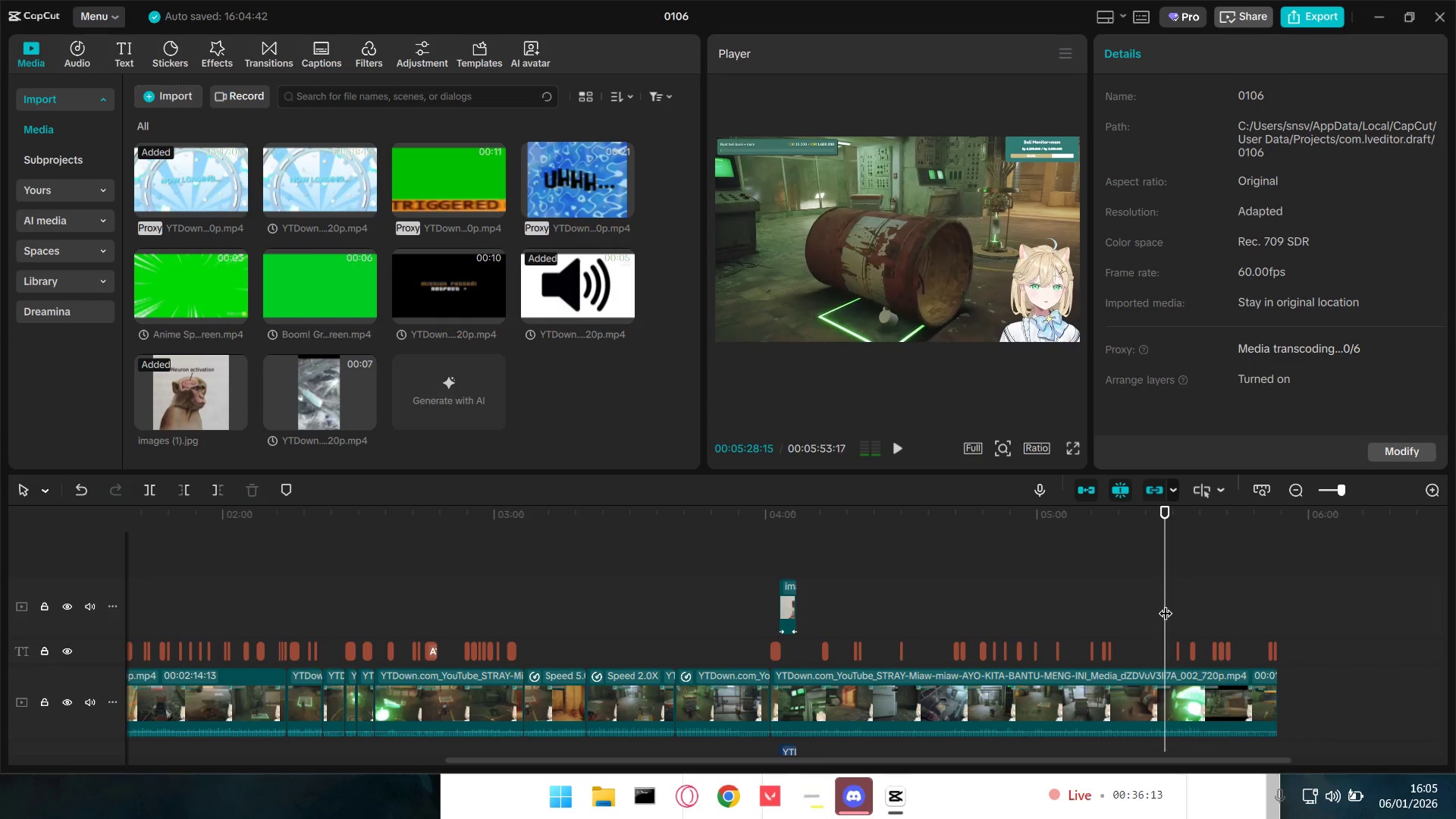 
left_click_drag(start_coordinate=[1166, 604], to_coordinate=[1169, 604])
 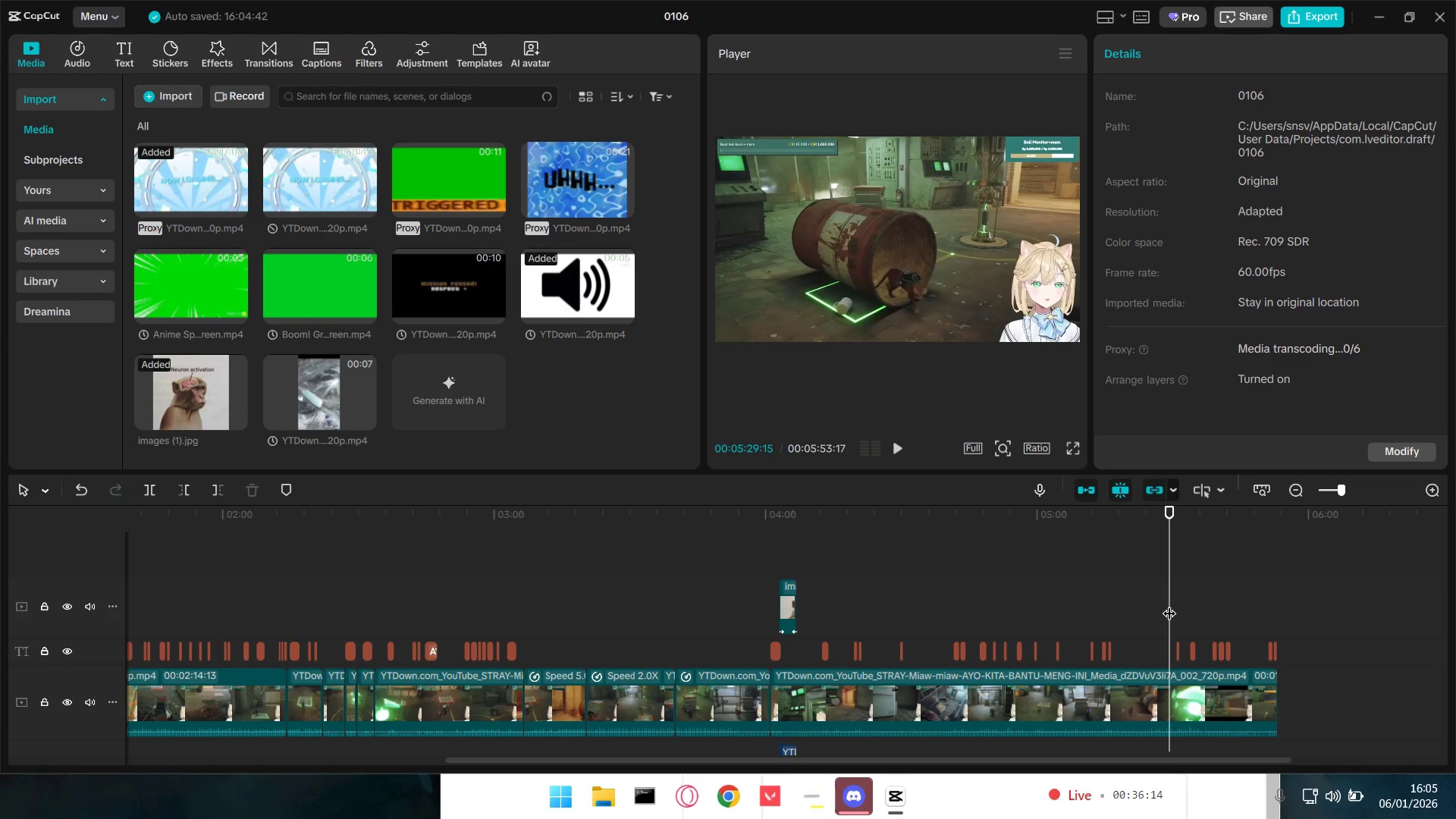 
key(Space)
 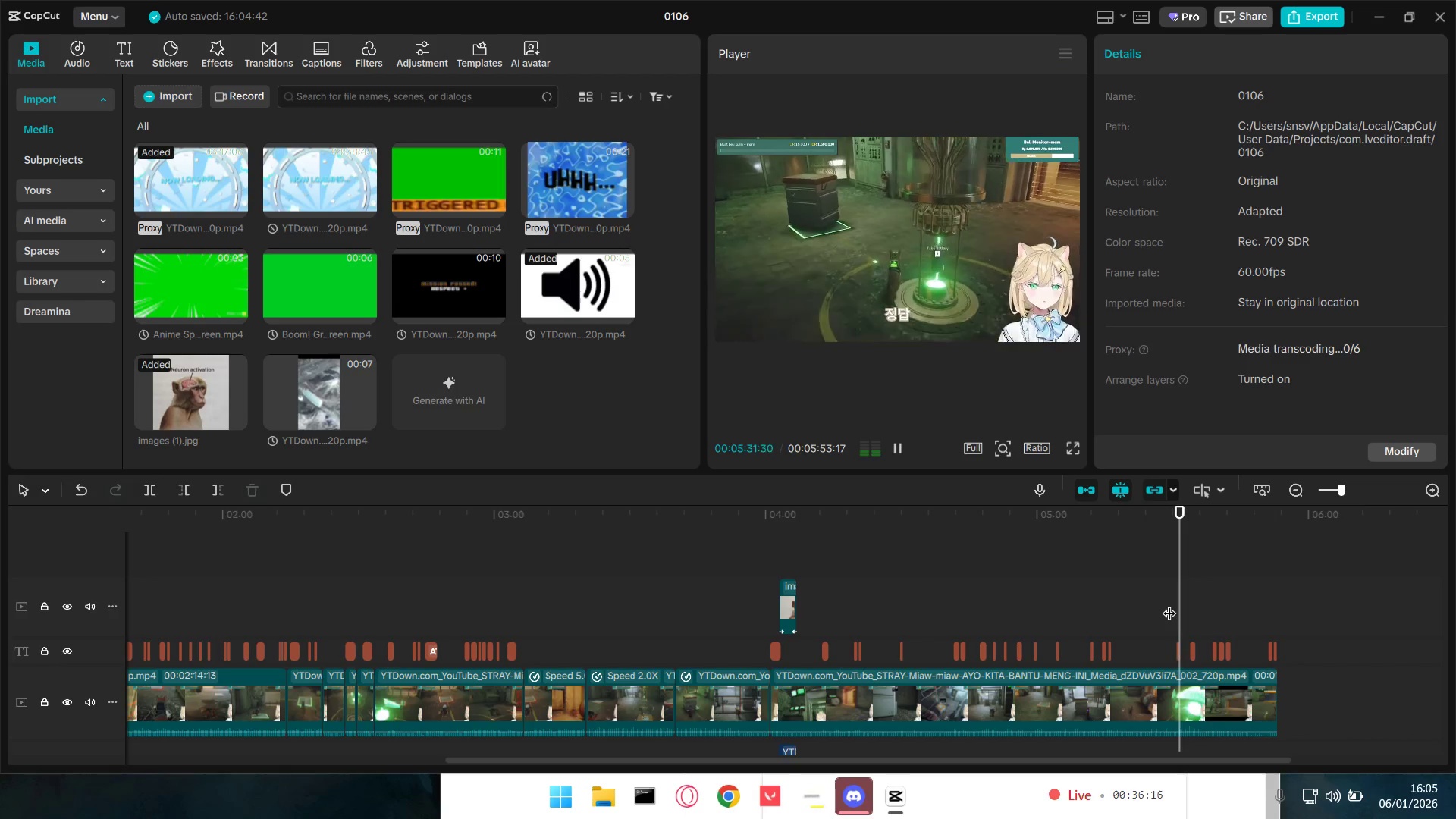 
key(Space)
 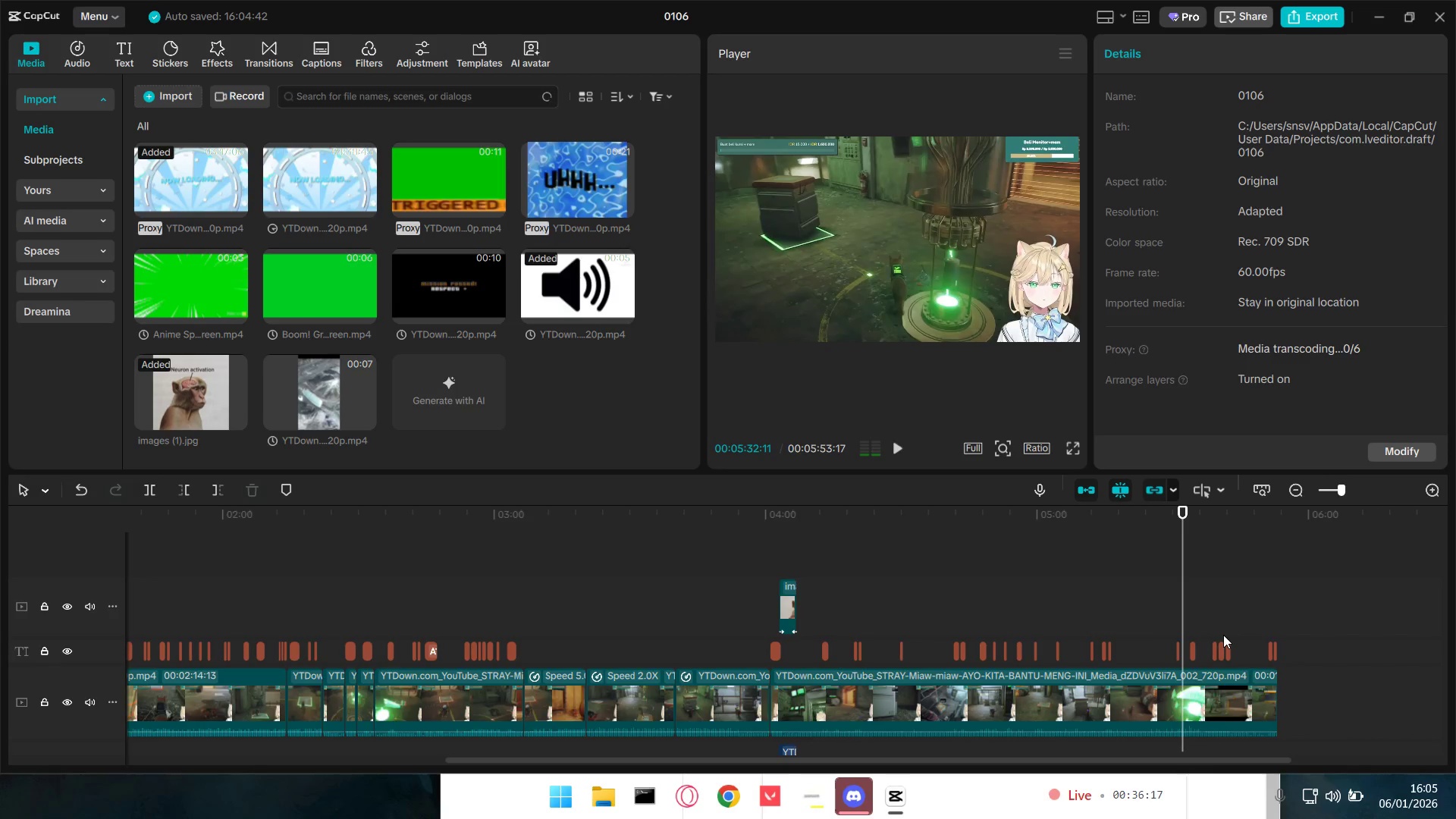 
hold_key(key=ControlLeft, duration=1.2)
 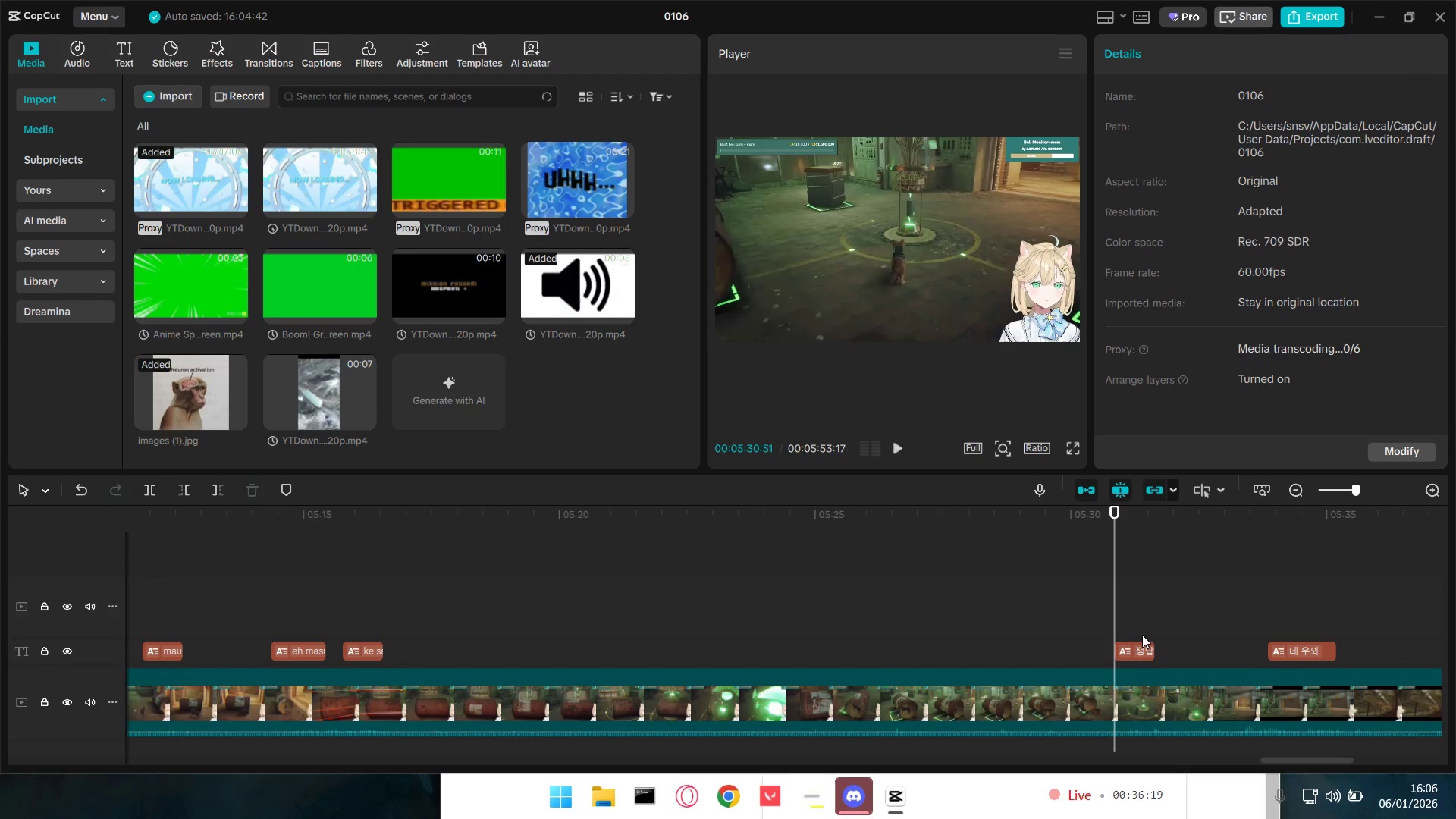 
left_click([1112, 616])
 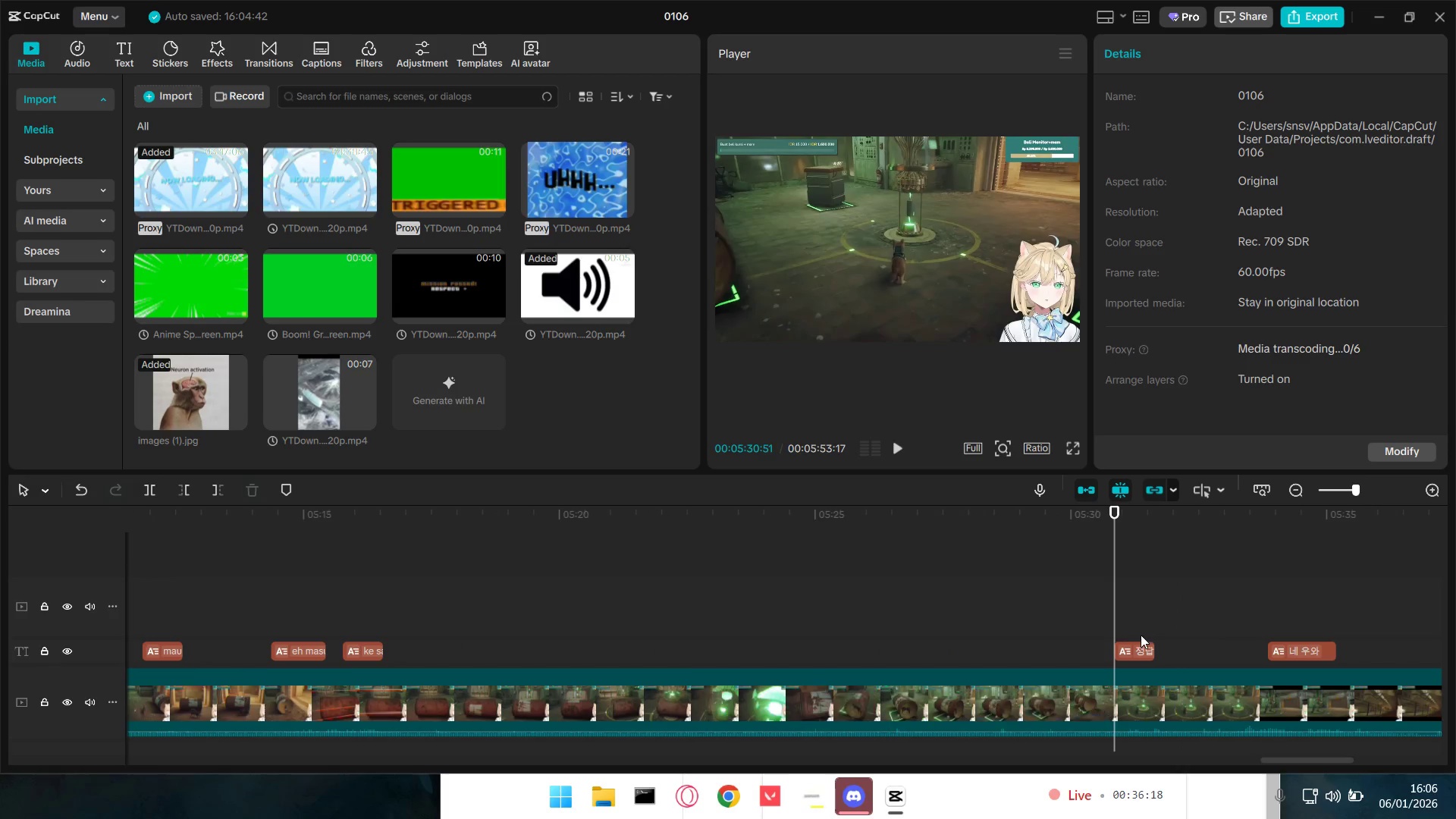 
scroll: coordinate [1225, 629], scroll_direction: up, amount: 20.0
 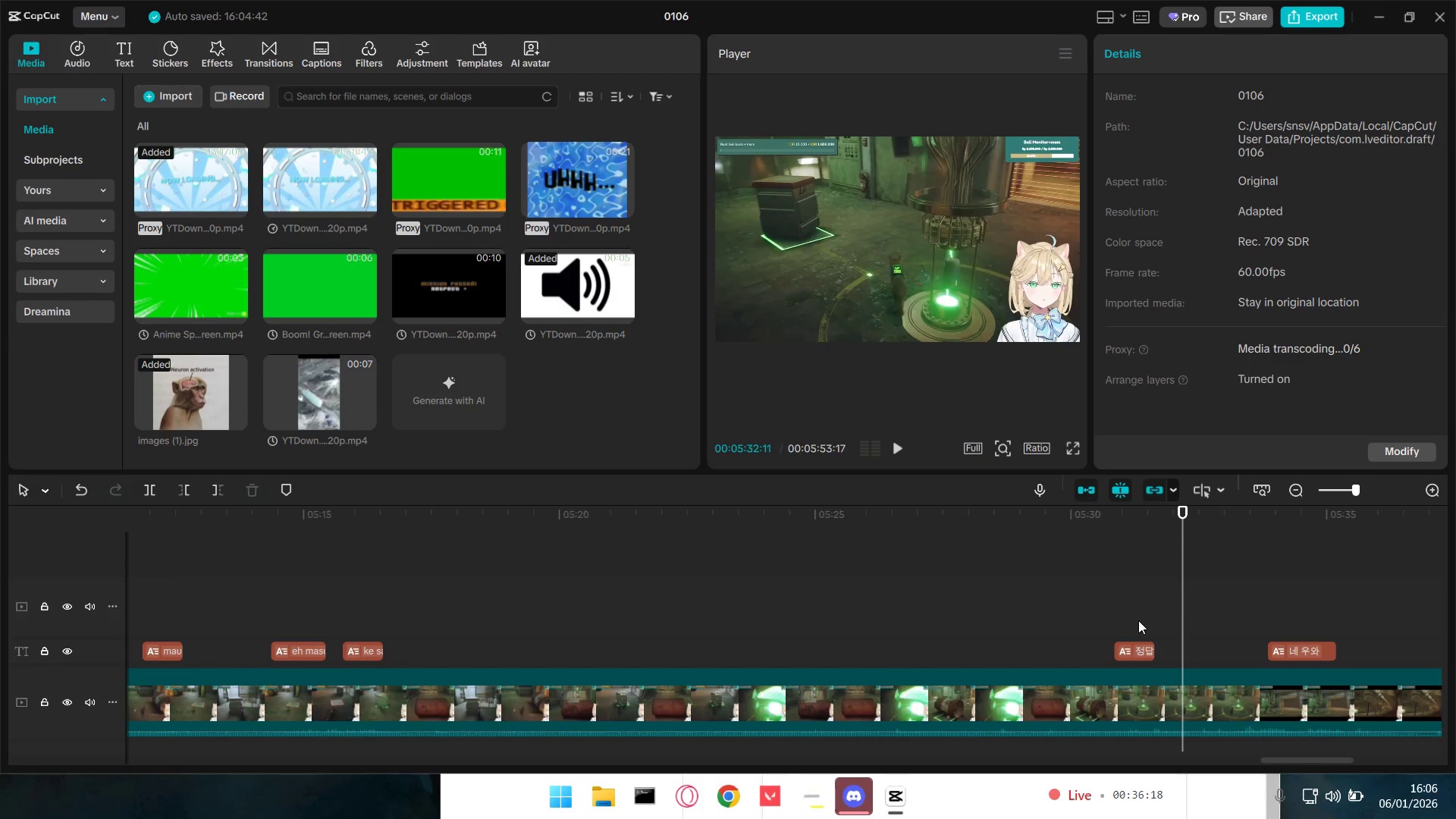 
key(Space)
 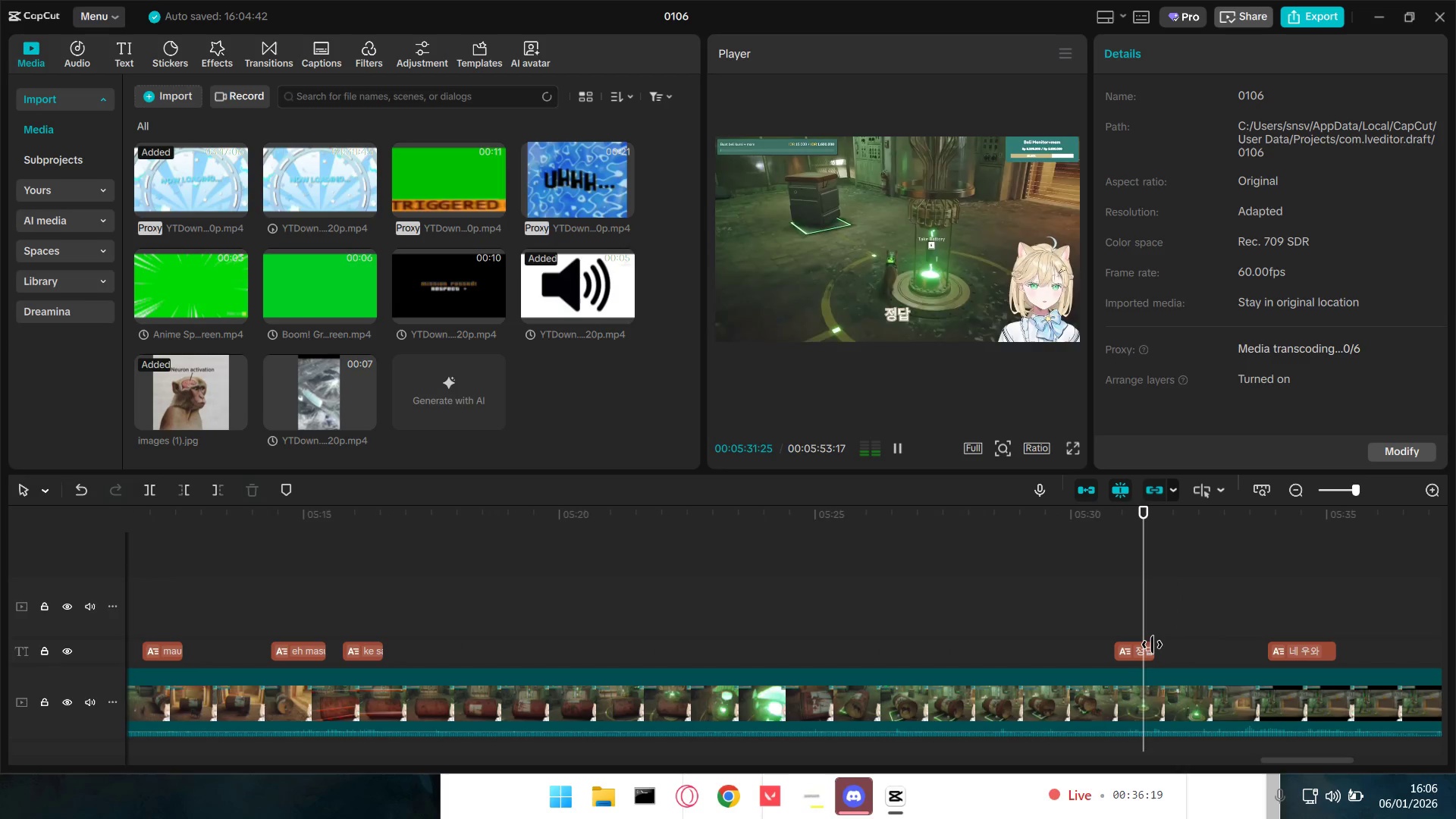 
key(Space)
 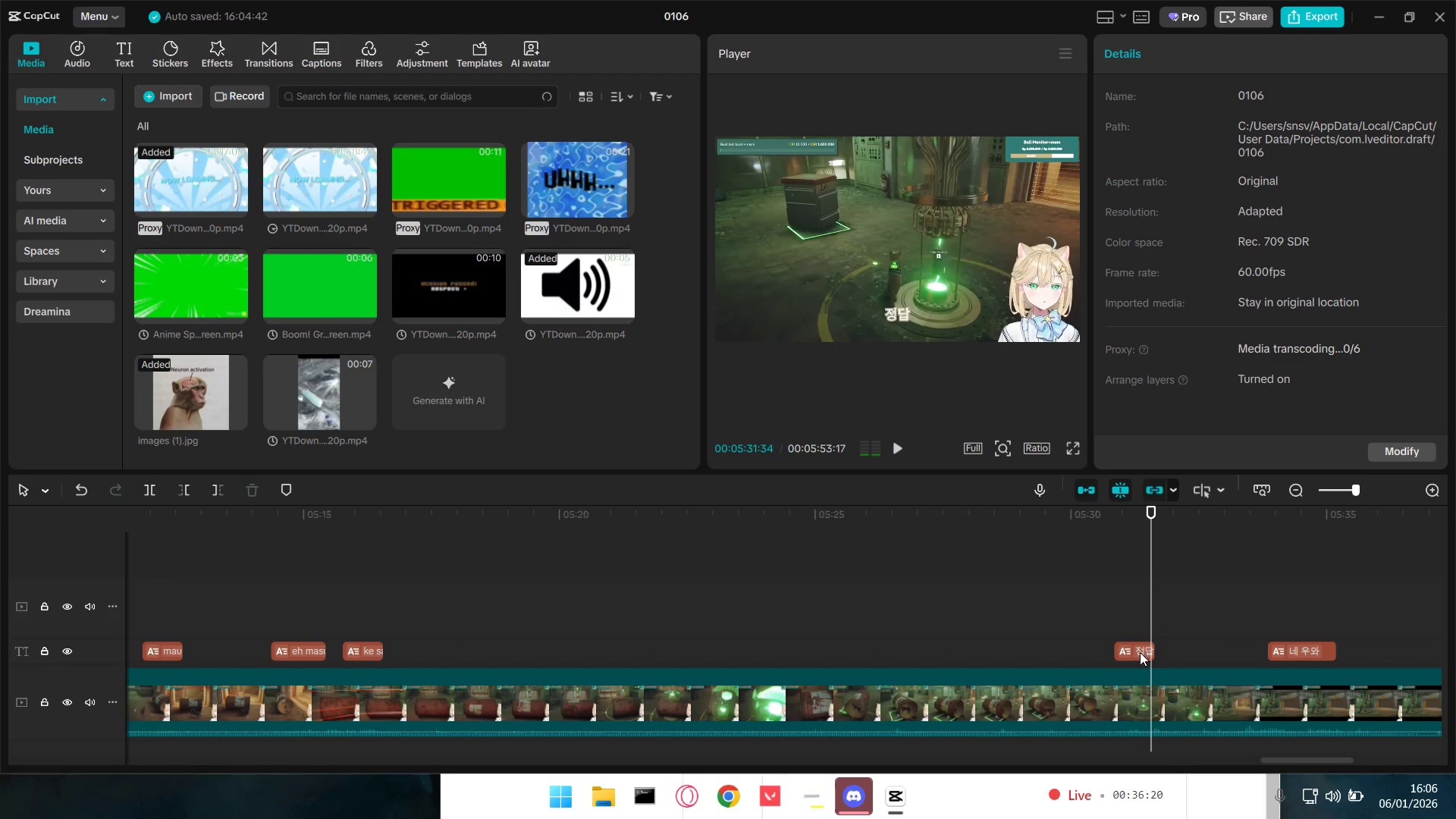 
left_click([1139, 653])
 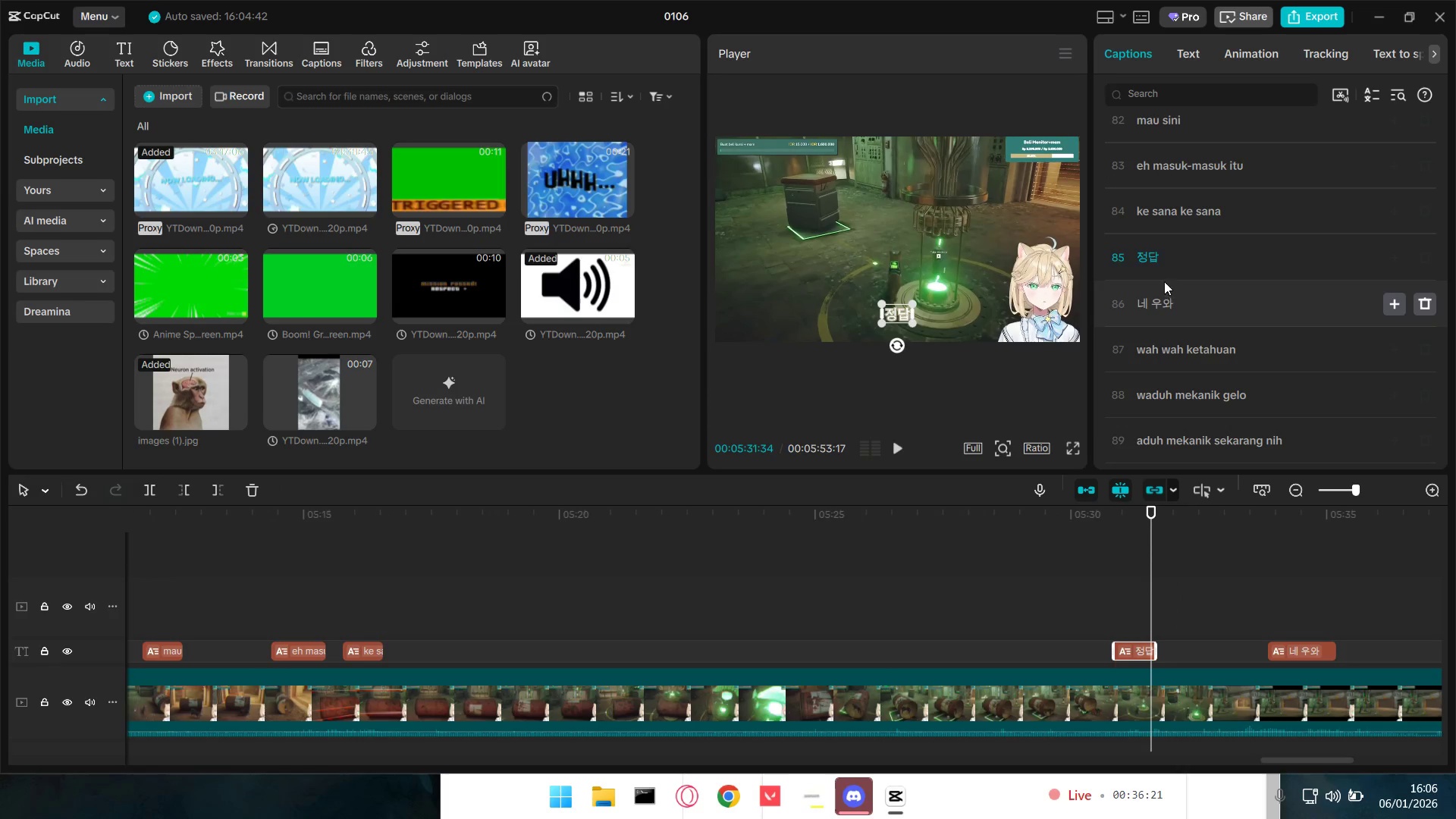 
left_click_drag(start_coordinate=[1175, 264], to_coordinate=[1138, 262])
 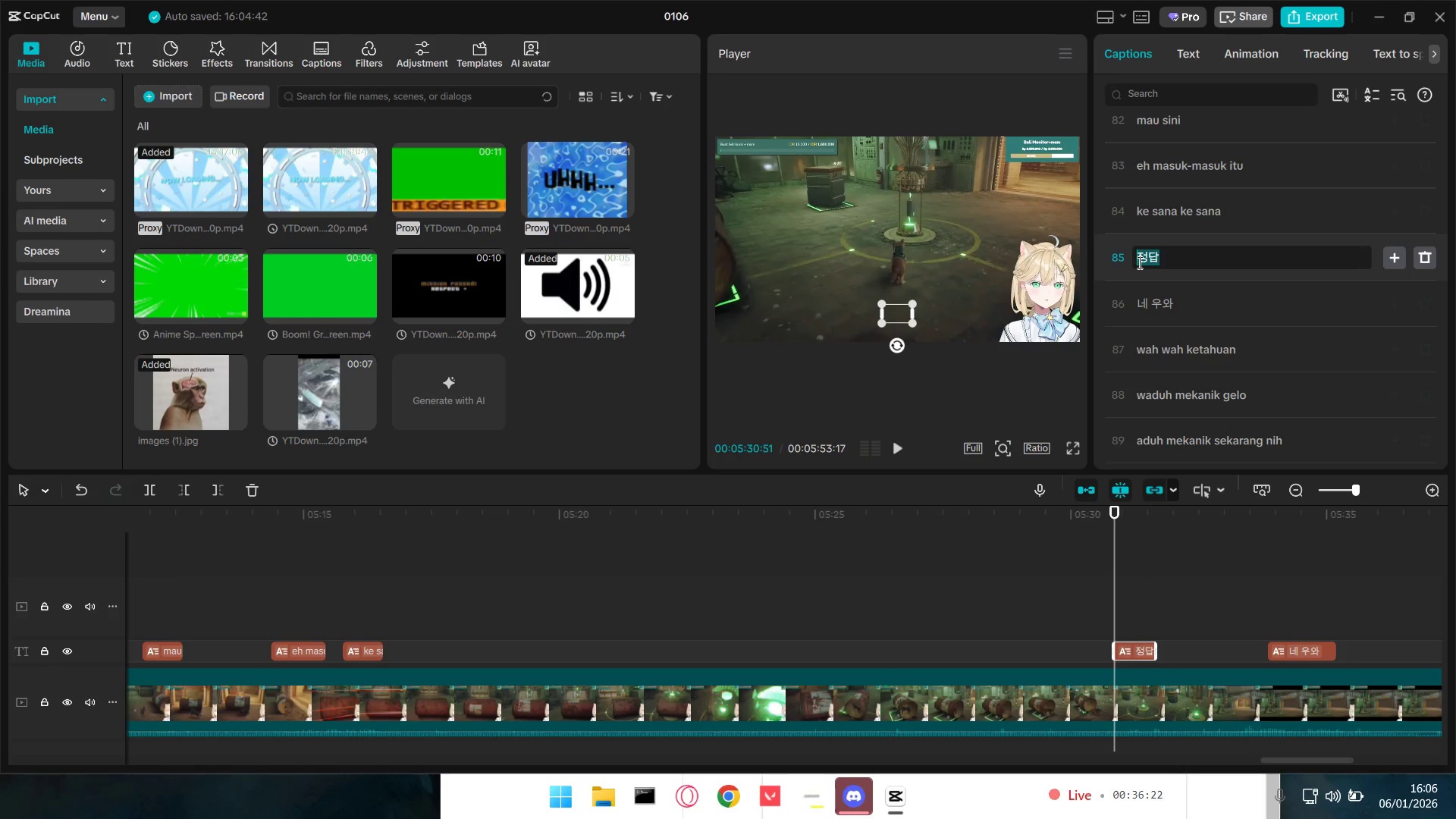 
hold_key(key=ShiftLeft, duration=0.56)
 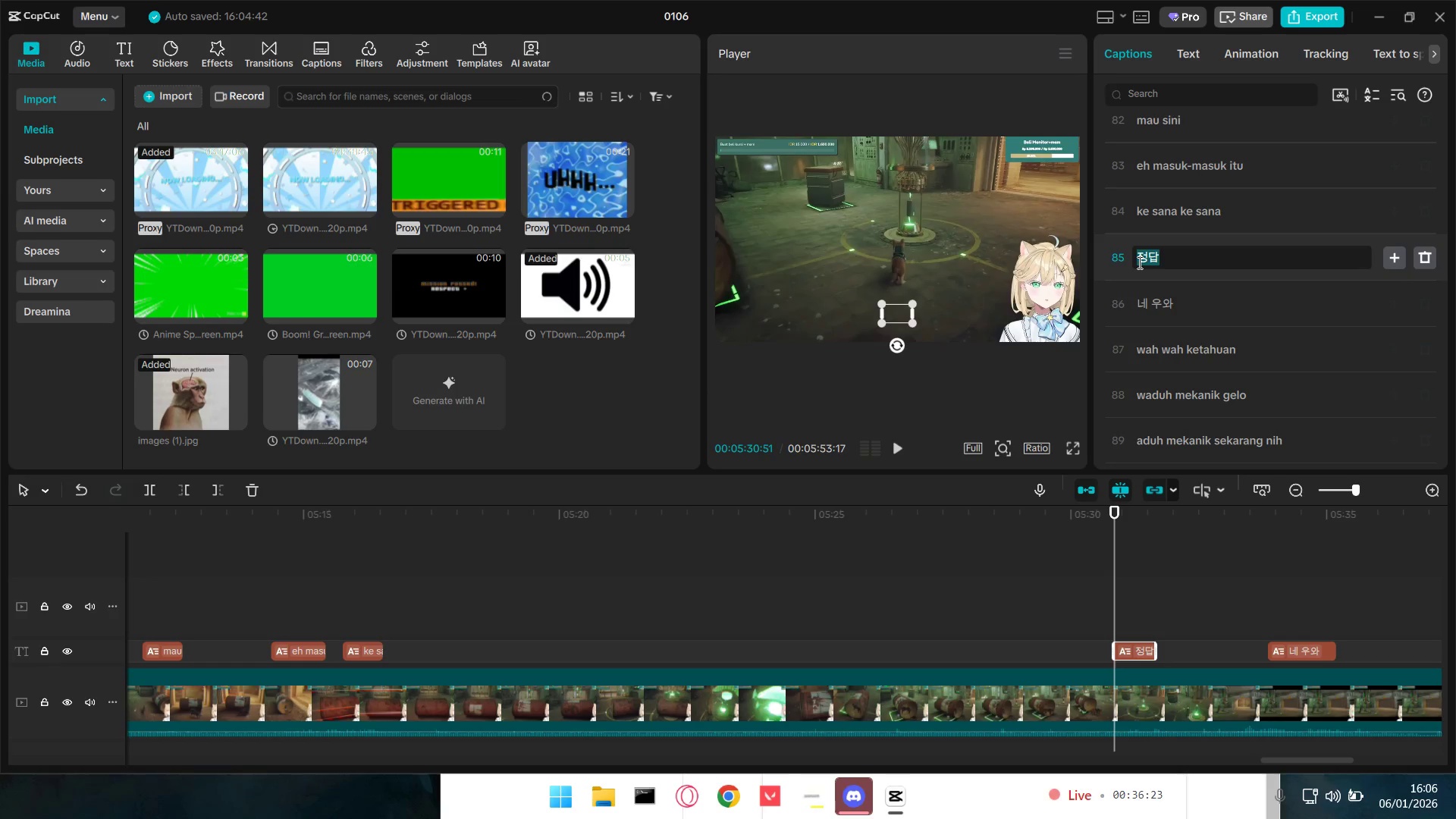 
type(bentar)
 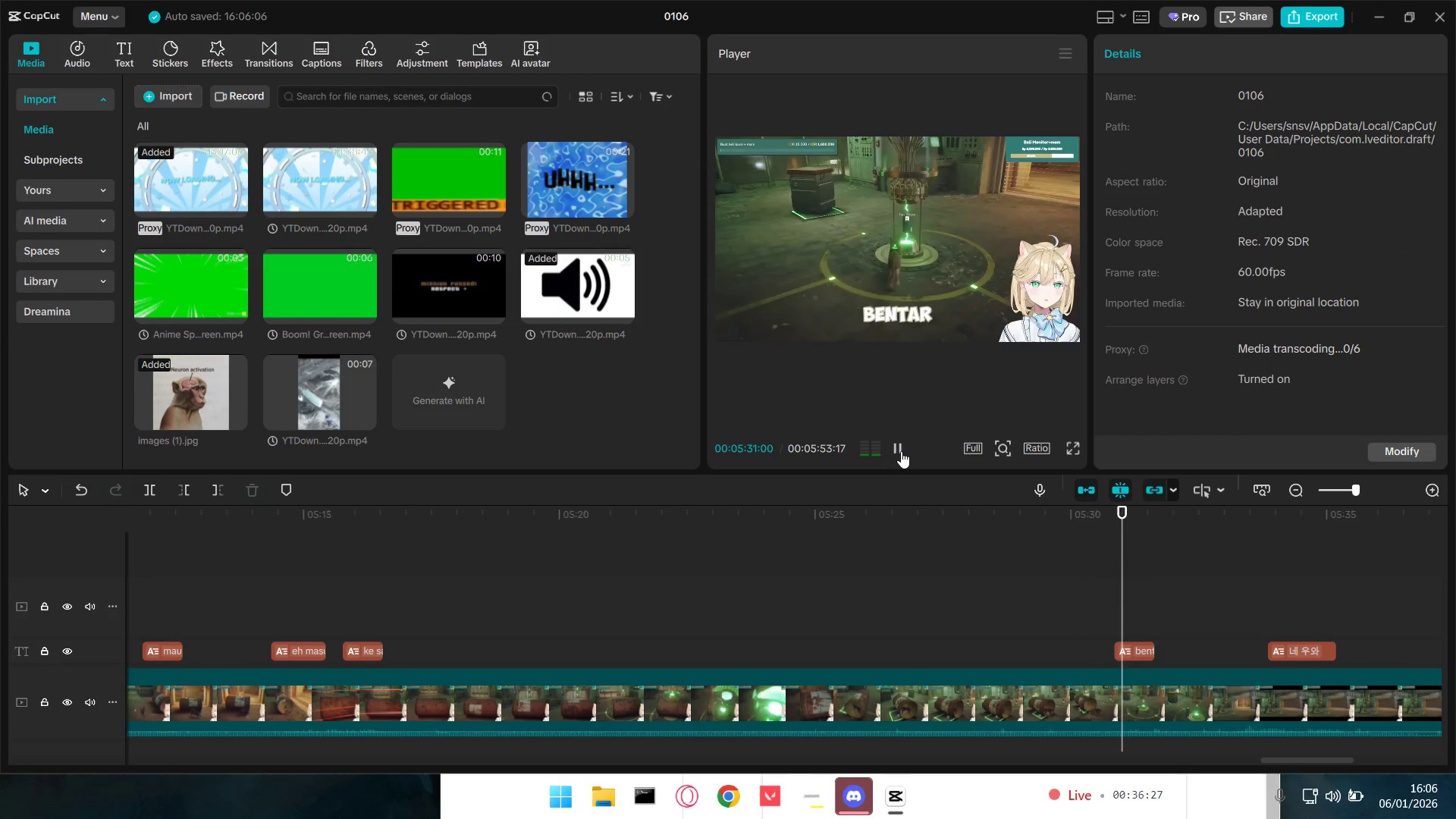 
wait(8.52)
 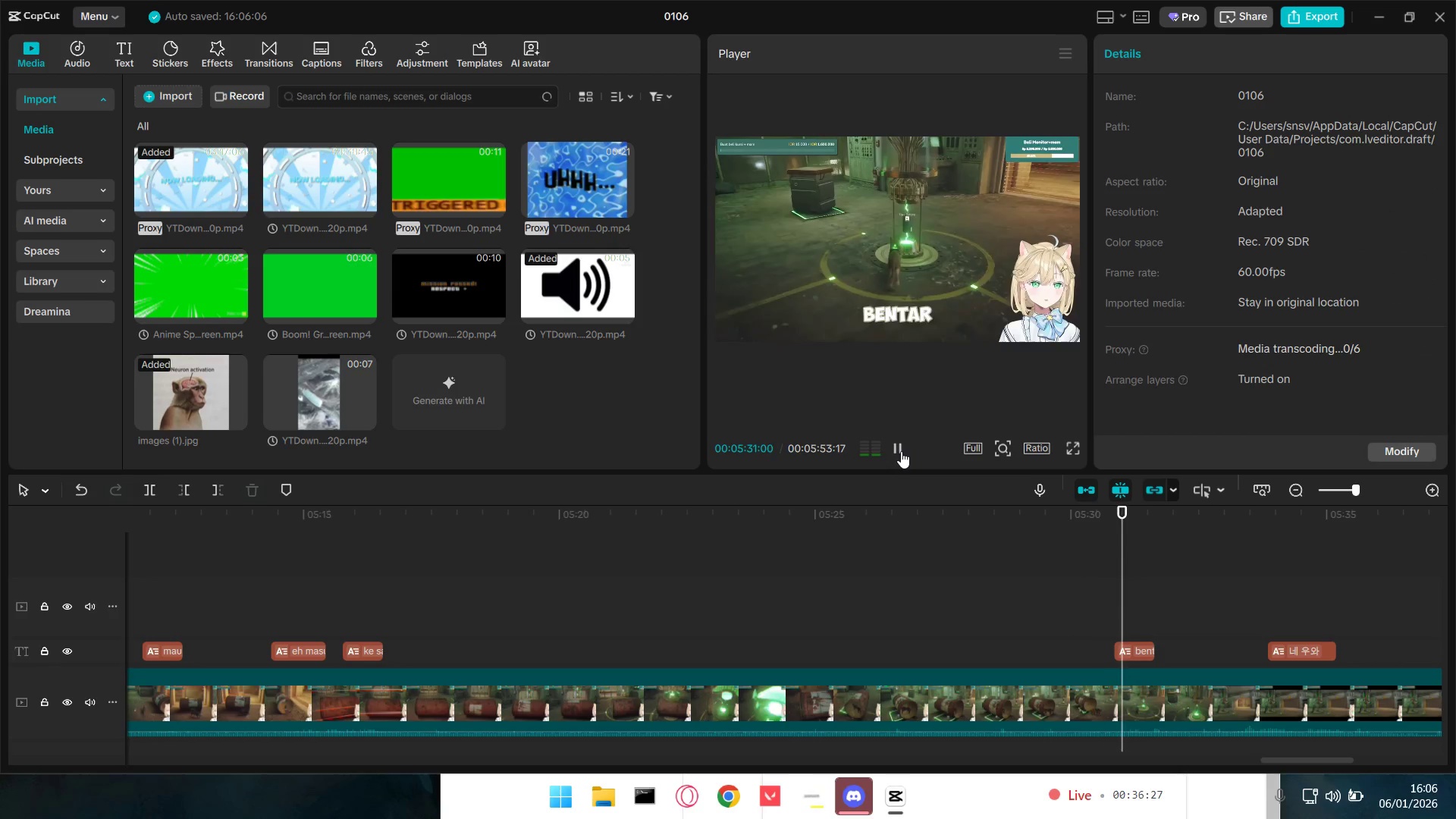 
left_click([900, 446])
 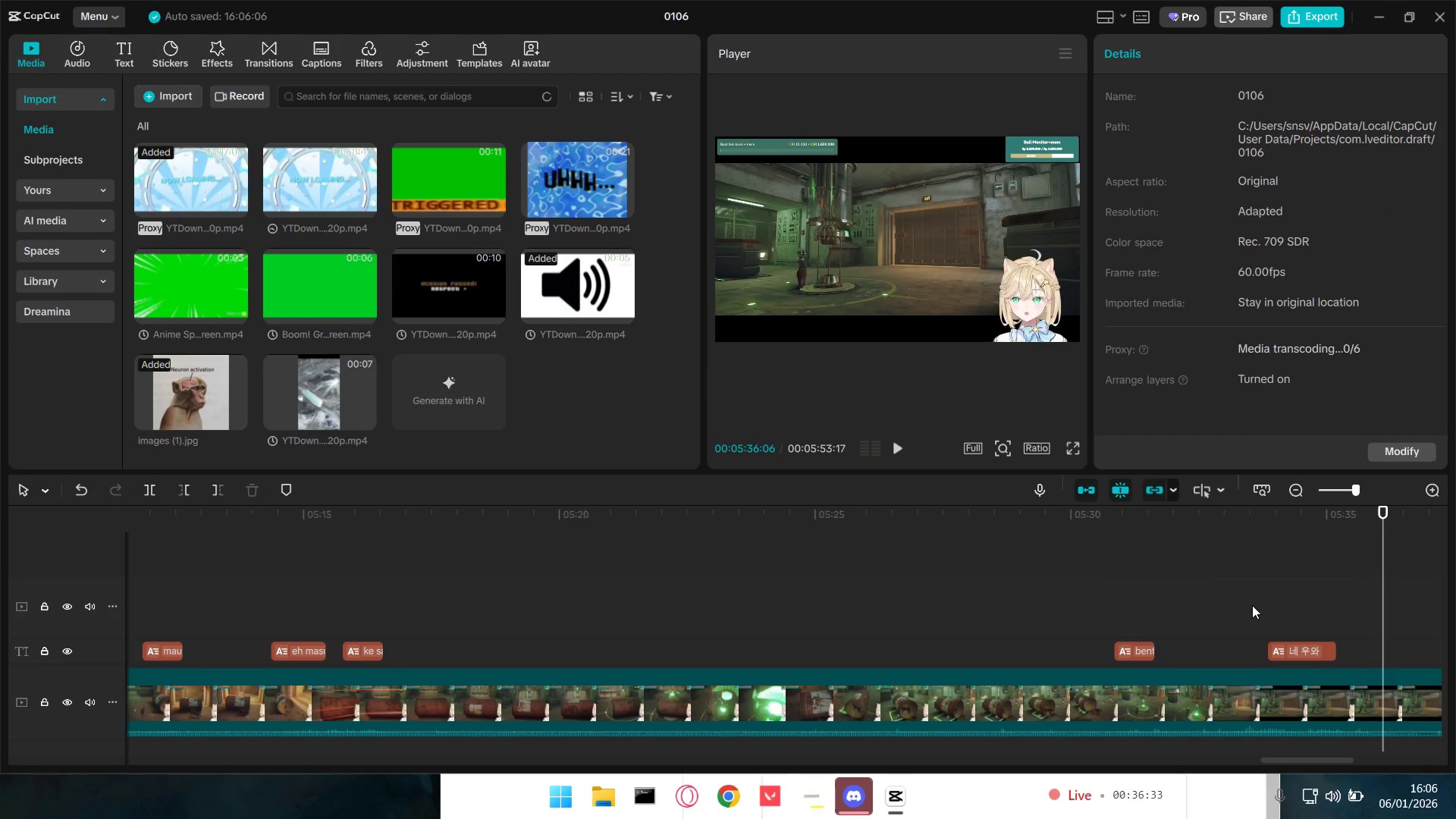 
key(Space)
 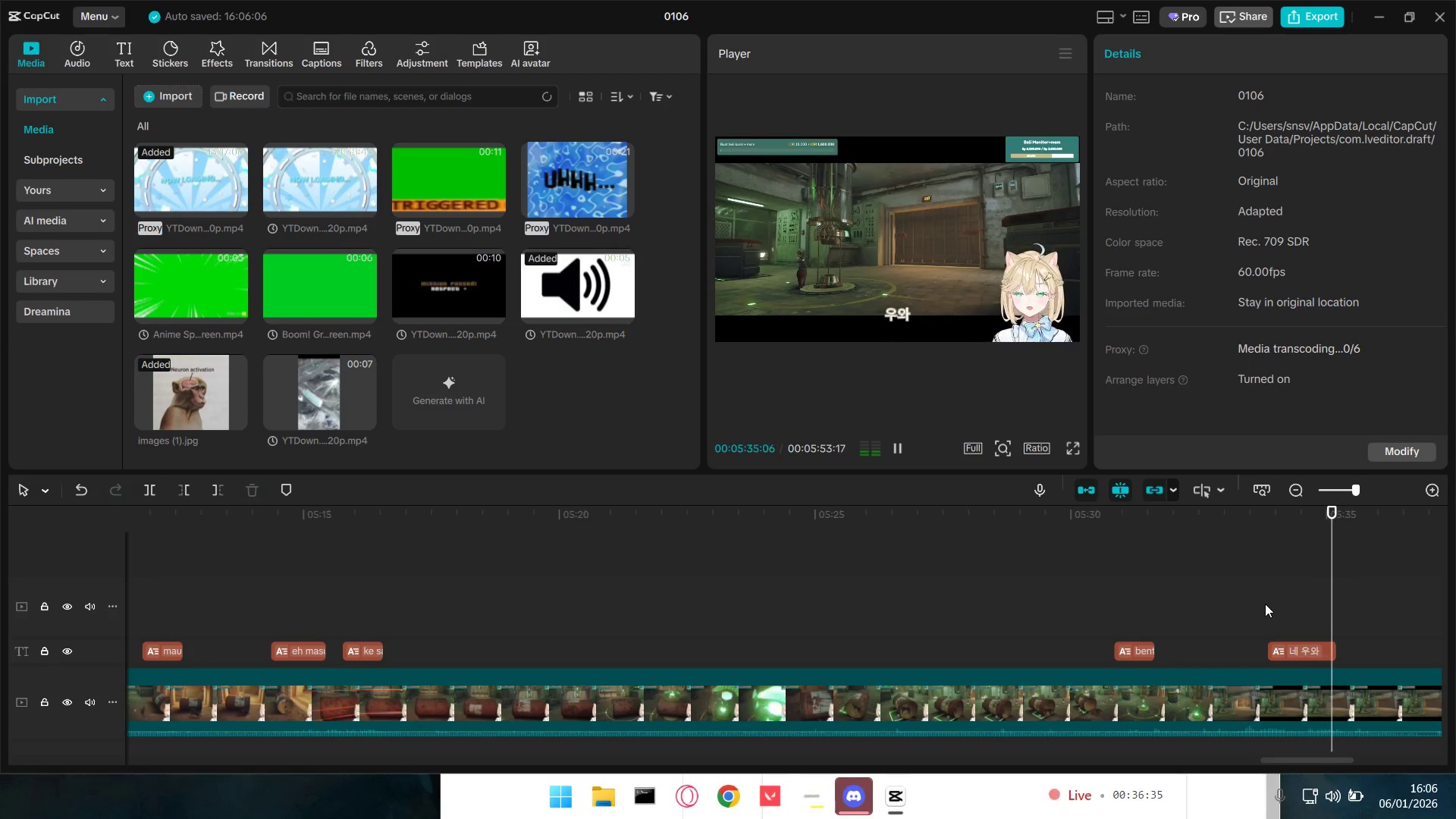 
key(Space)
 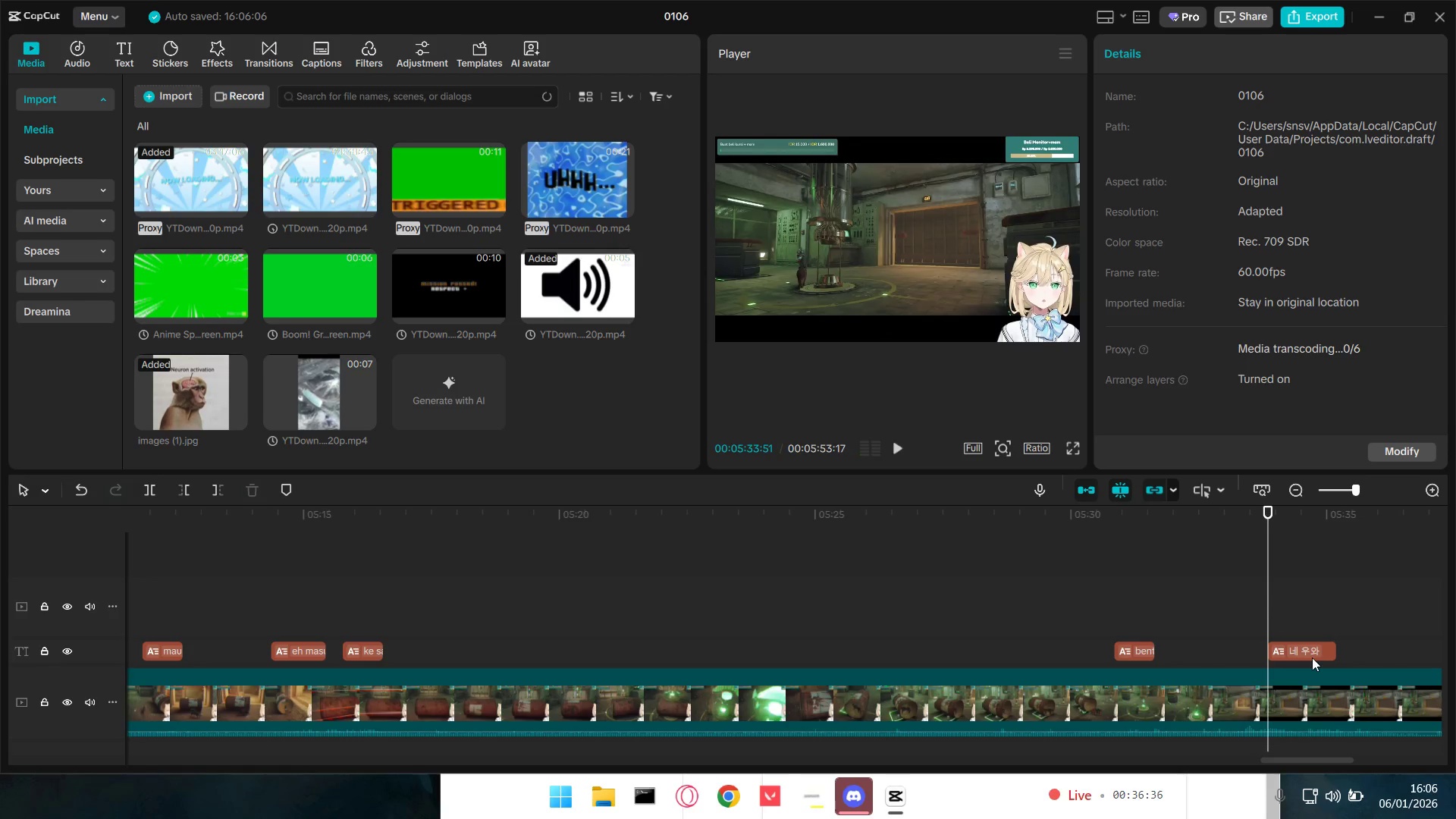 
double_click([1312, 657])
 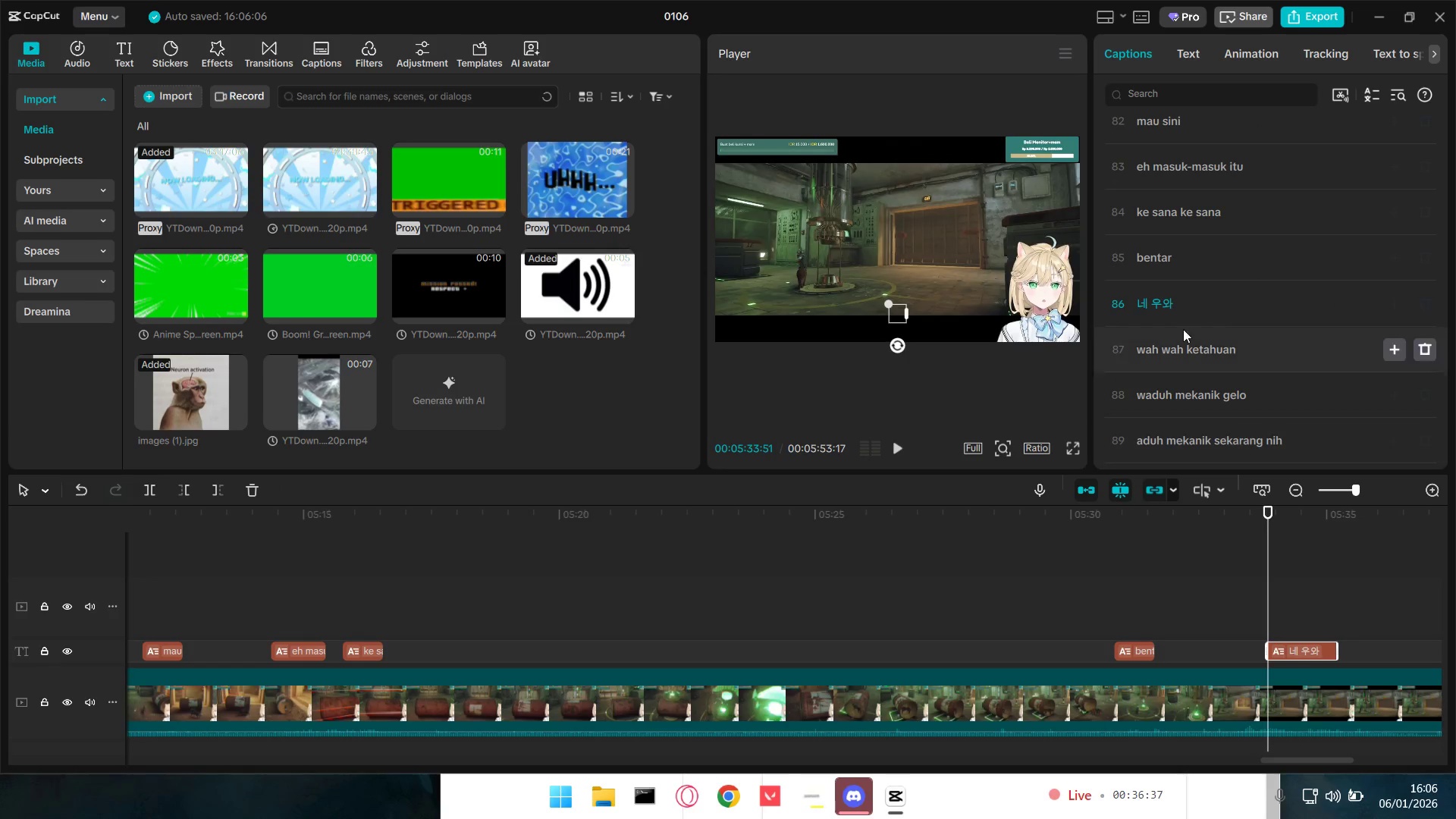 
left_click_drag(start_coordinate=[1193, 306], to_coordinate=[1134, 307])
 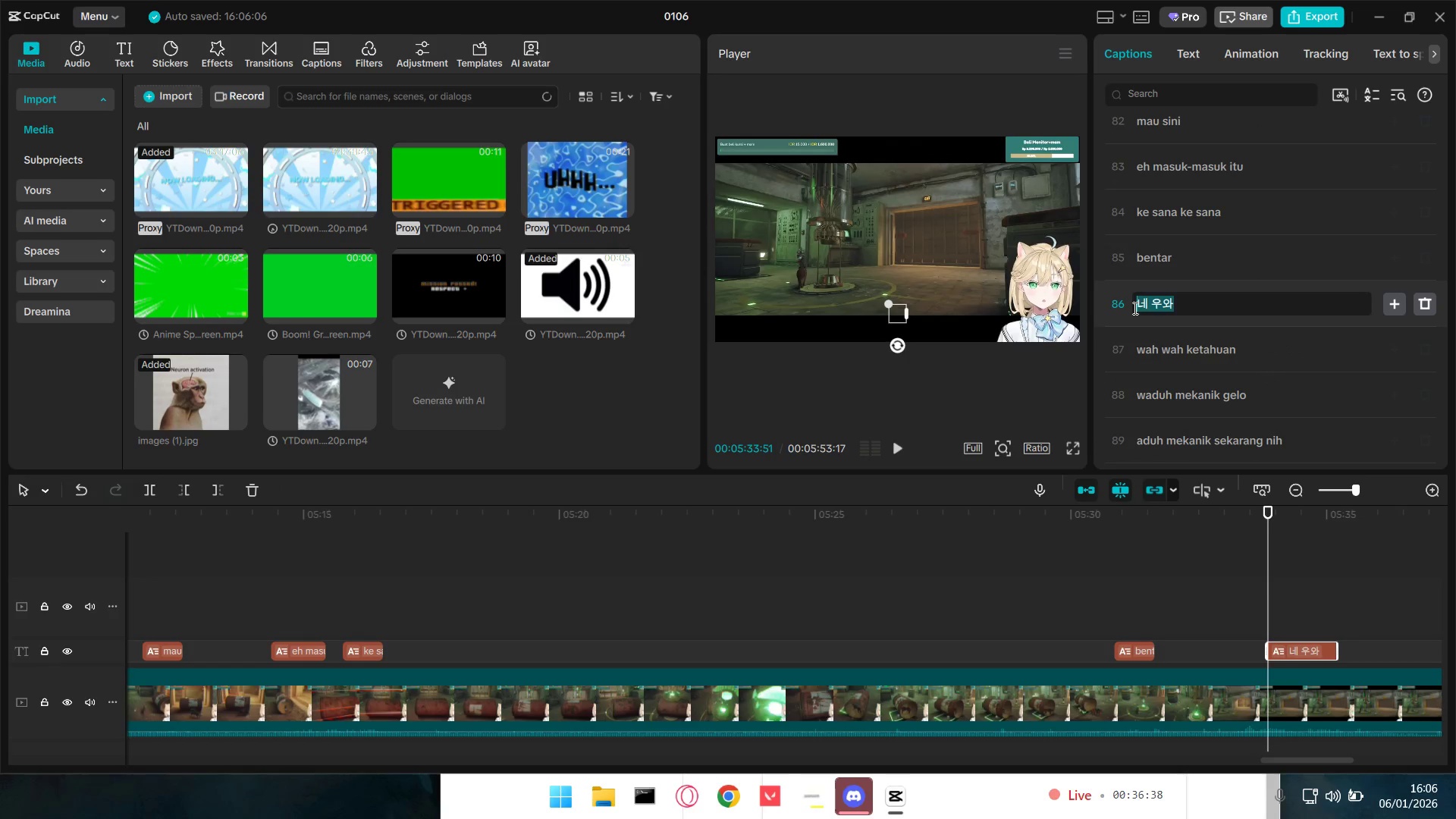 
type(ngomong apa pia inimw)
key(Backspace)
key(Backspace)
type( wkwkw)
 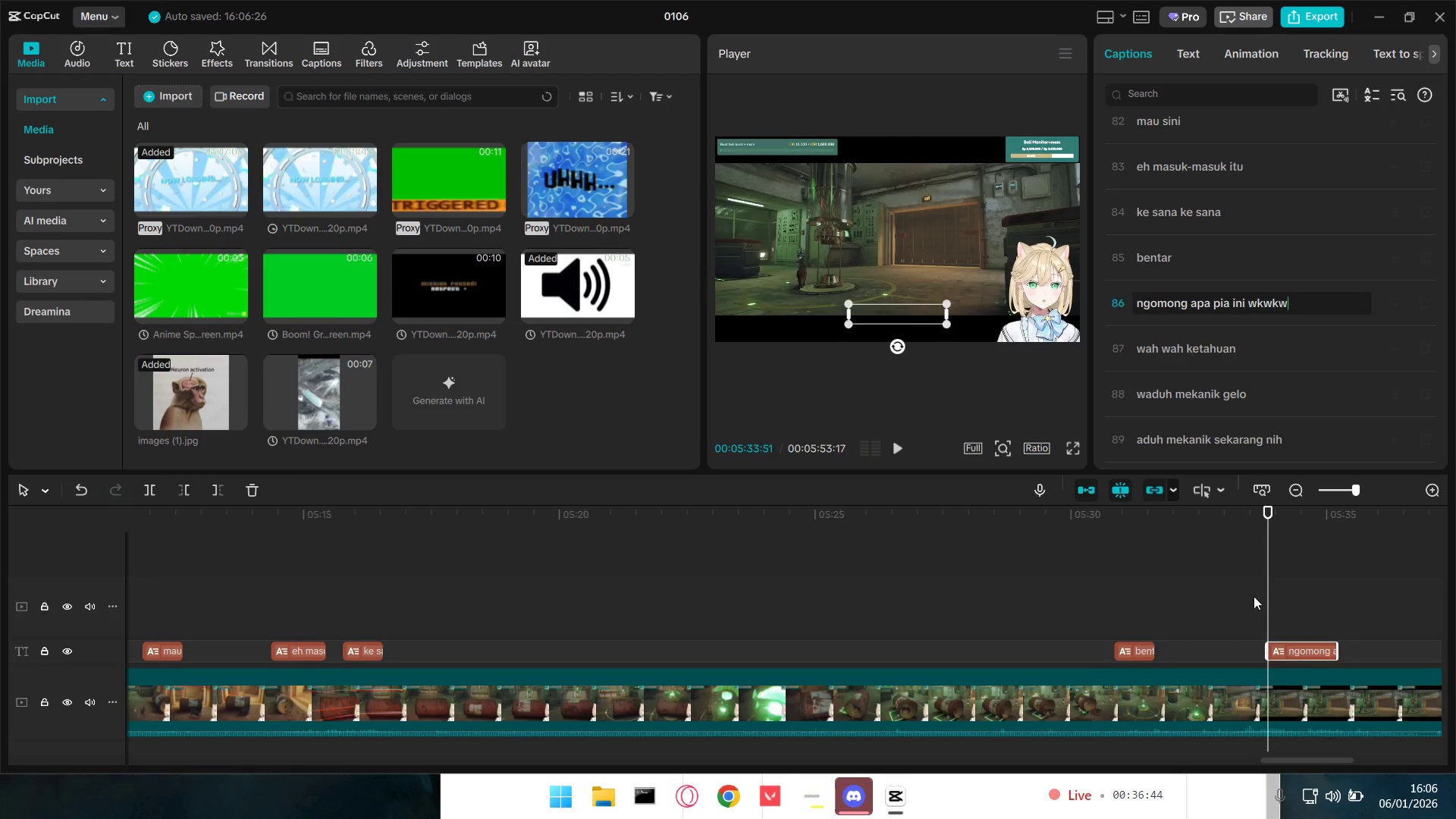 
key(Space)
 